 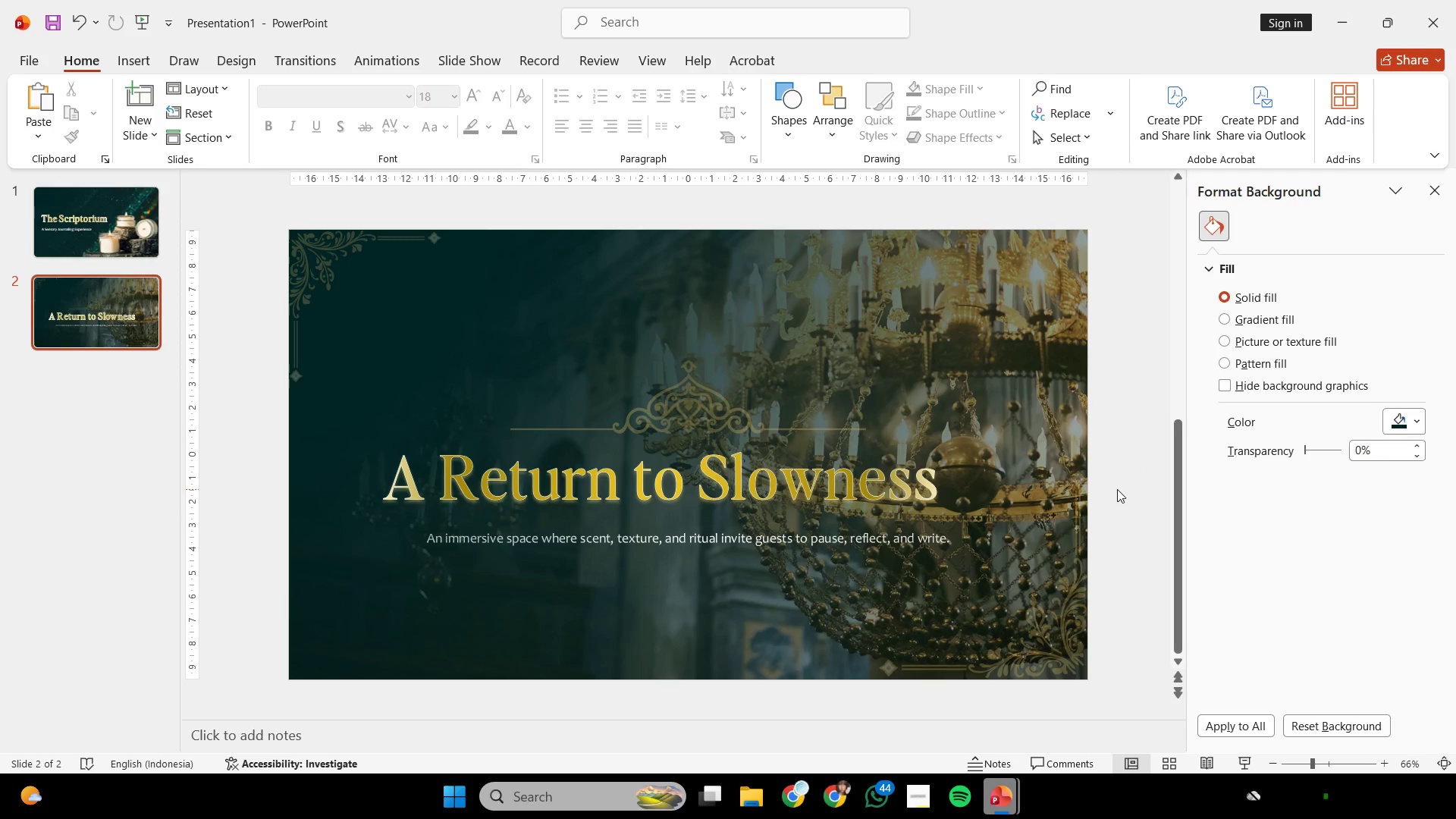 
left_click([103, 245])
 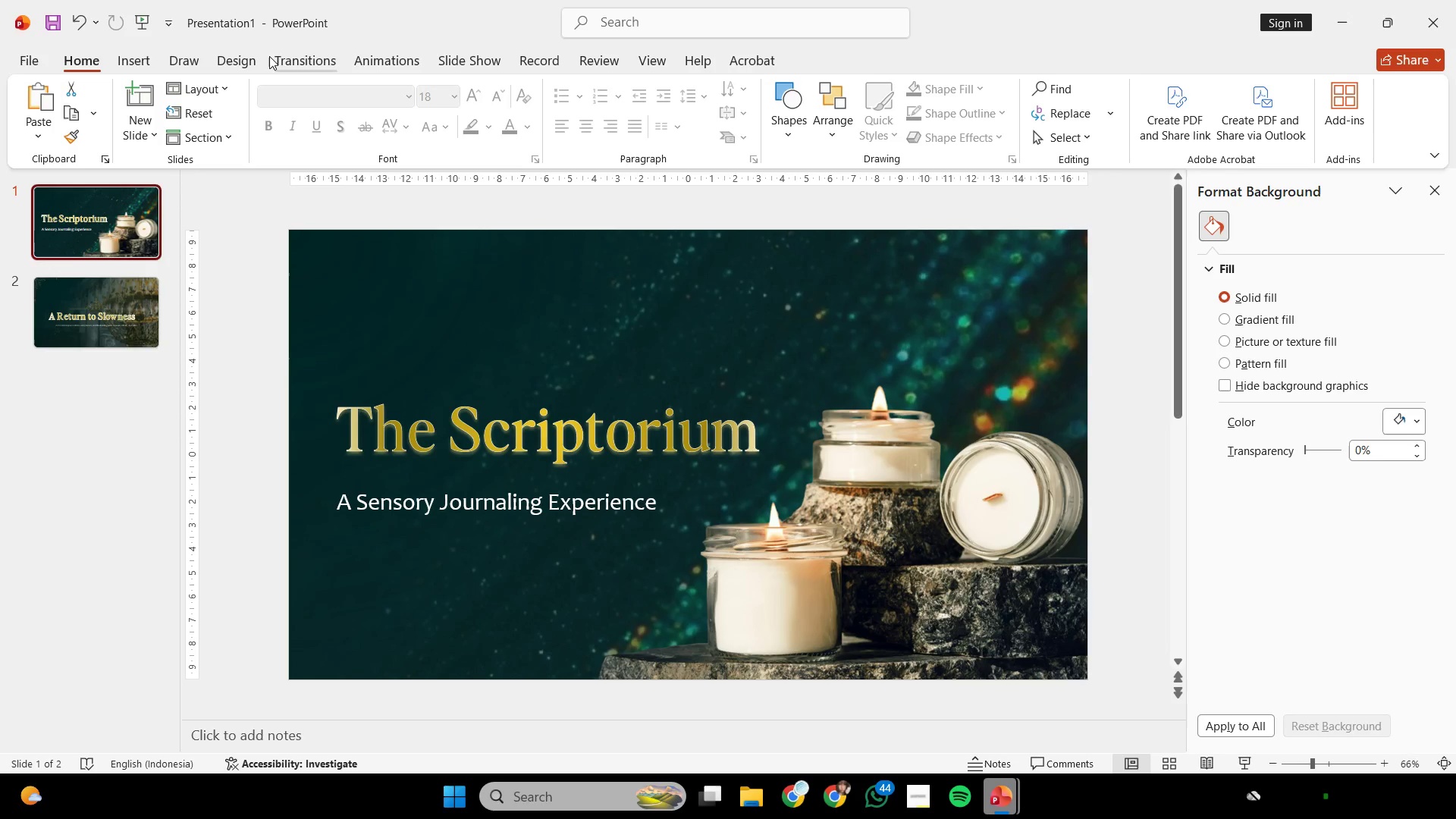 
left_click([283, 56])
 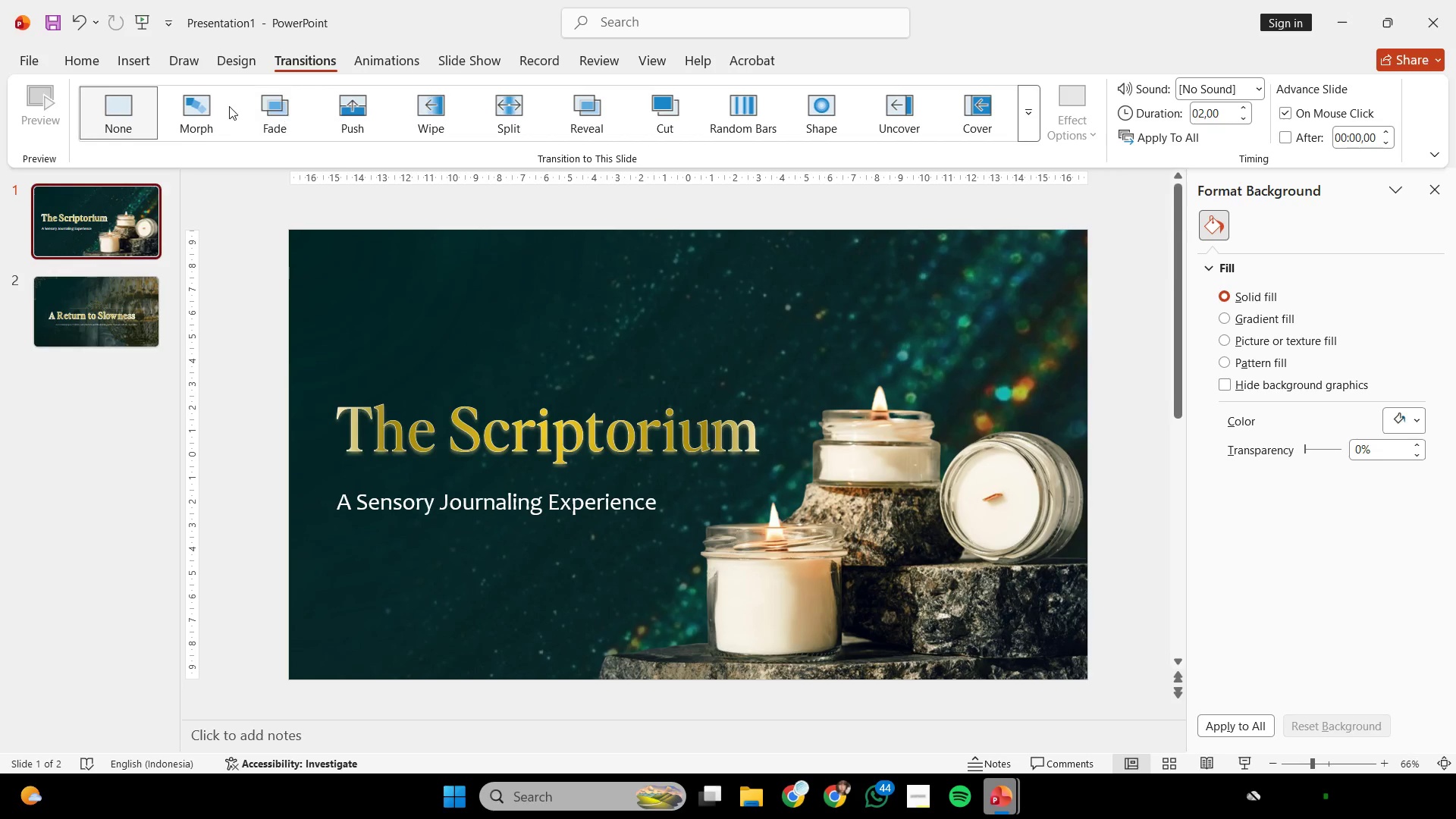 
left_click([218, 104])
 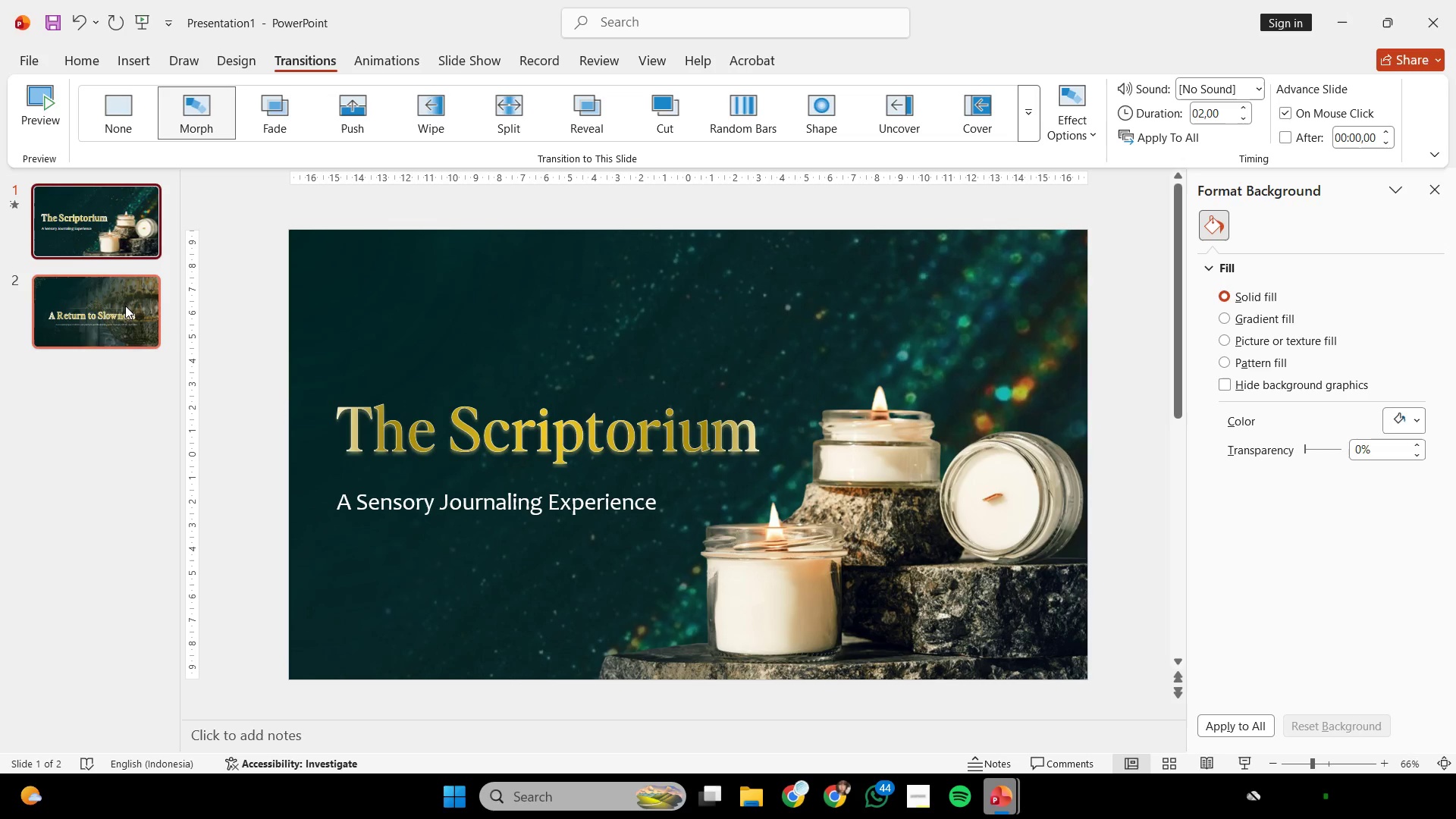 
left_click([125, 306])
 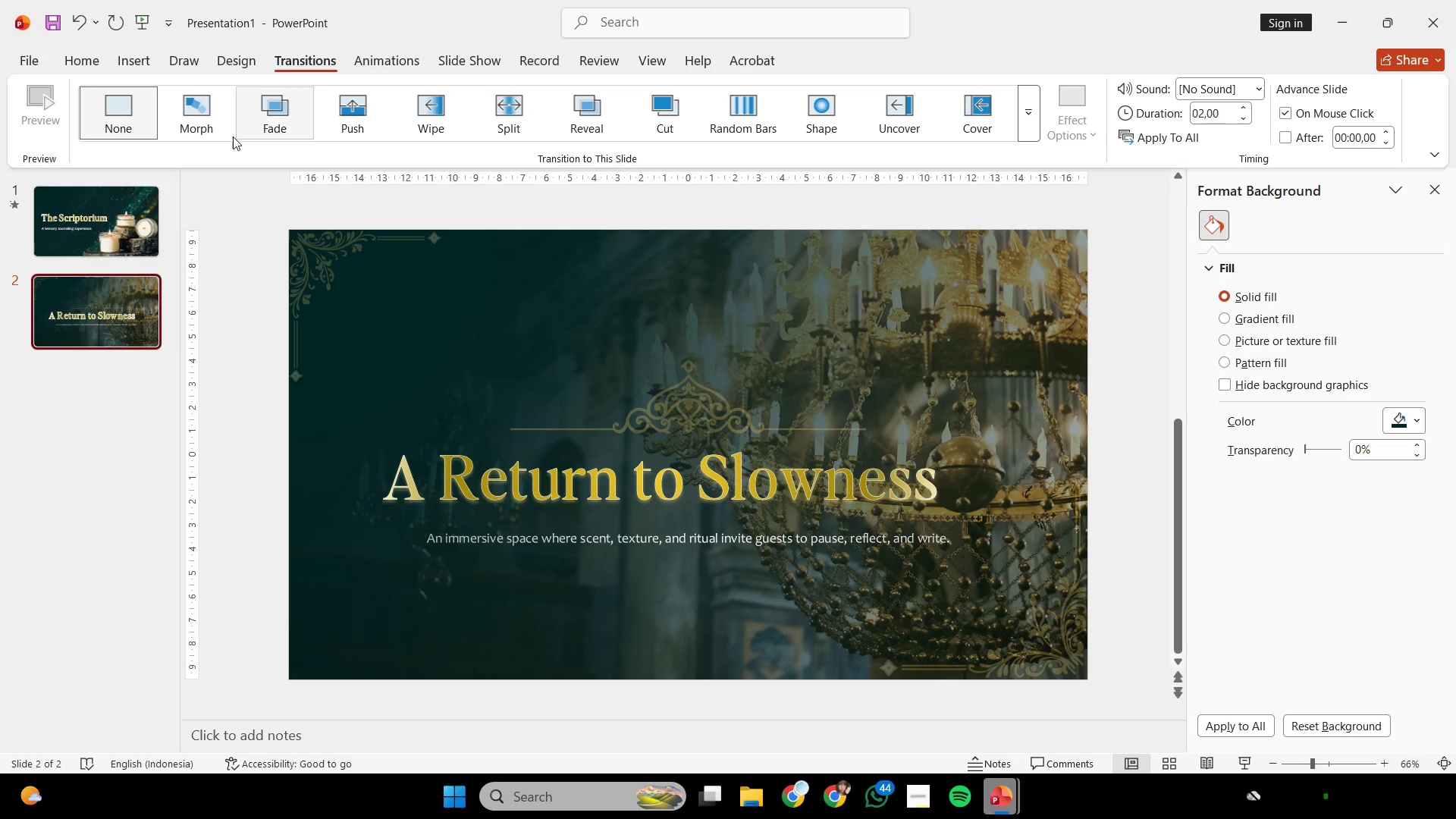 
left_click([204, 118])
 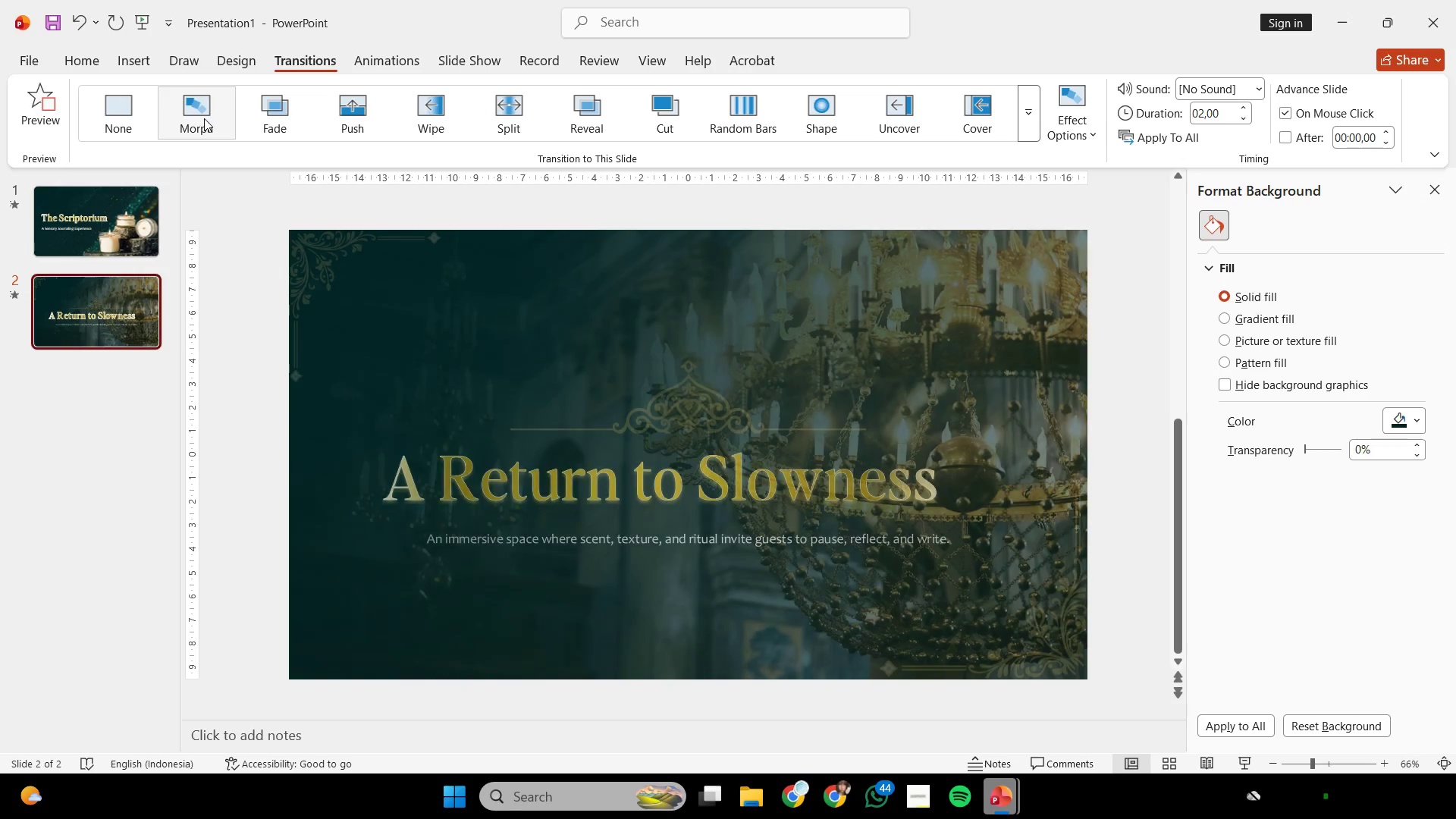 
mouse_move([126, 231])
 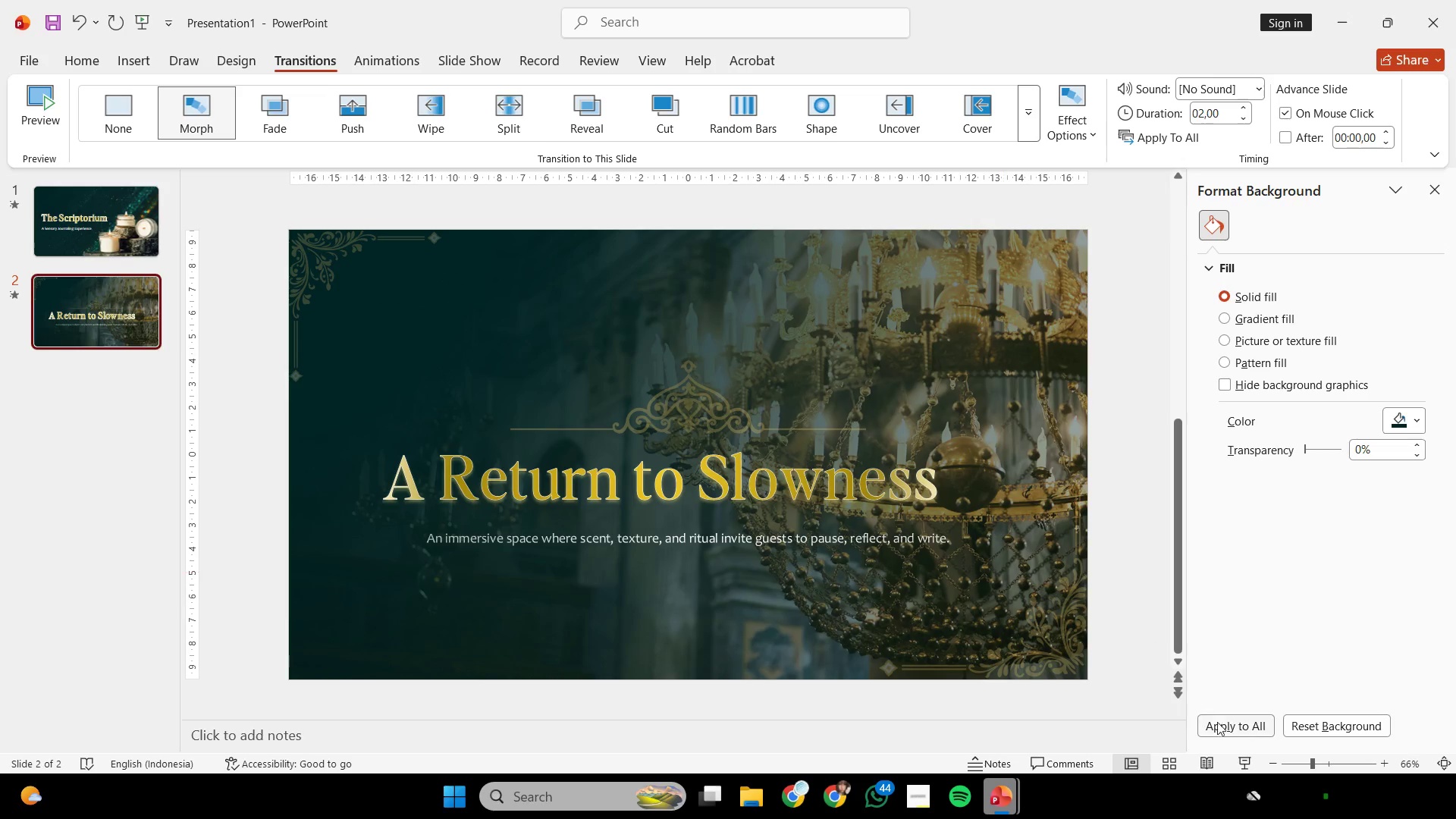 
left_click([1249, 764])
 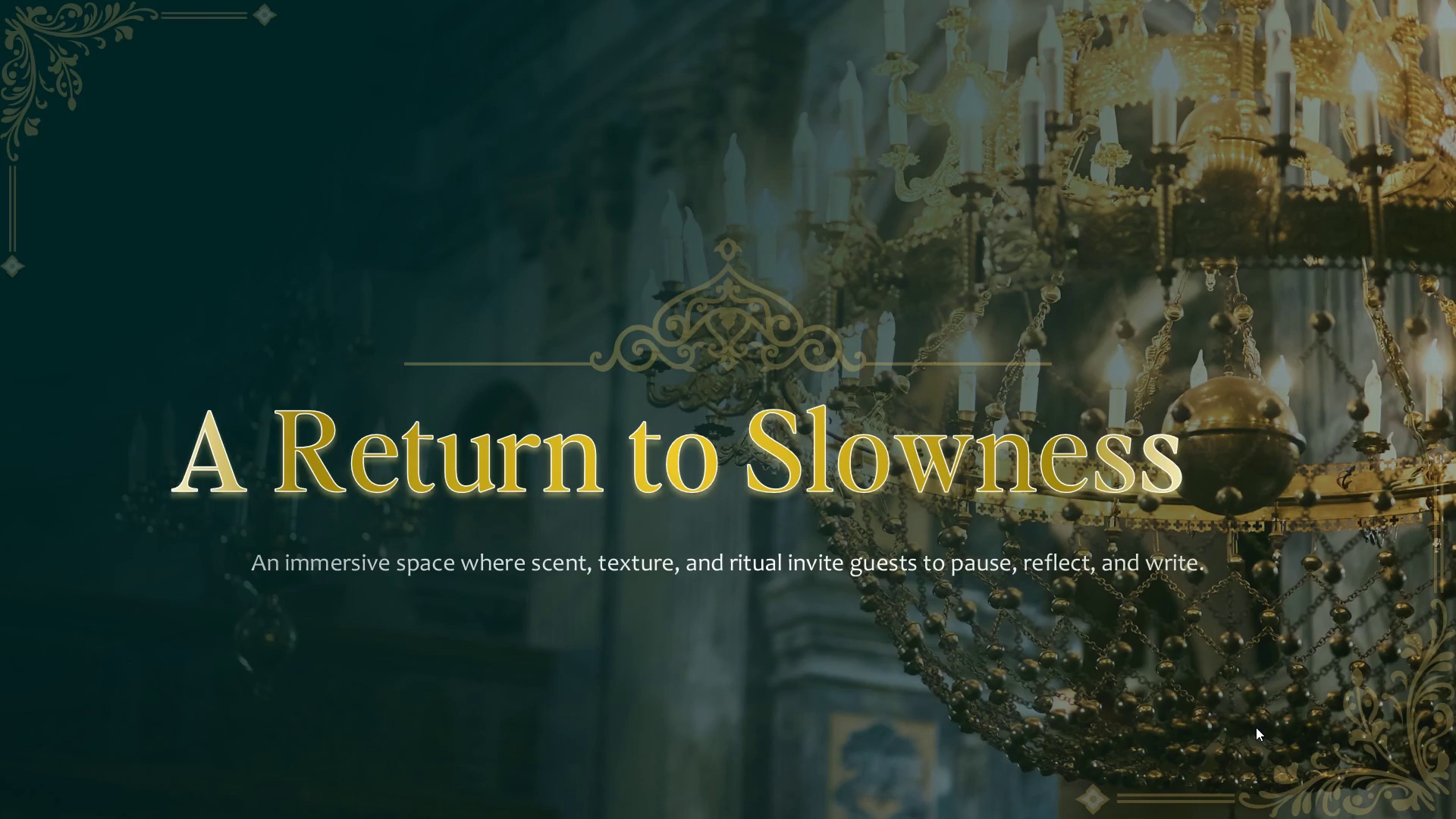 
scroll: coordinate [1258, 714], scroll_direction: up, amount: 10.0
 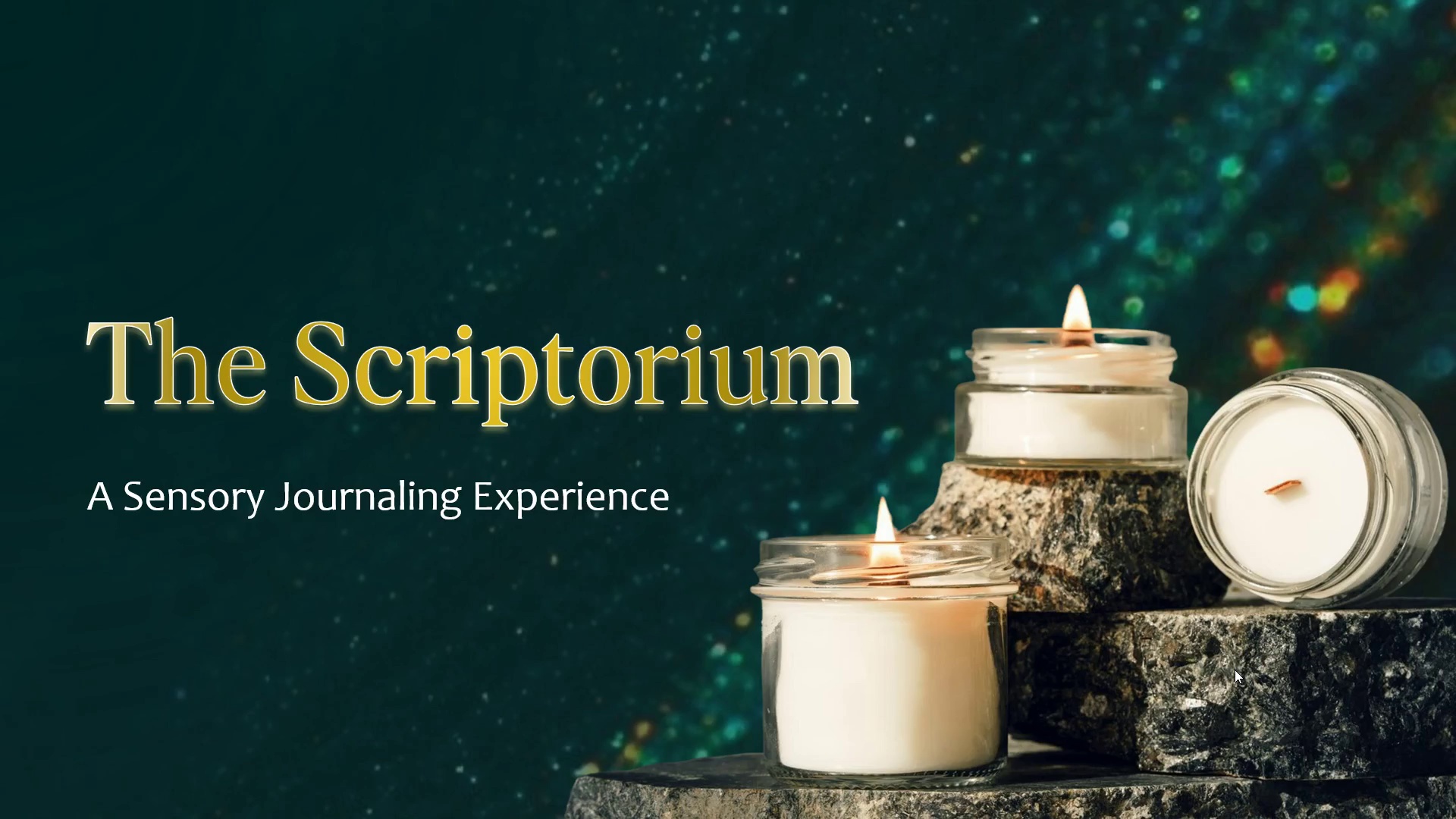 
left_click([1235, 670])
 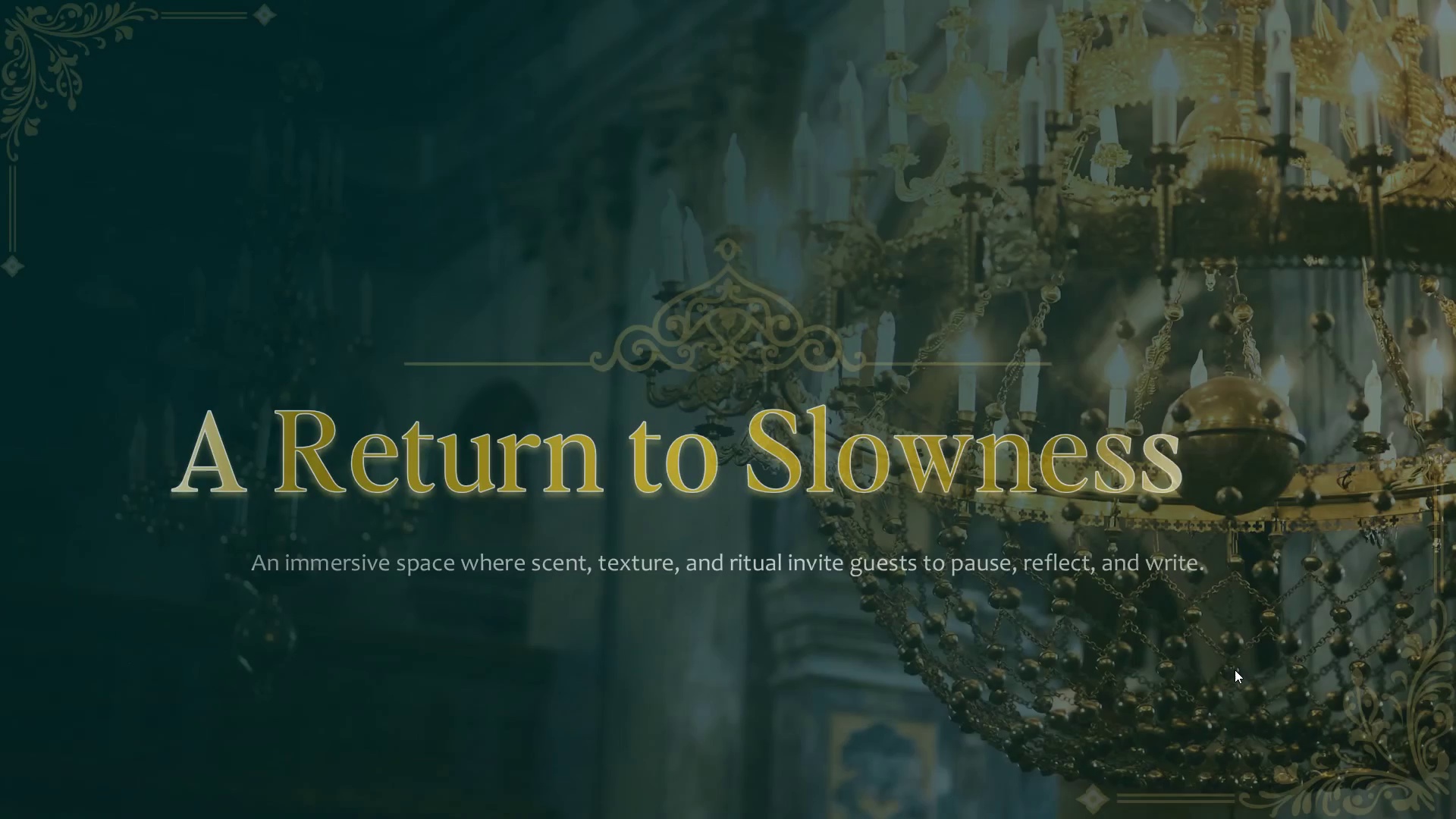 
key(Escape)
 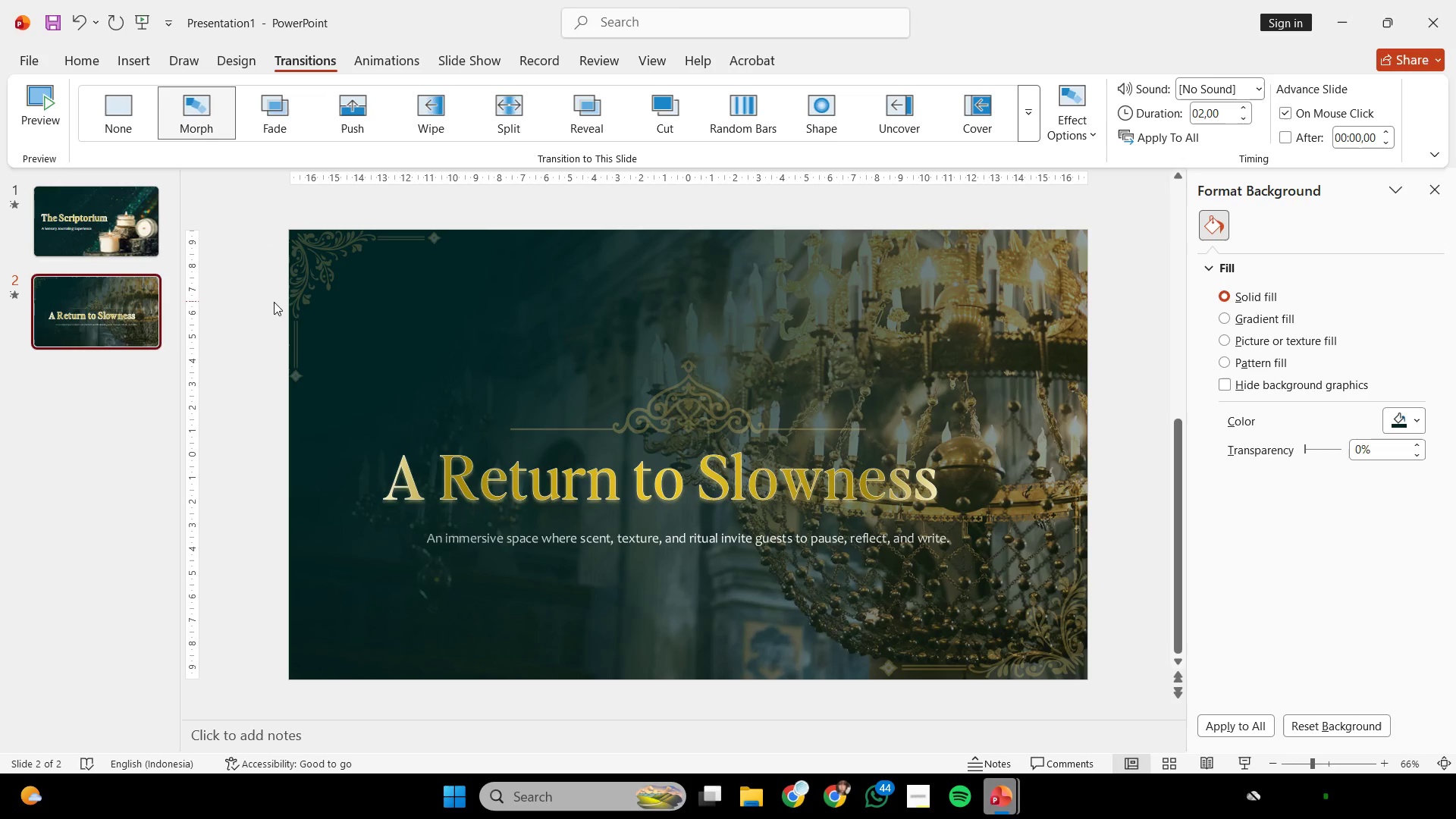 
wait(7.53)
 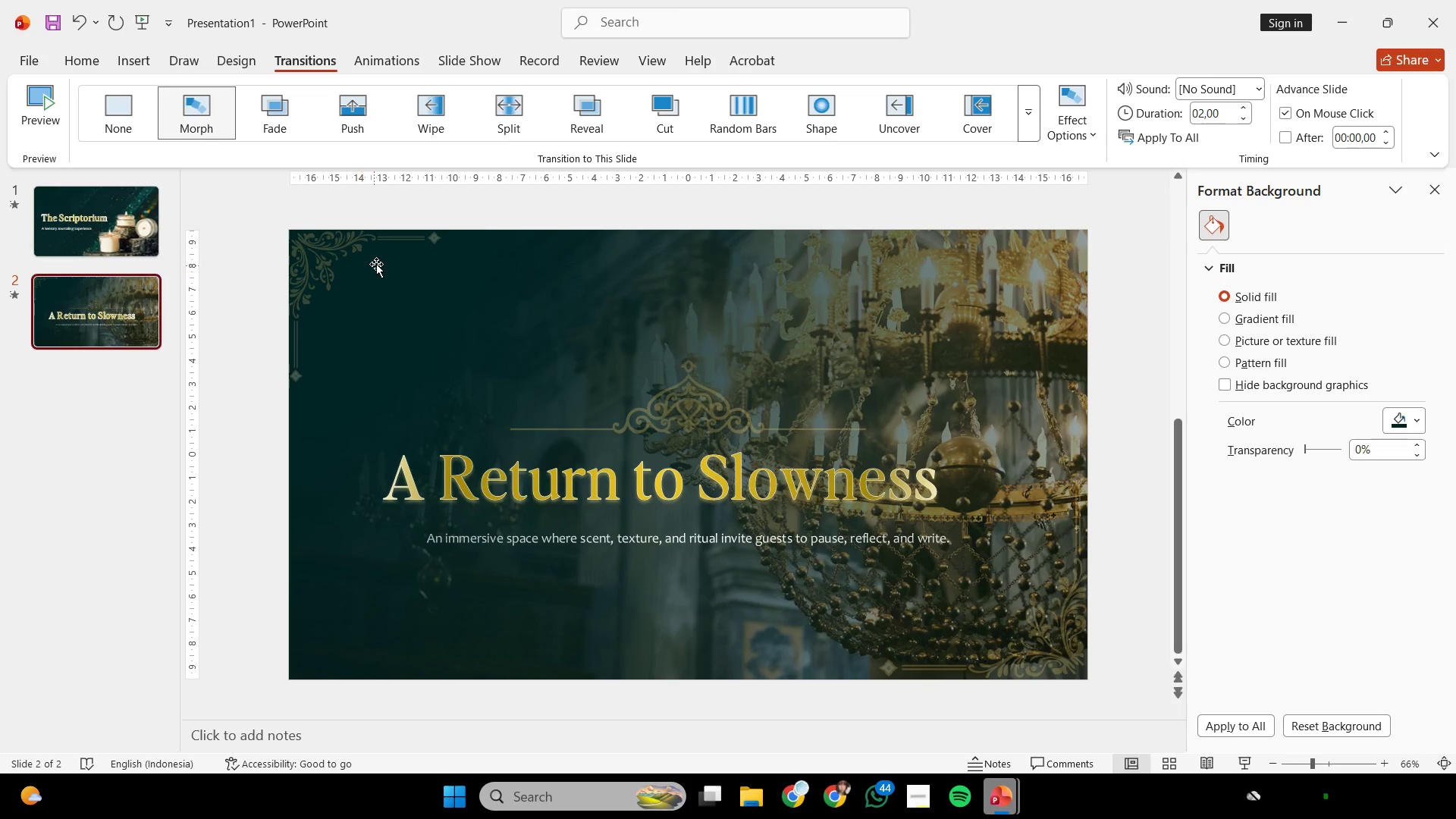 
left_click_drag(start_coordinate=[259, 381], to_coordinate=[655, 489])
 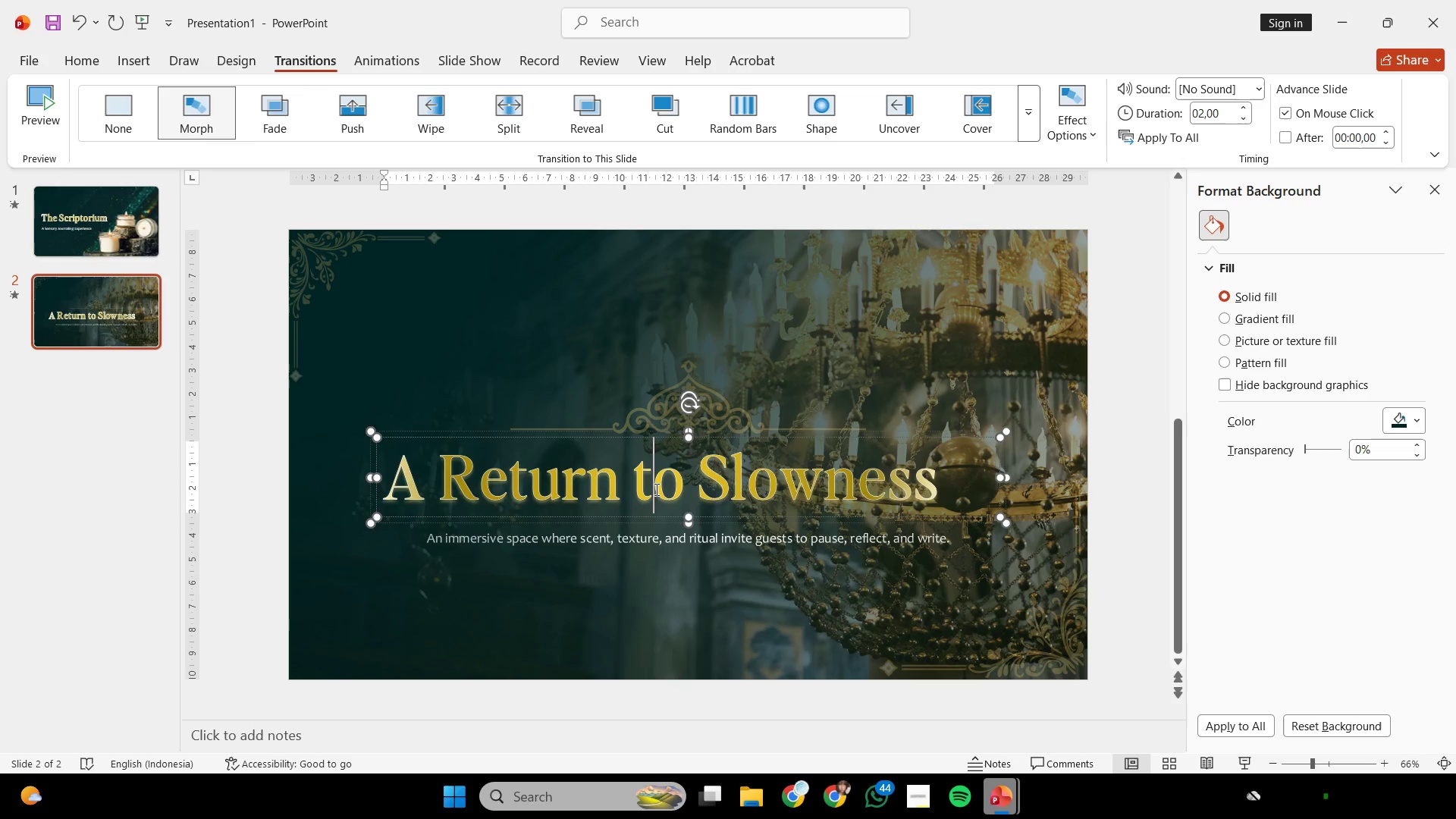 
left_click([655, 489])
 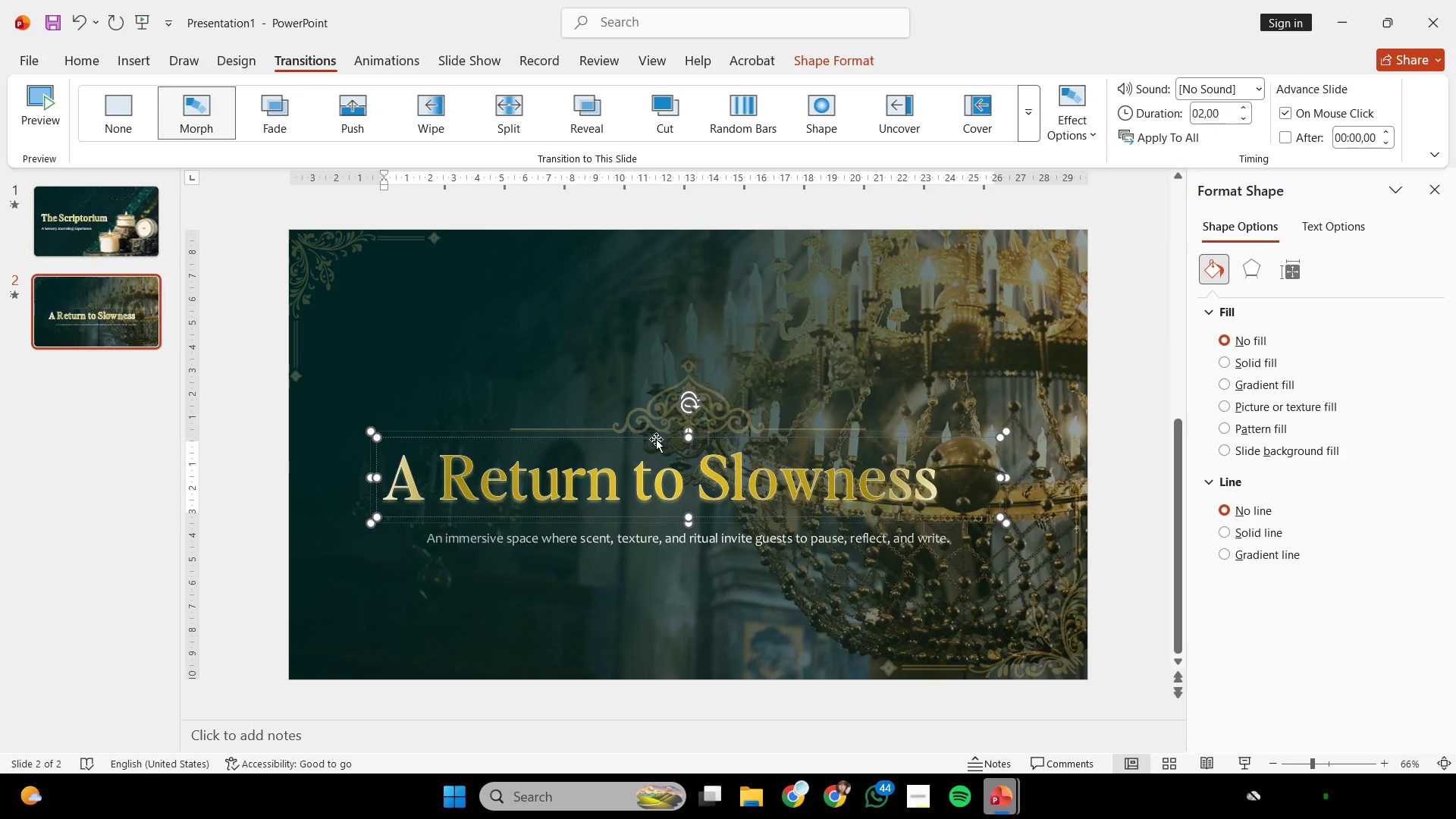 
left_click([656, 438])
 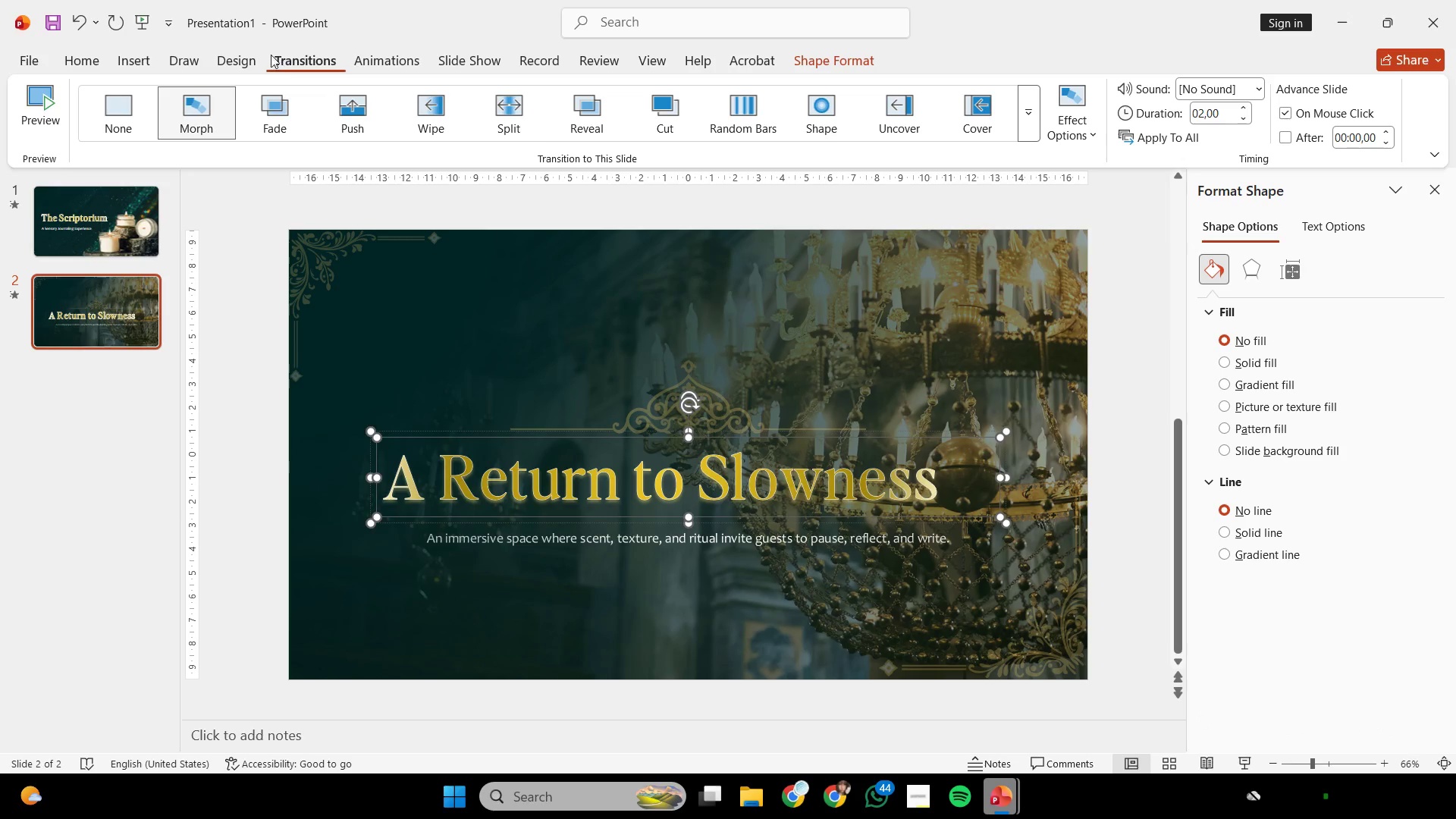 
left_click([388, 58])
 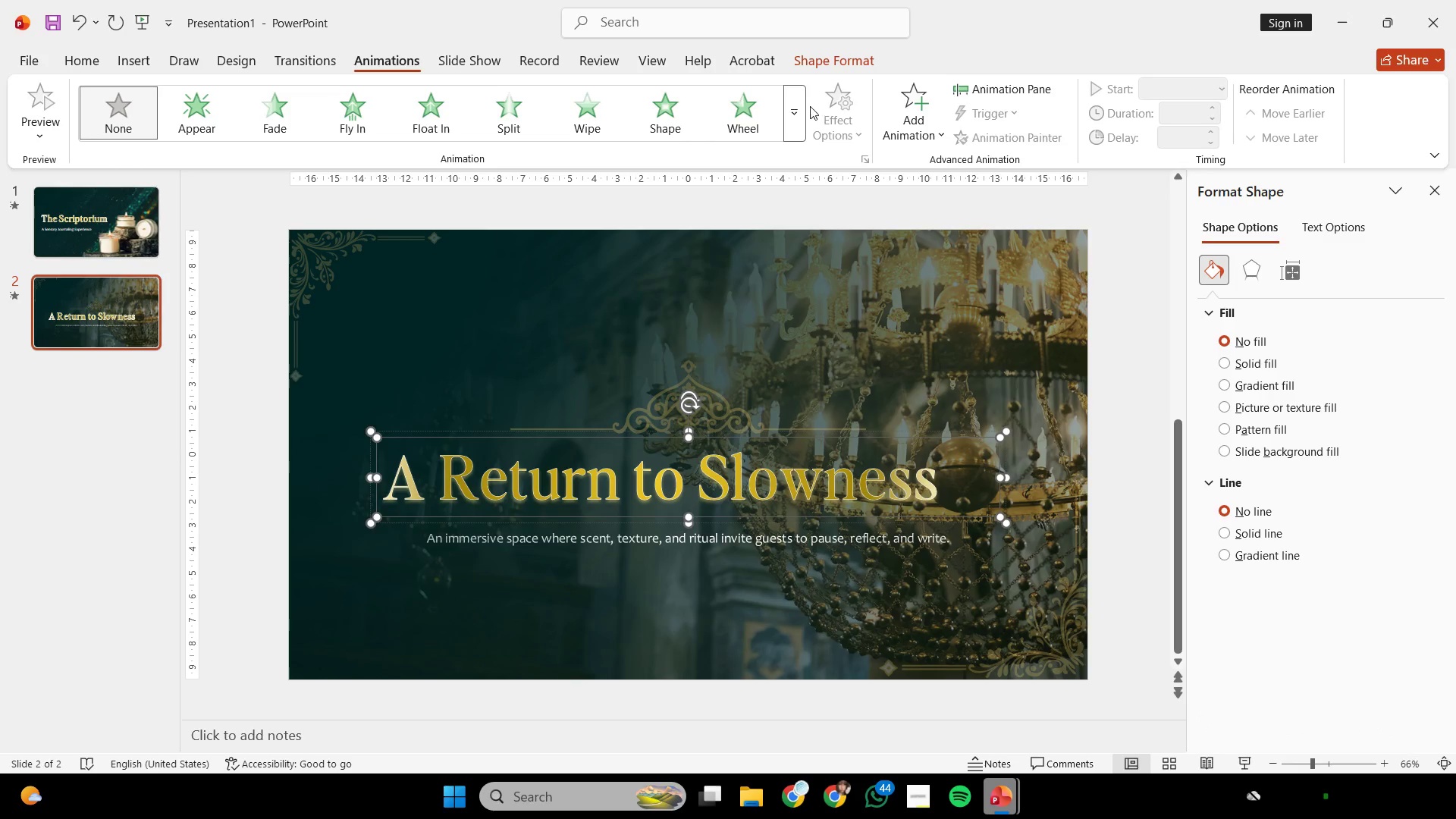 
left_click([805, 102])
 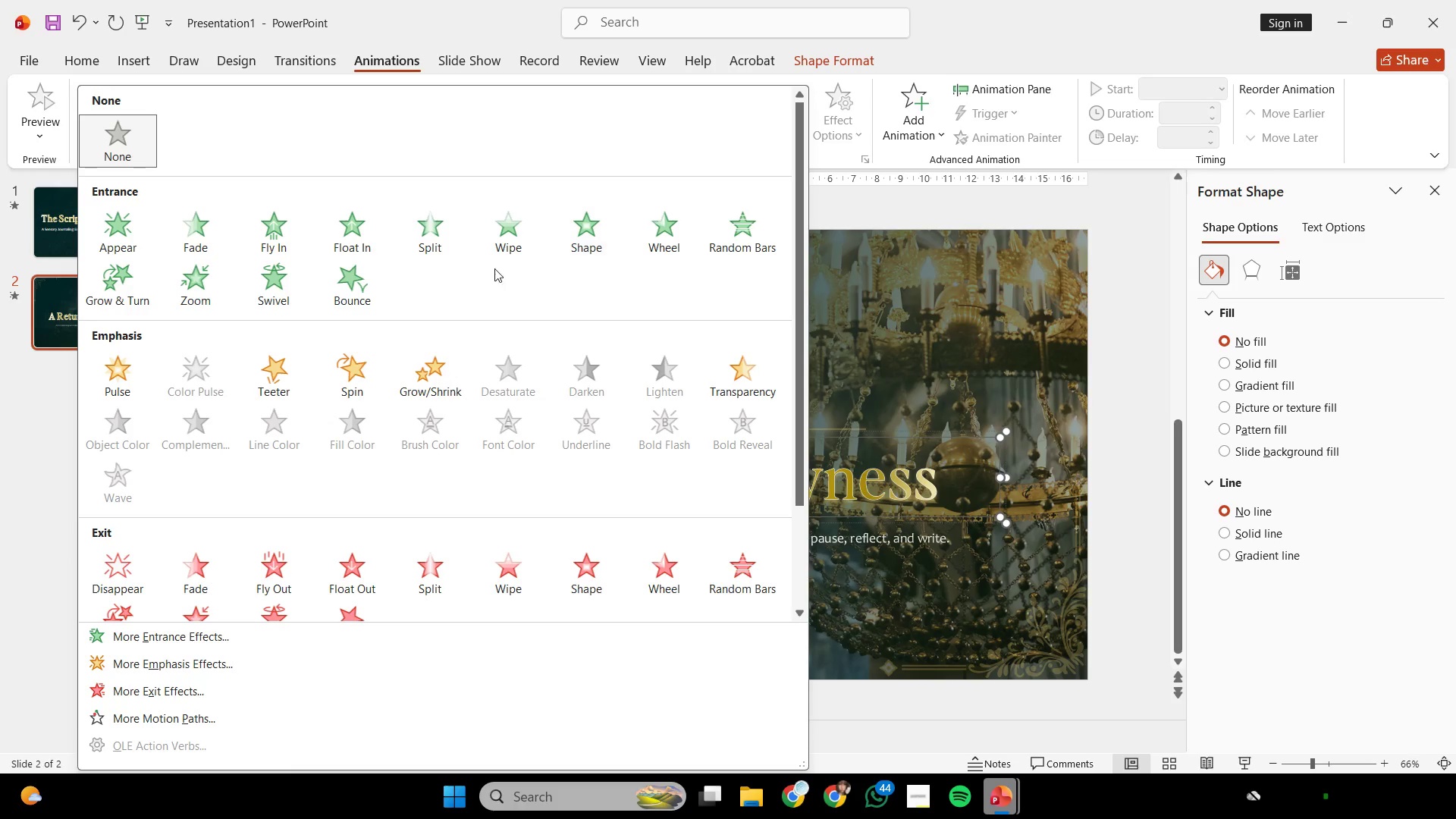 
left_click([508, 240])
 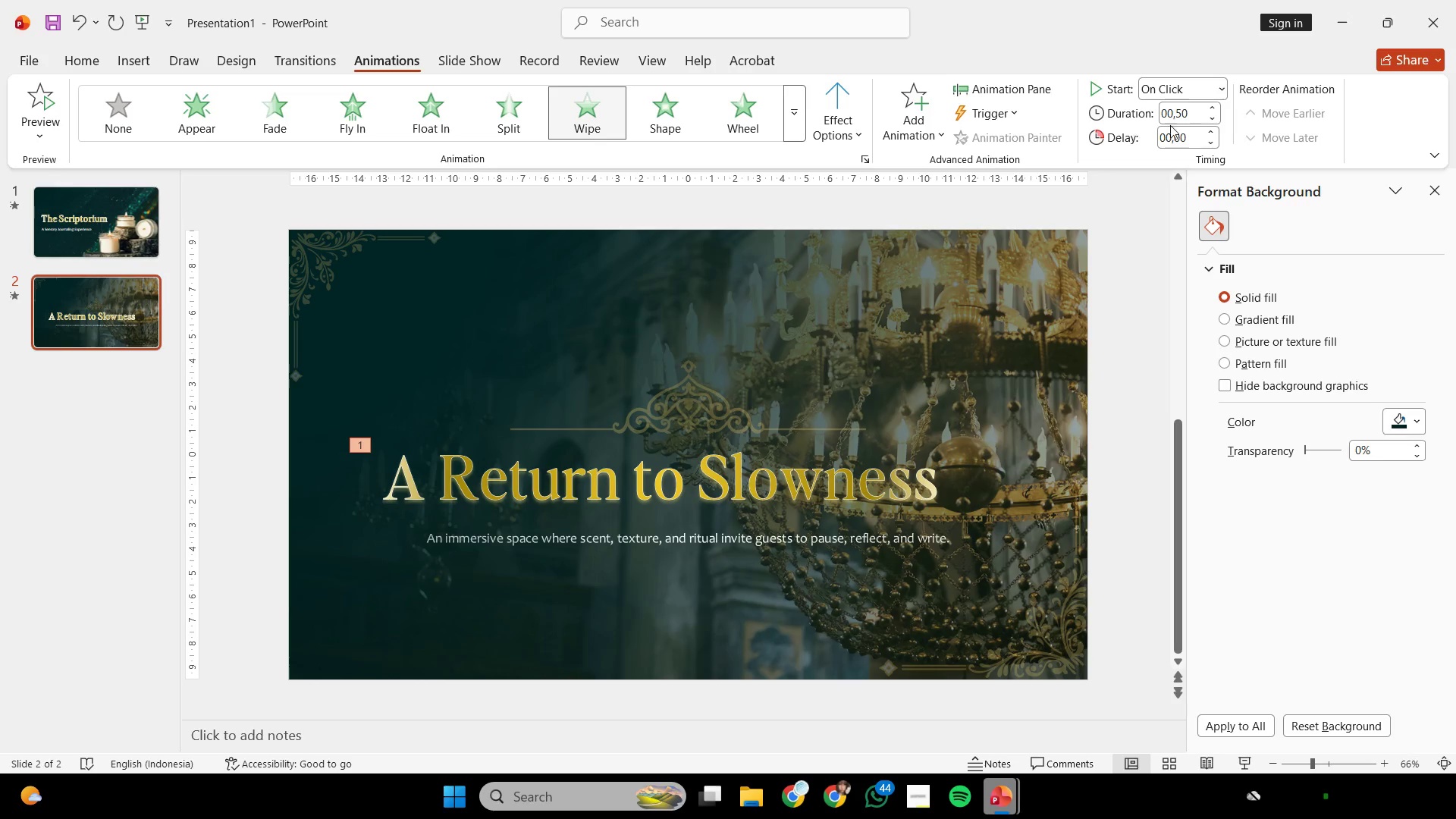 
double_click([1213, 108])
 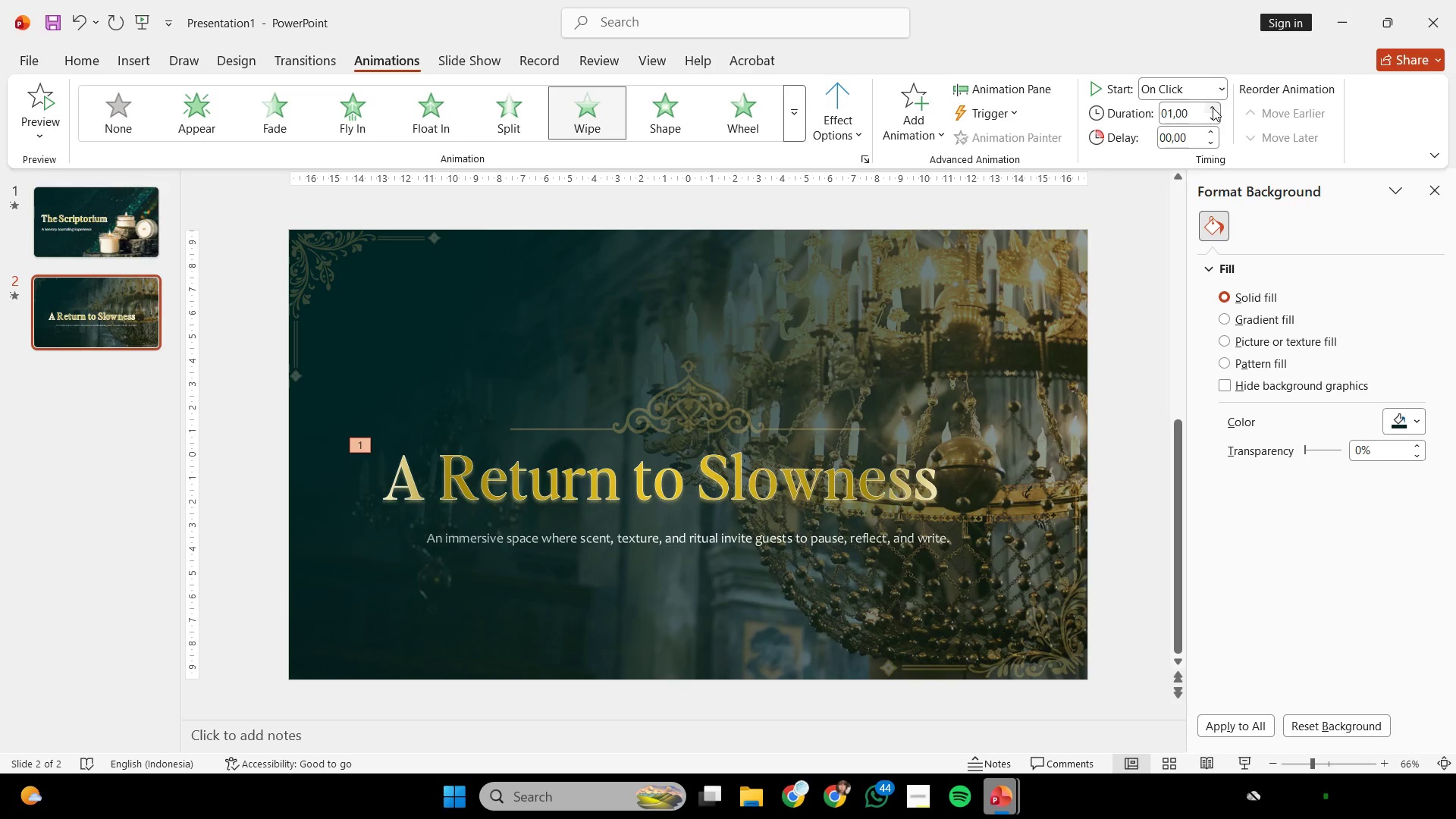 
triple_click([1213, 108])
 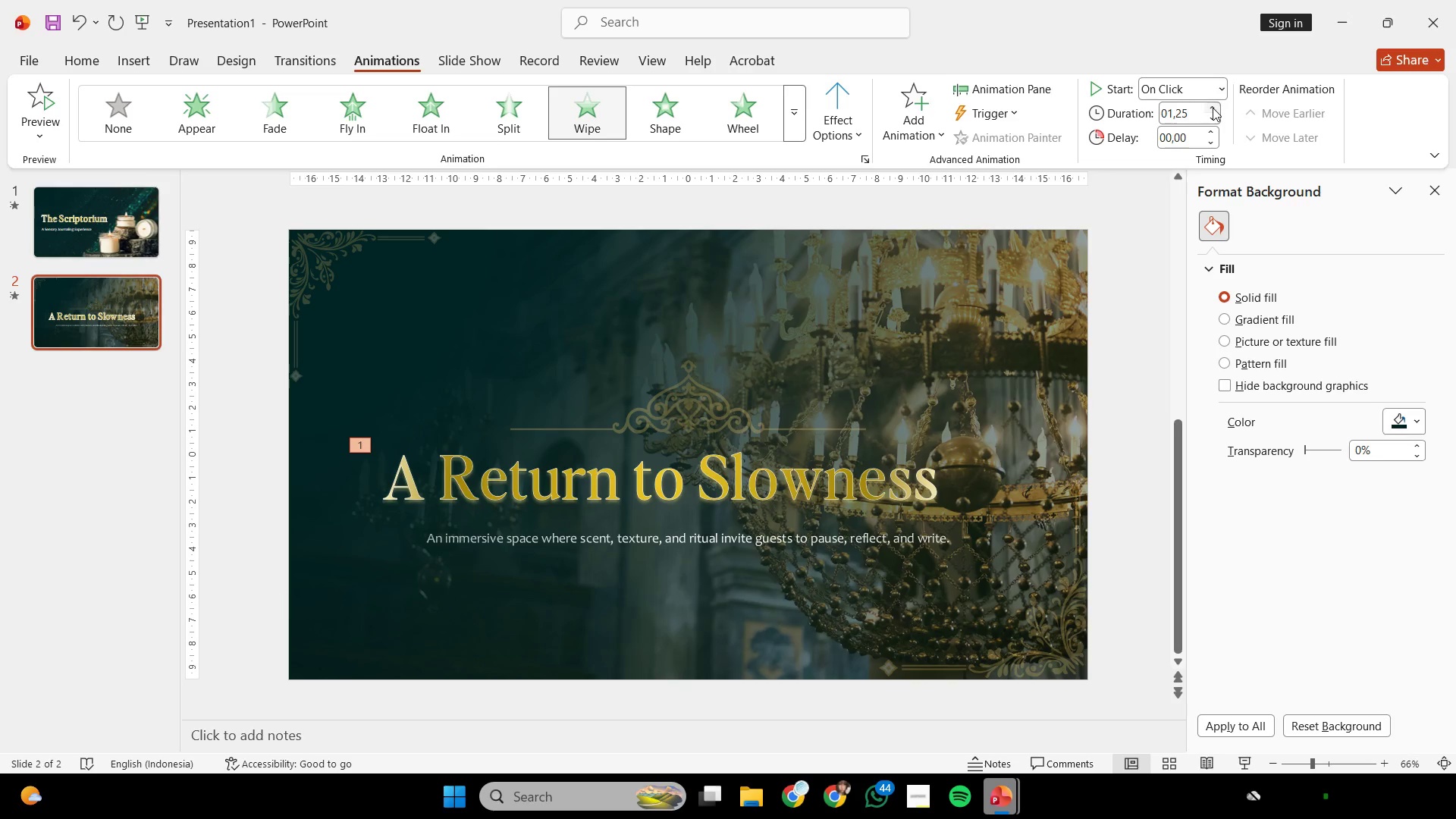 
triple_click([1213, 108])
 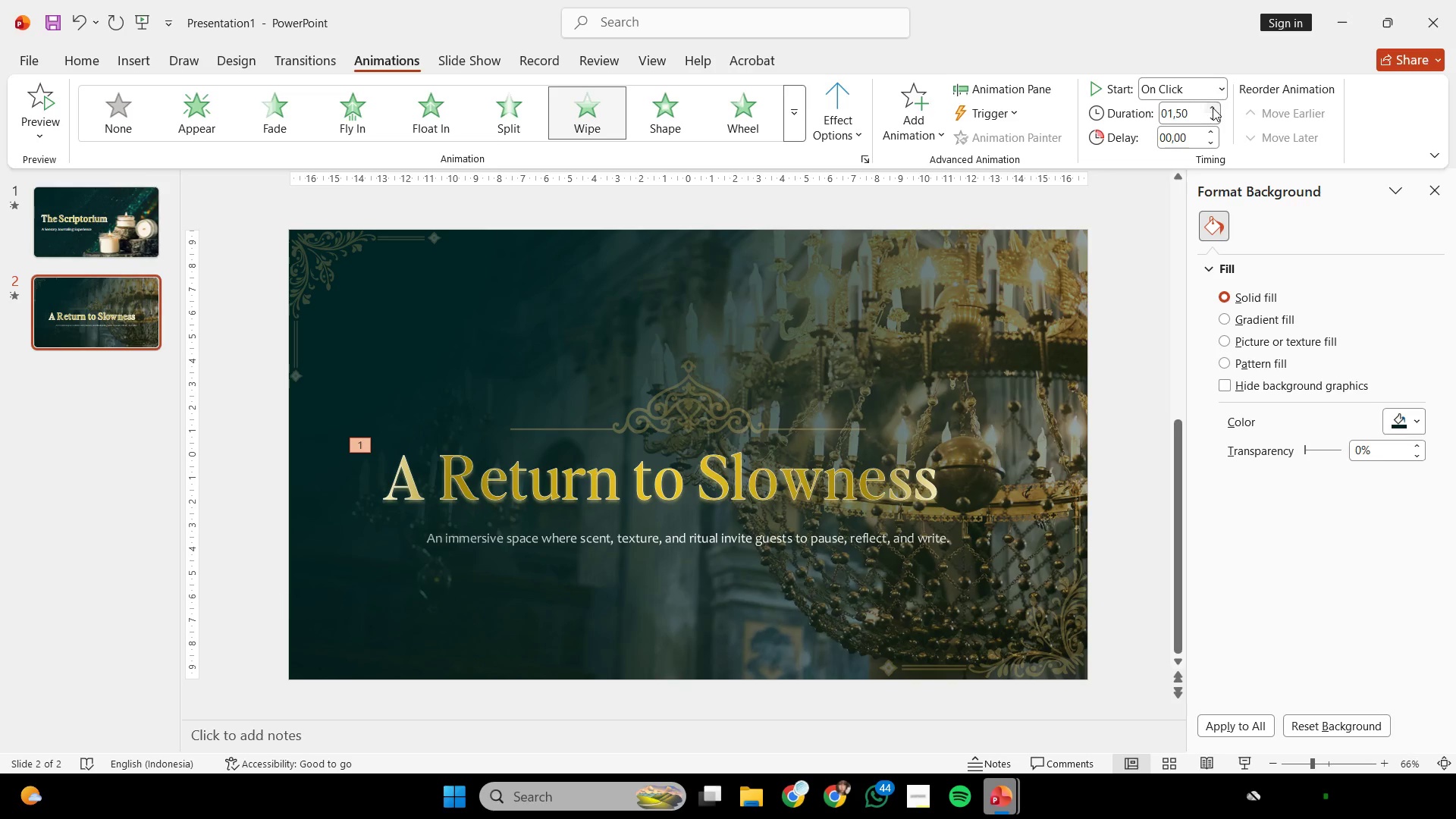 
triple_click([1213, 108])
 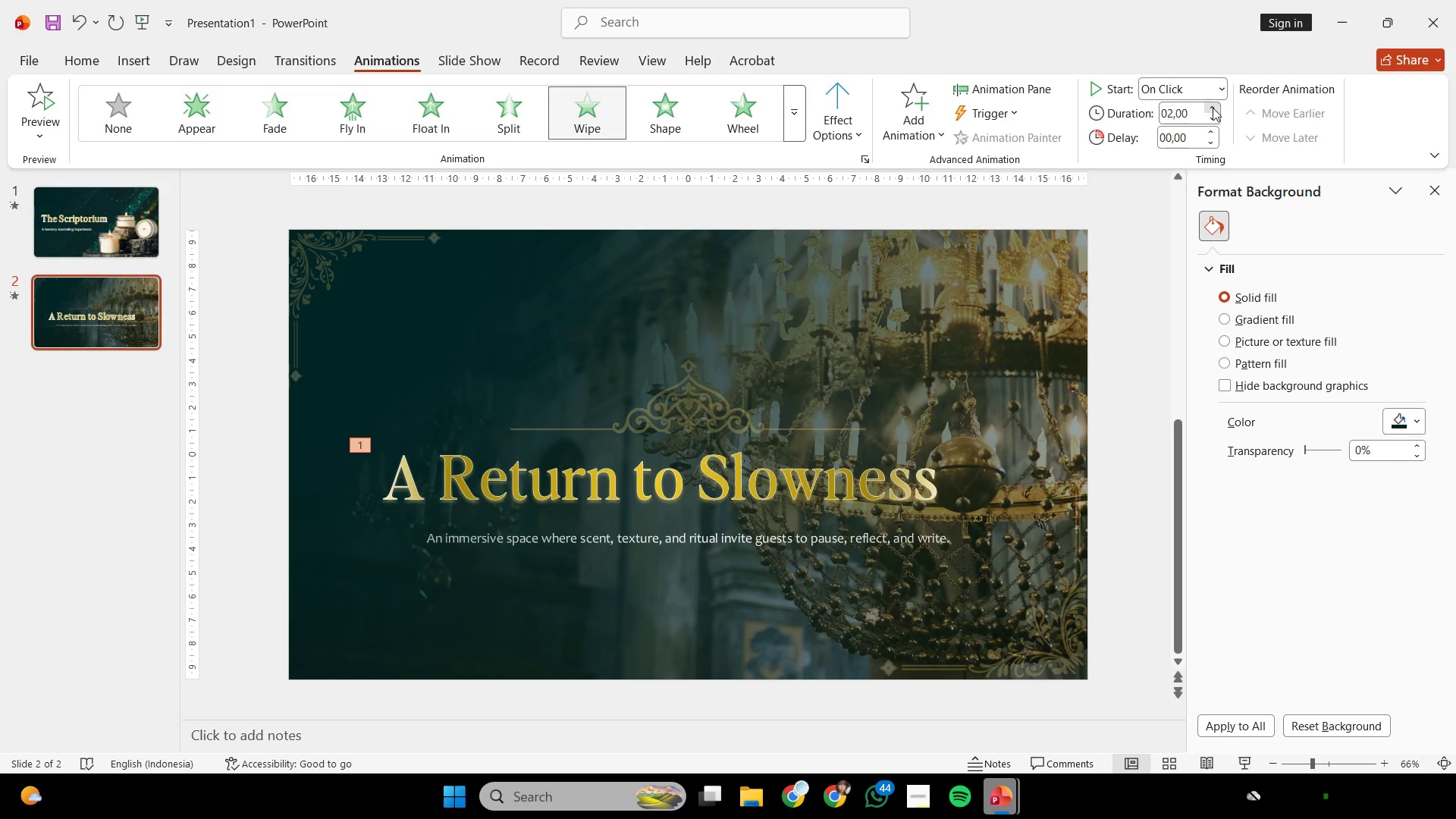 
triple_click([1213, 108])
 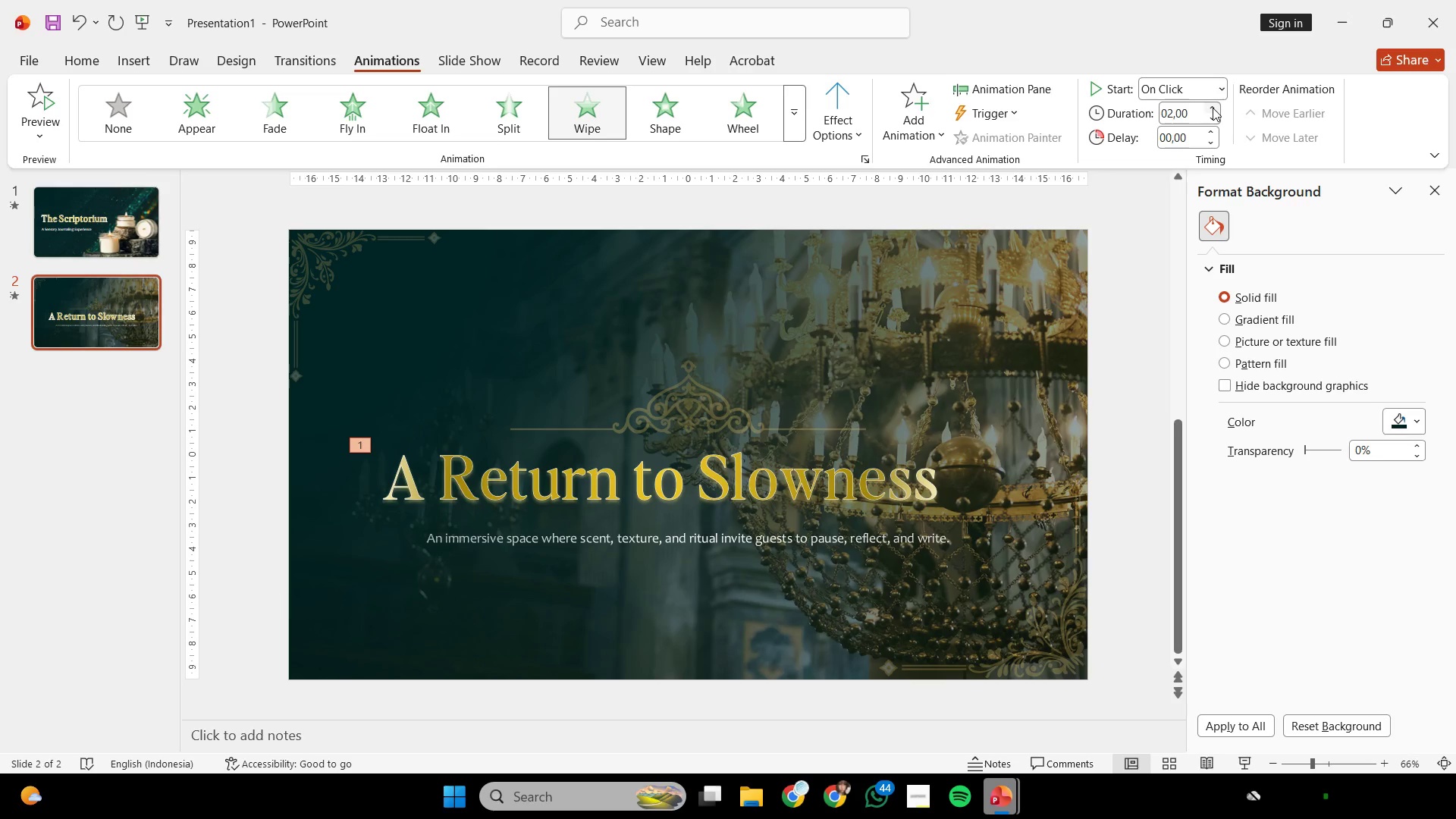 
triple_click([1213, 108])
 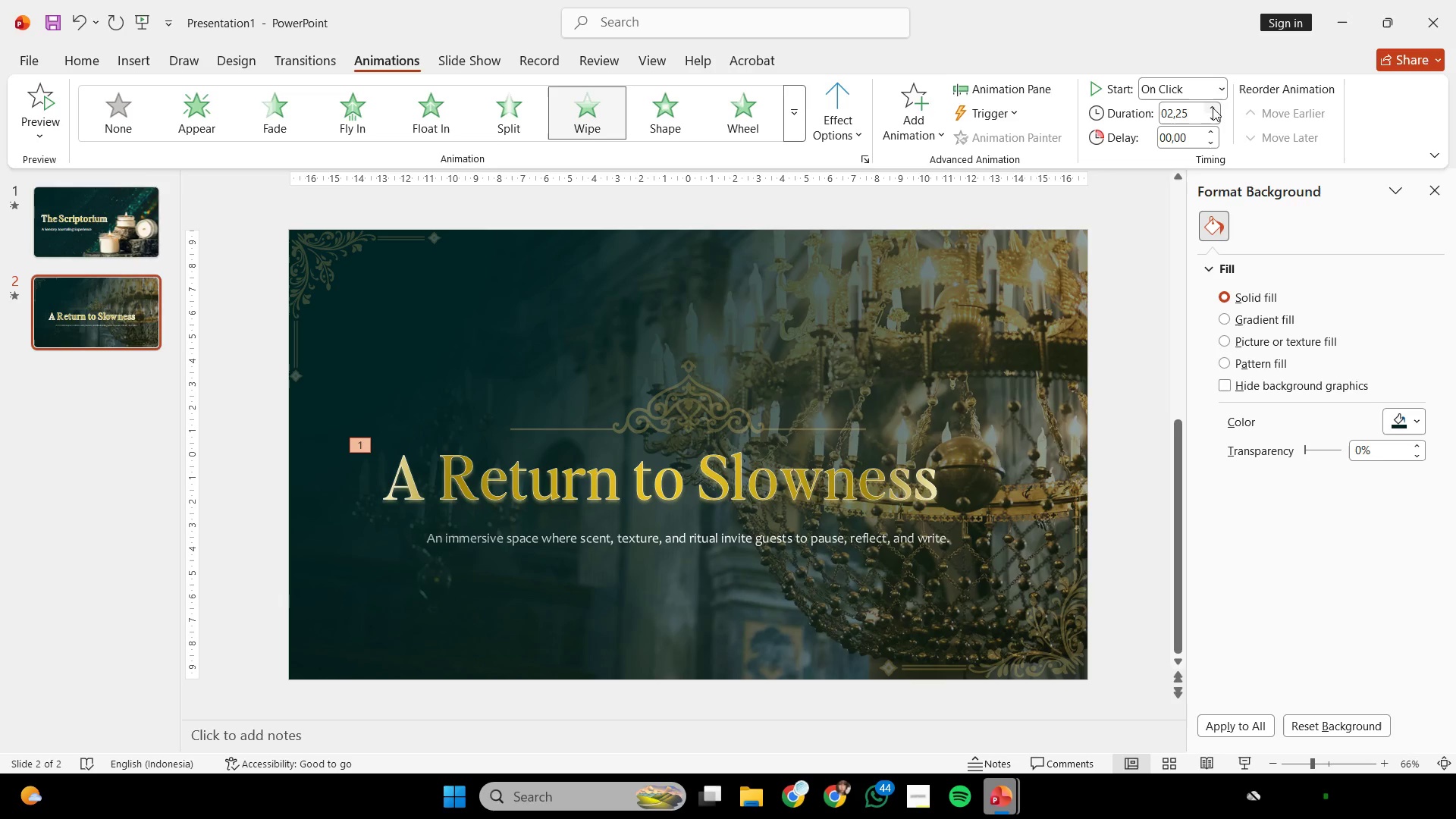 
triple_click([1213, 108])
 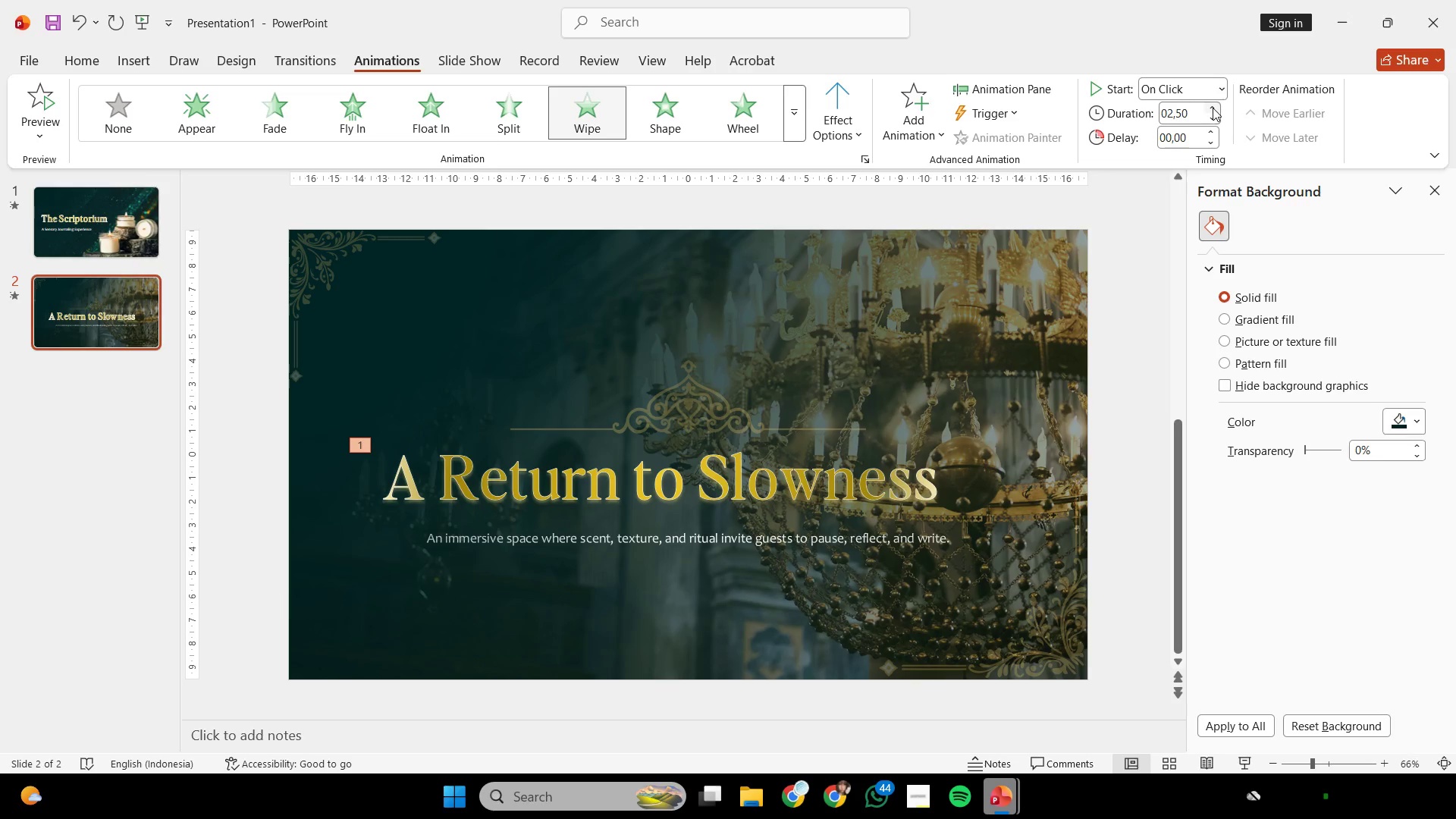 
triple_click([1213, 108])
 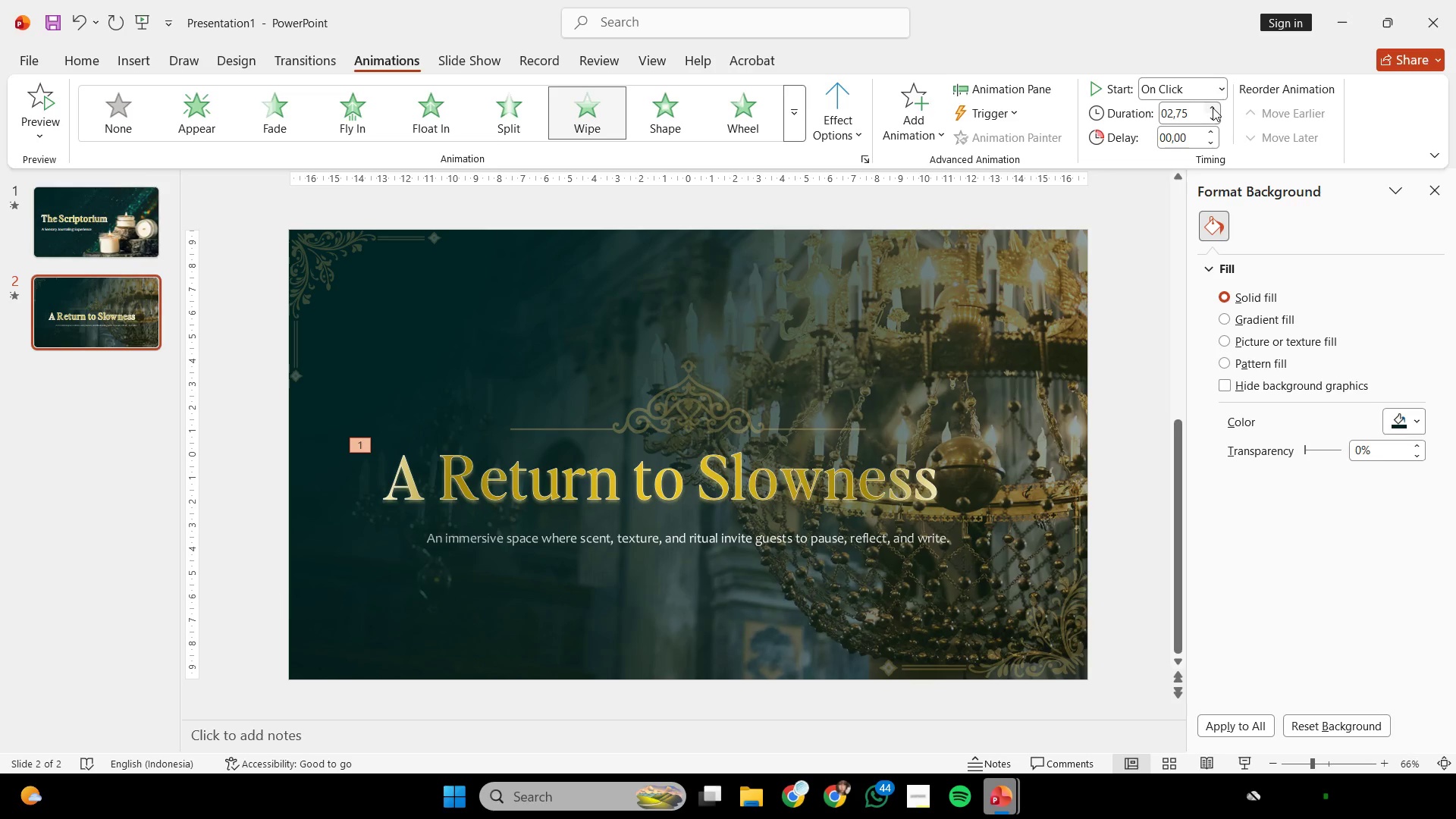 
triple_click([1213, 108])
 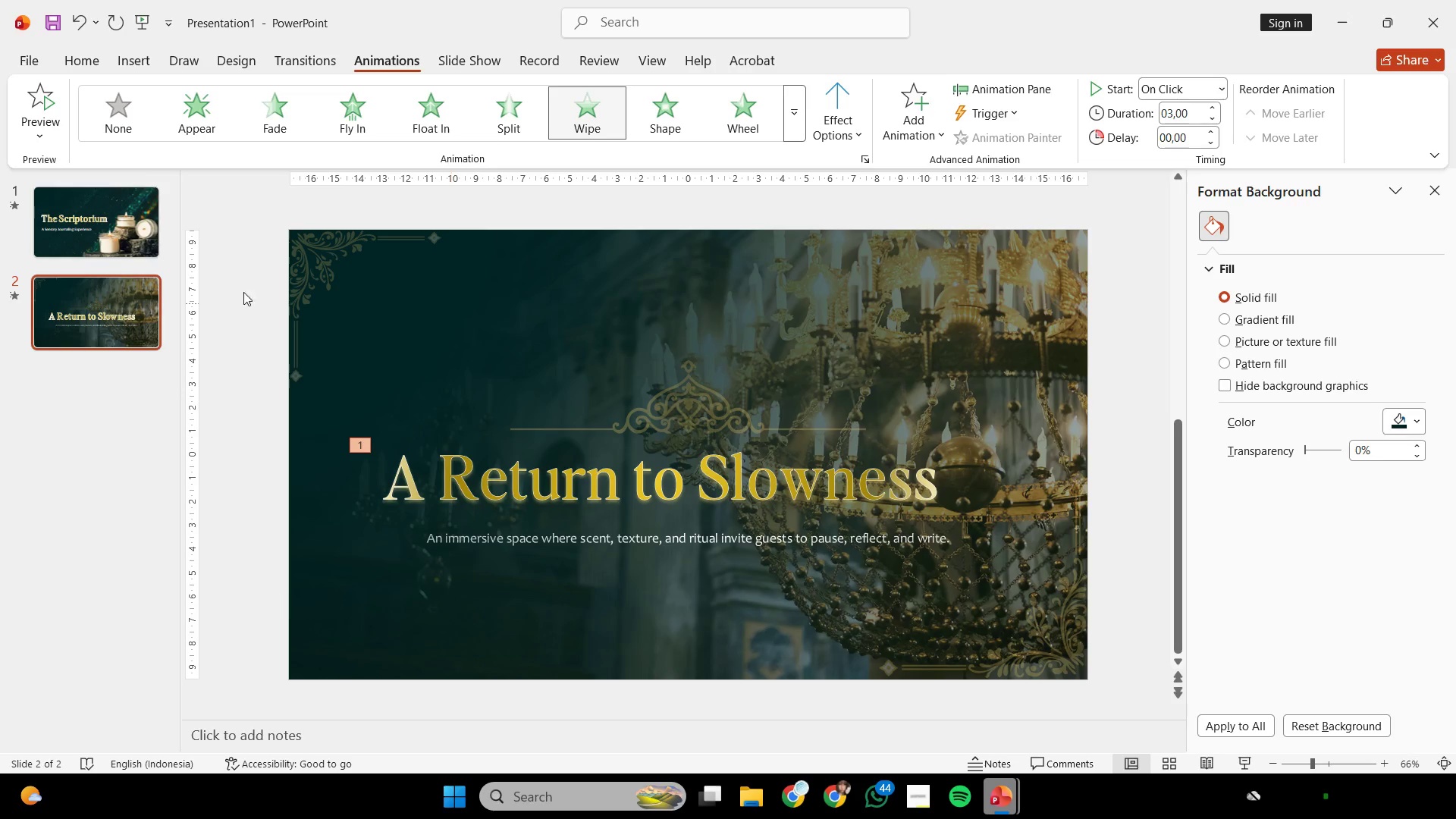 
left_click([126, 243])
 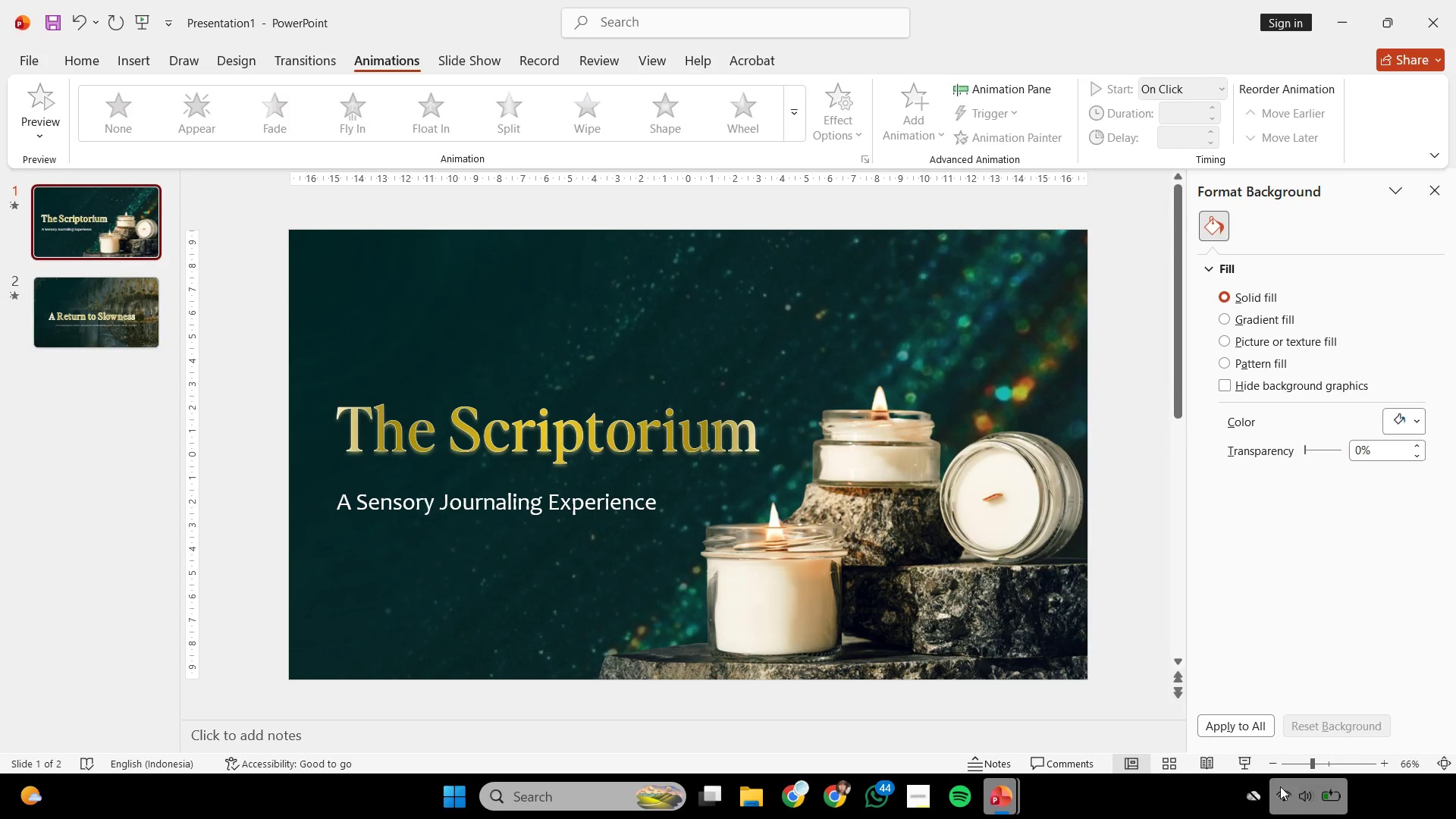 
left_click([1250, 764])
 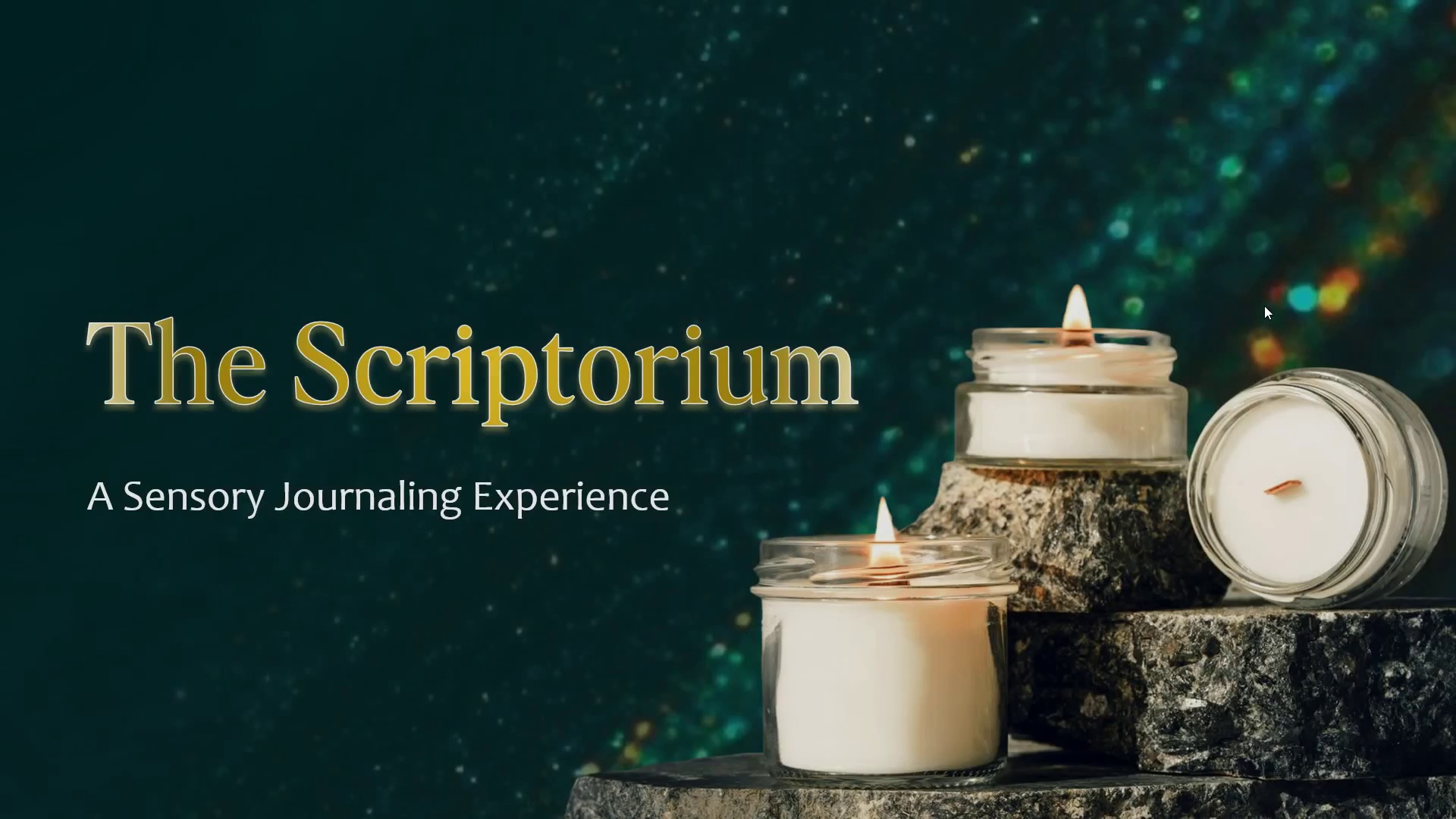 
left_click([1264, 306])
 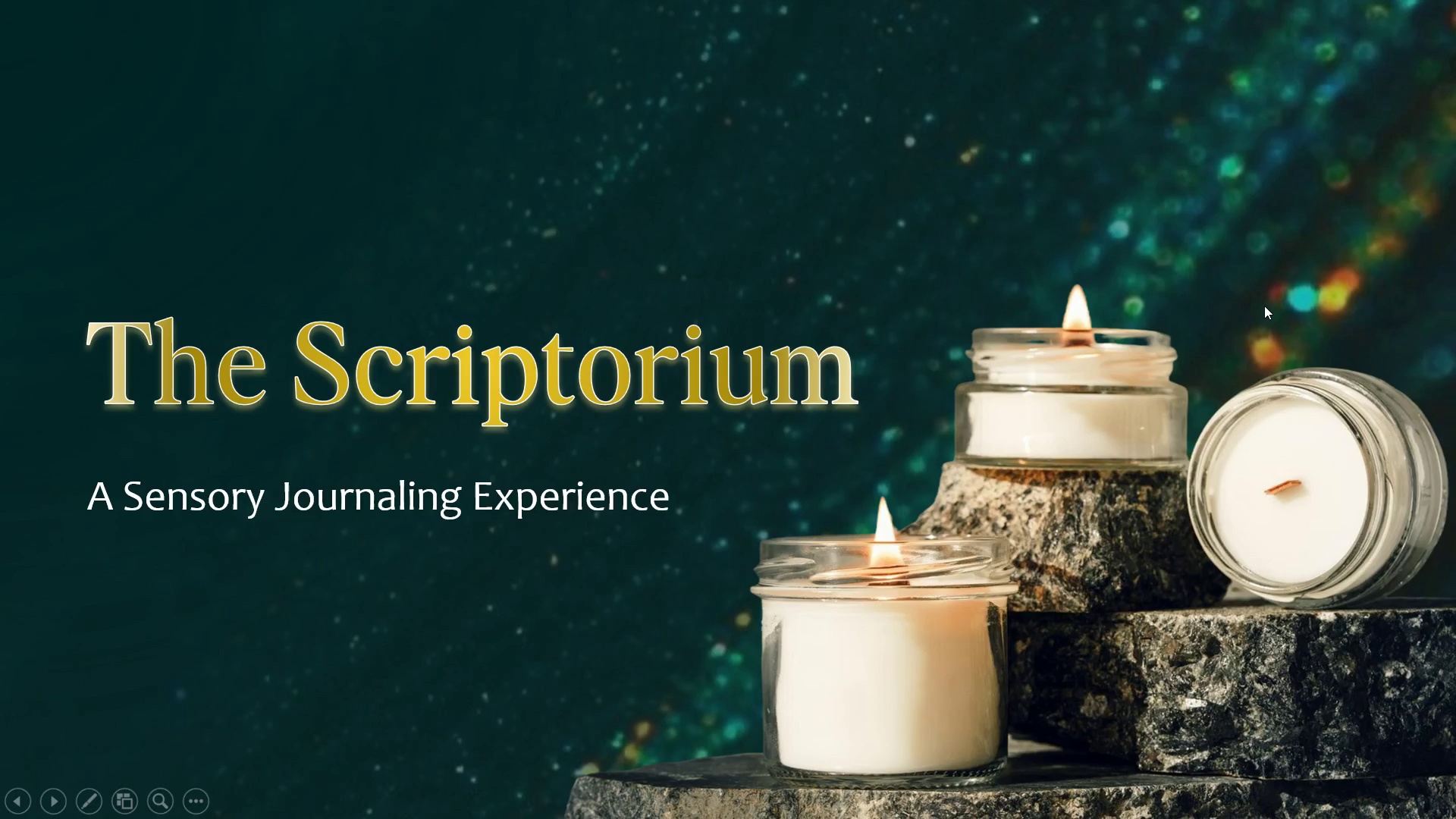 
left_click([1264, 306])
 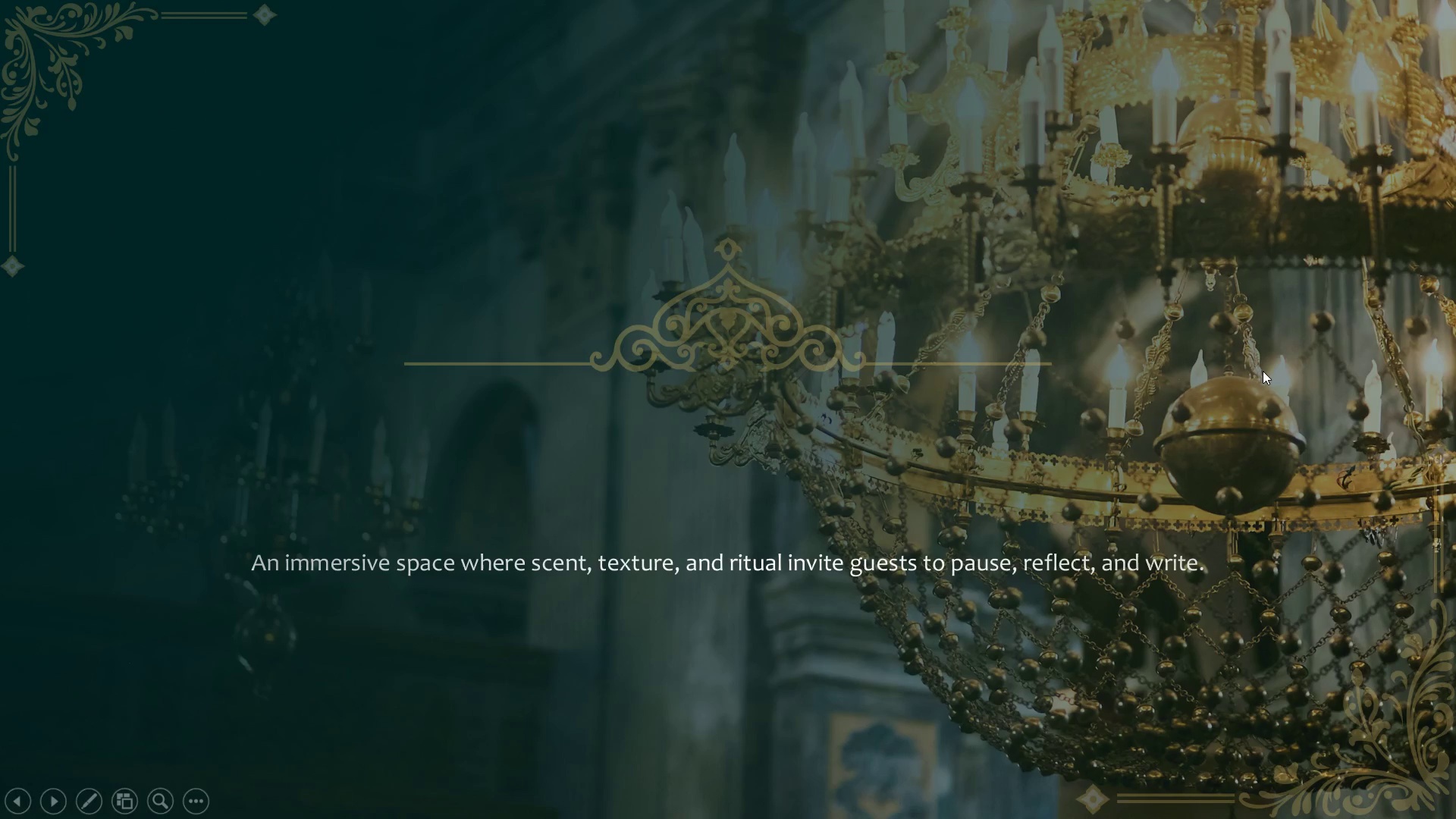 
left_click([1263, 371])
 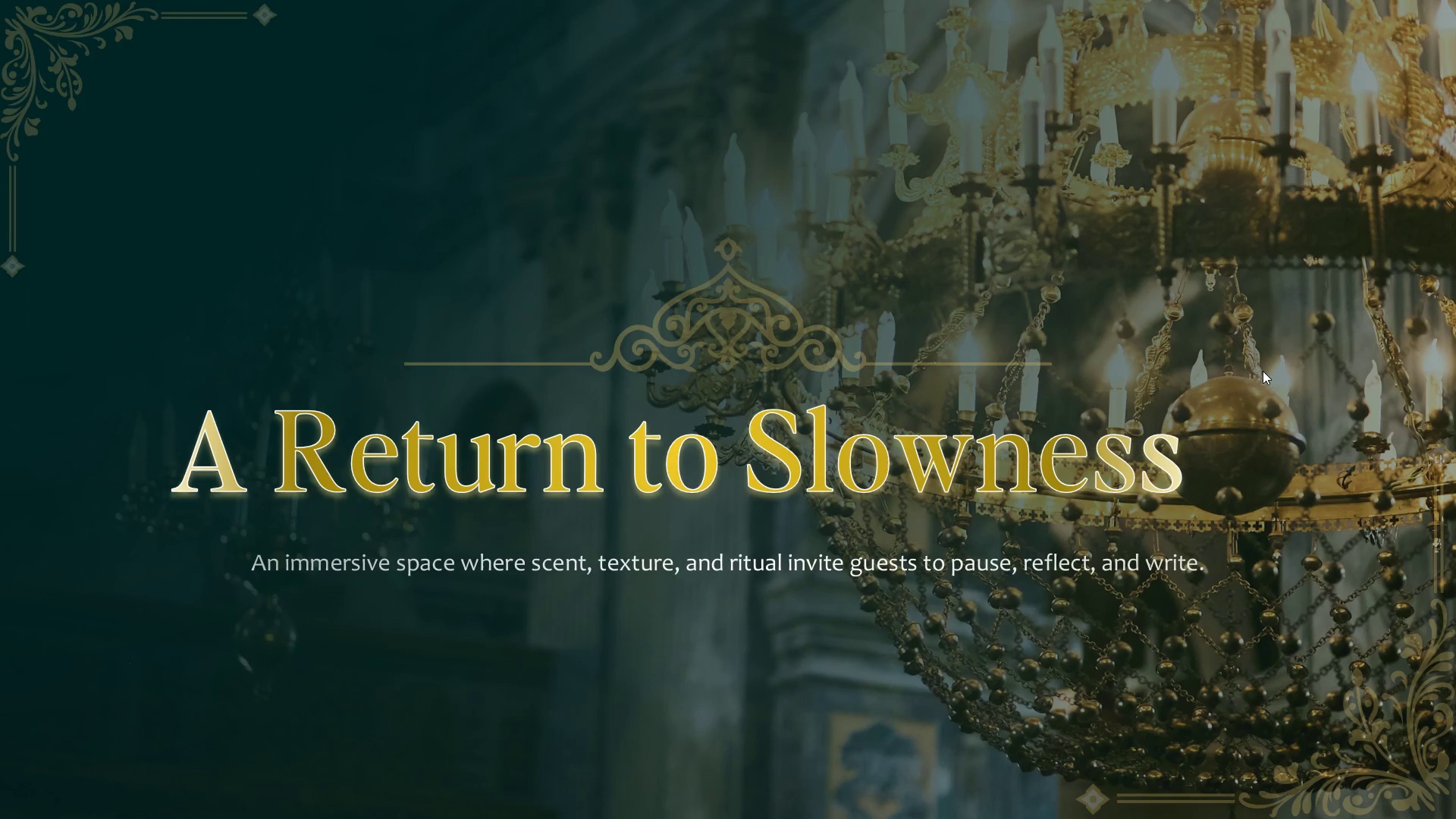 
key(Escape)
 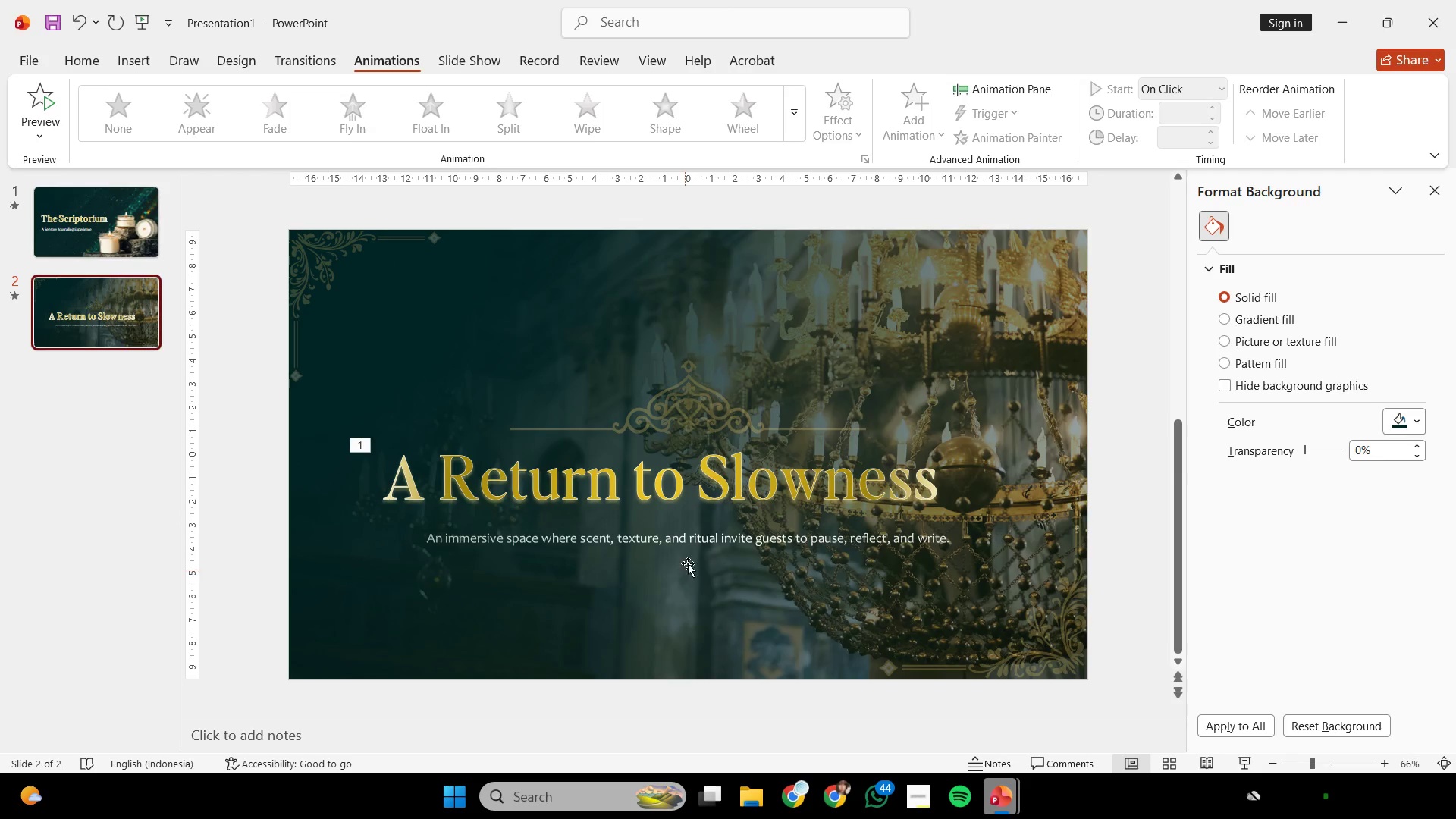 
left_click([698, 539])
 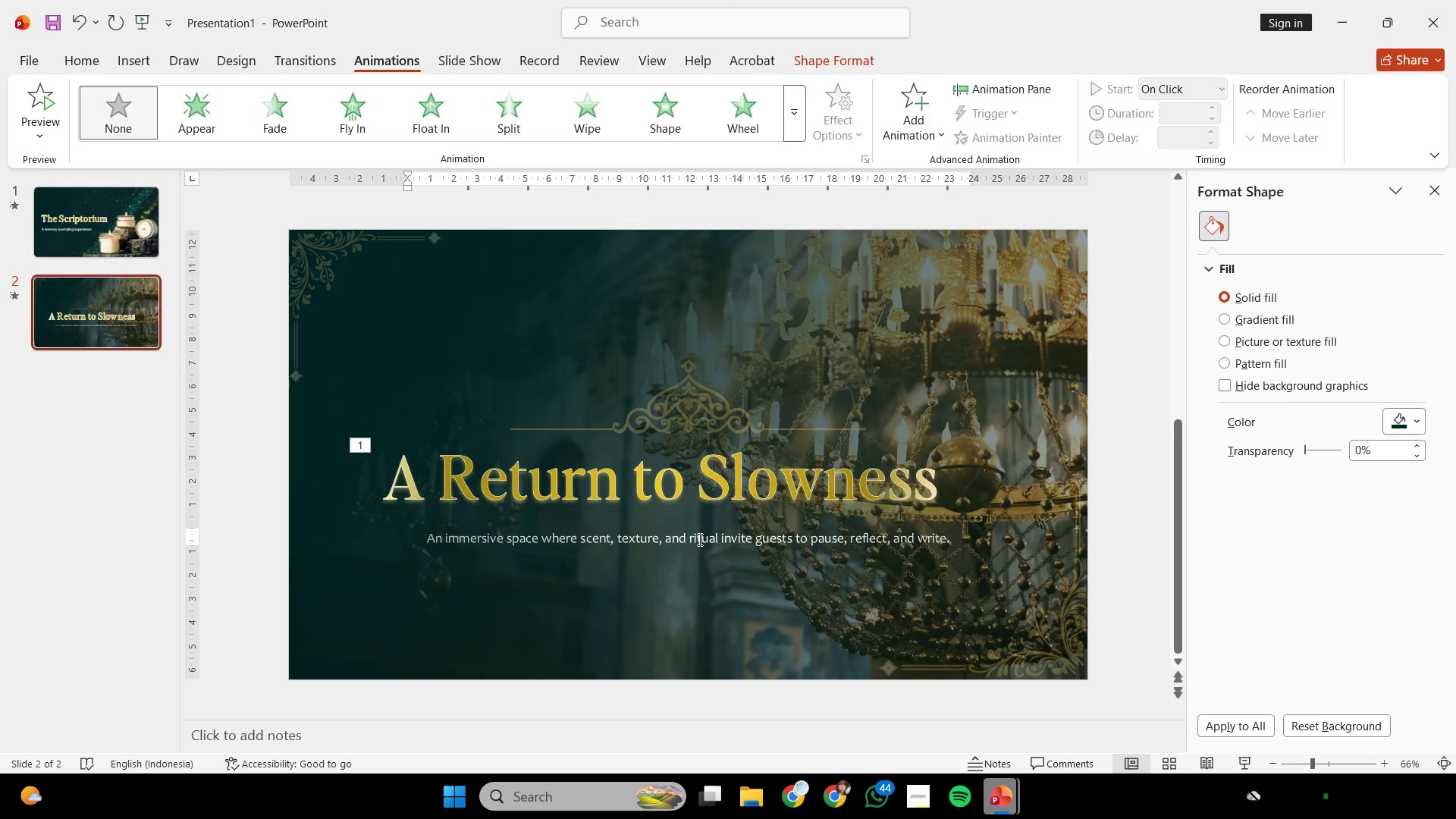 
key(Control+ControlLeft)
 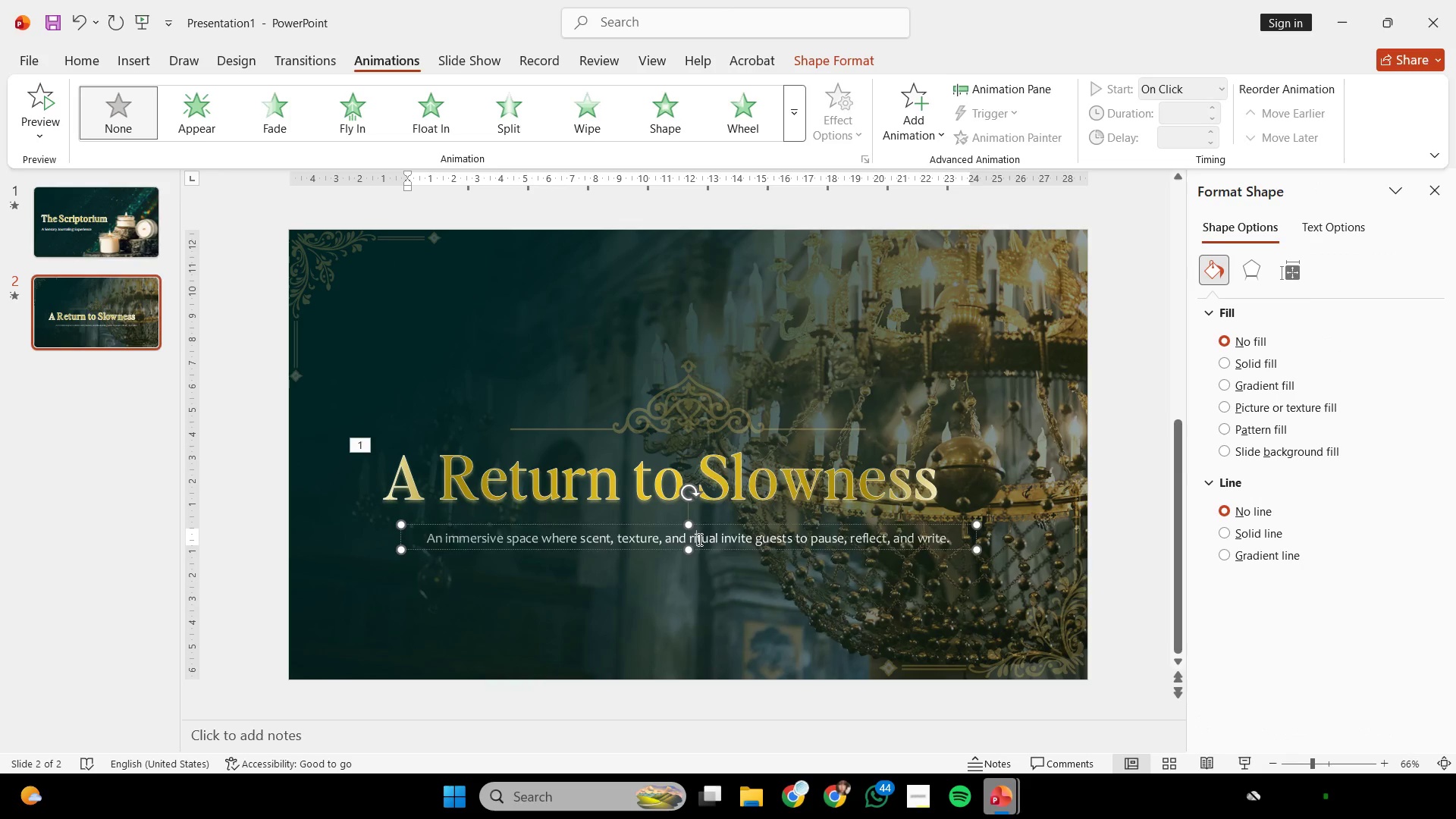 
key(Control+A)
 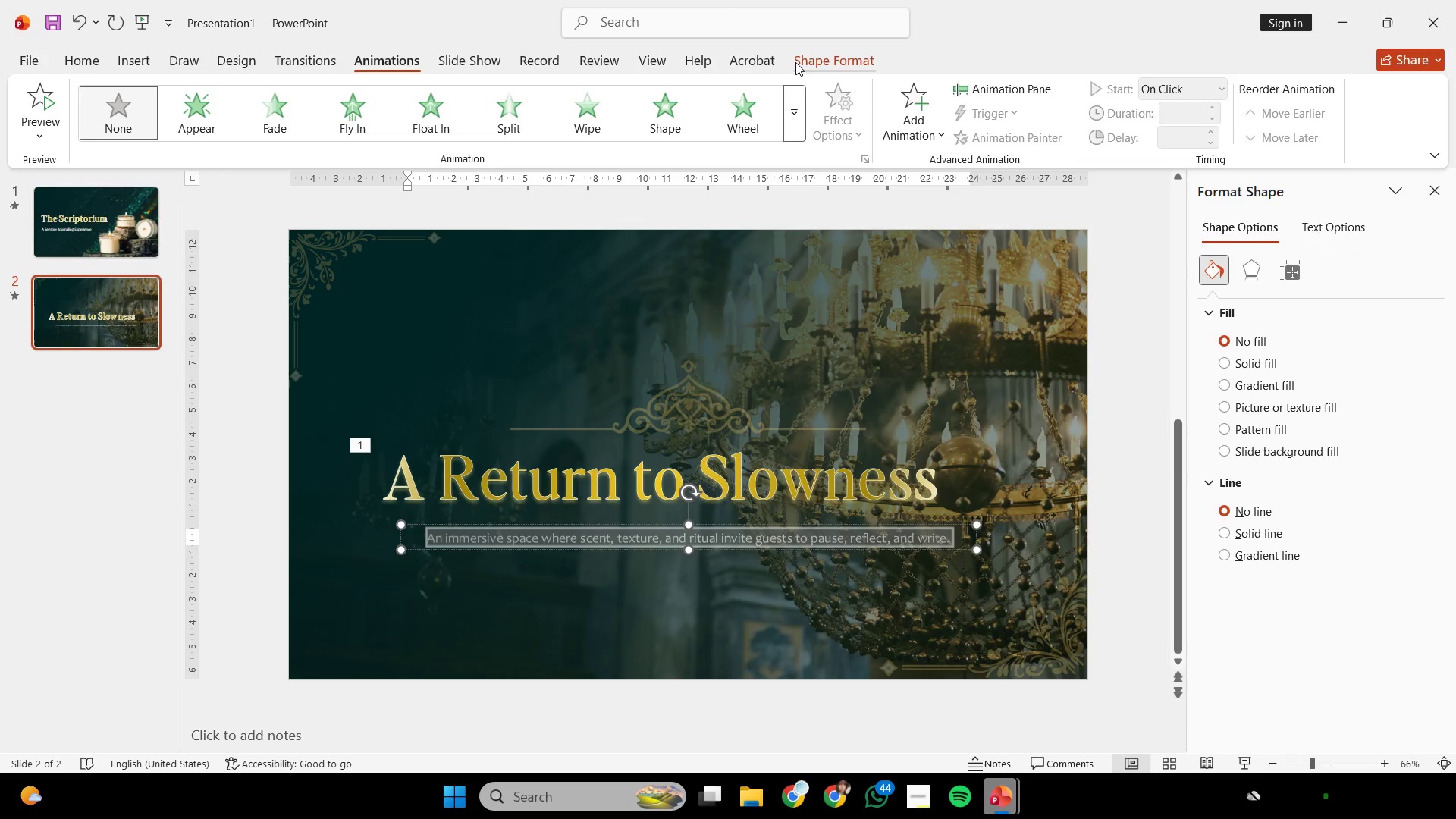 
left_click([803, 62])
 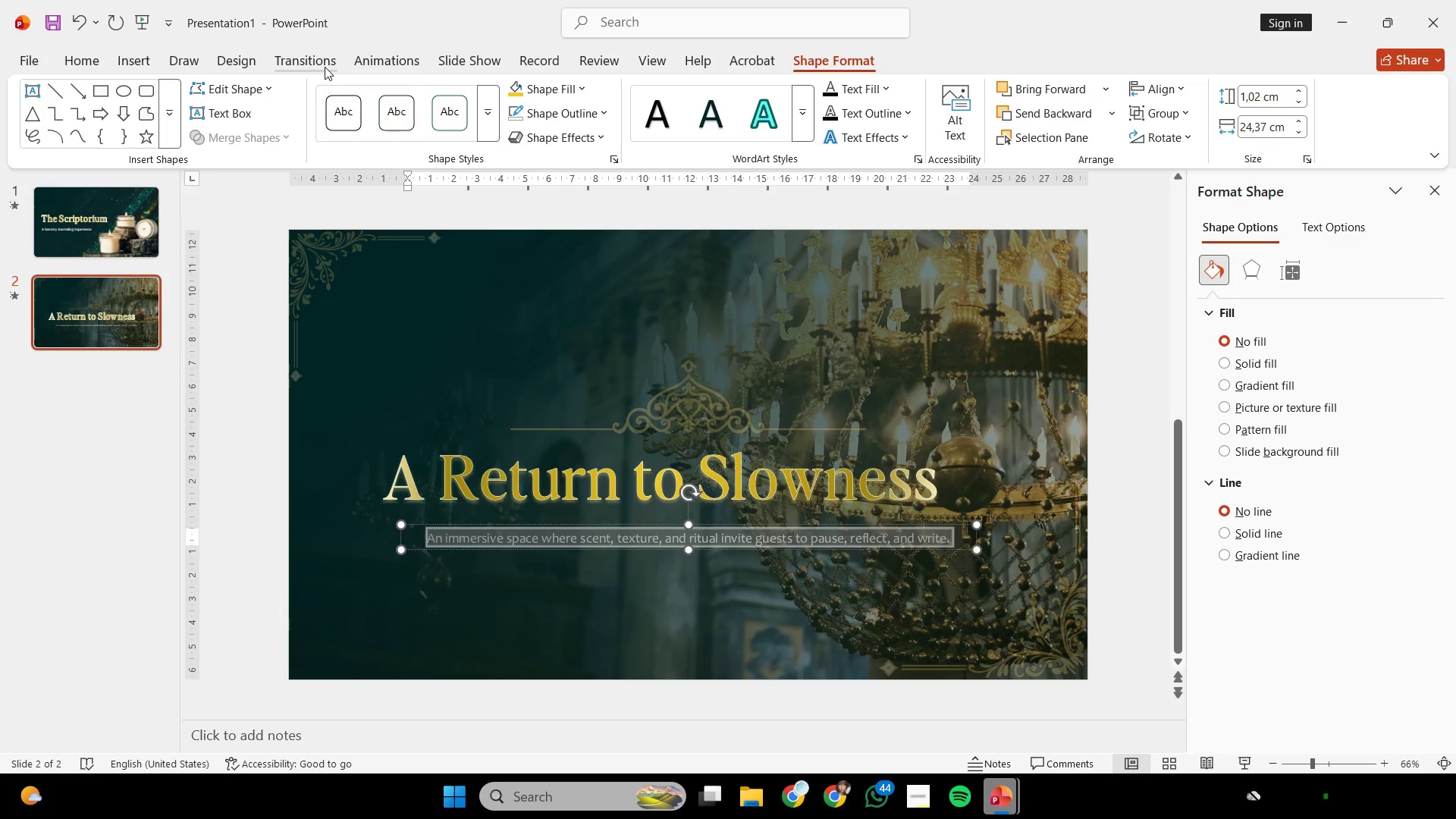 
double_click([406, 56])
 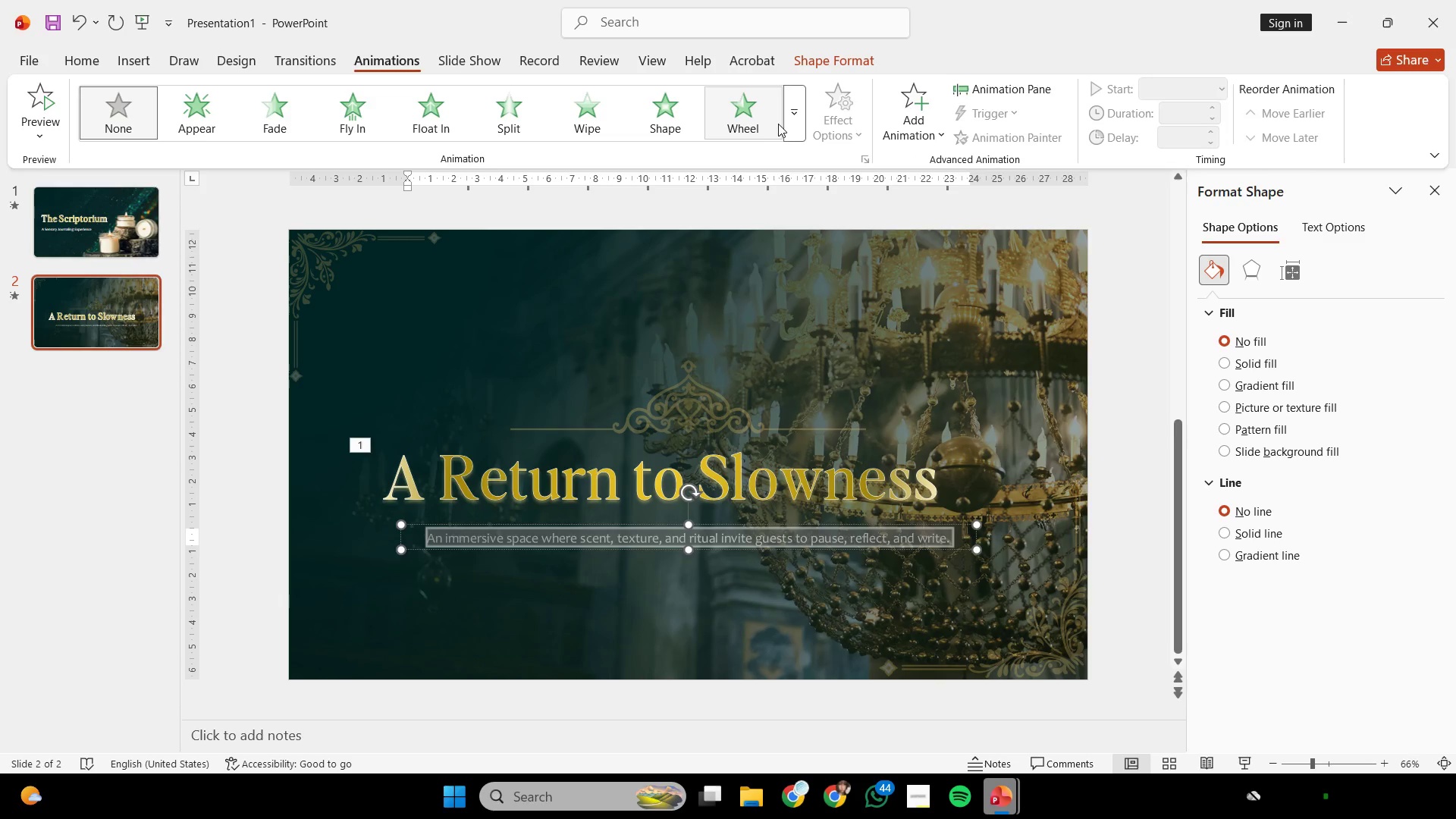 
left_click([788, 124])
 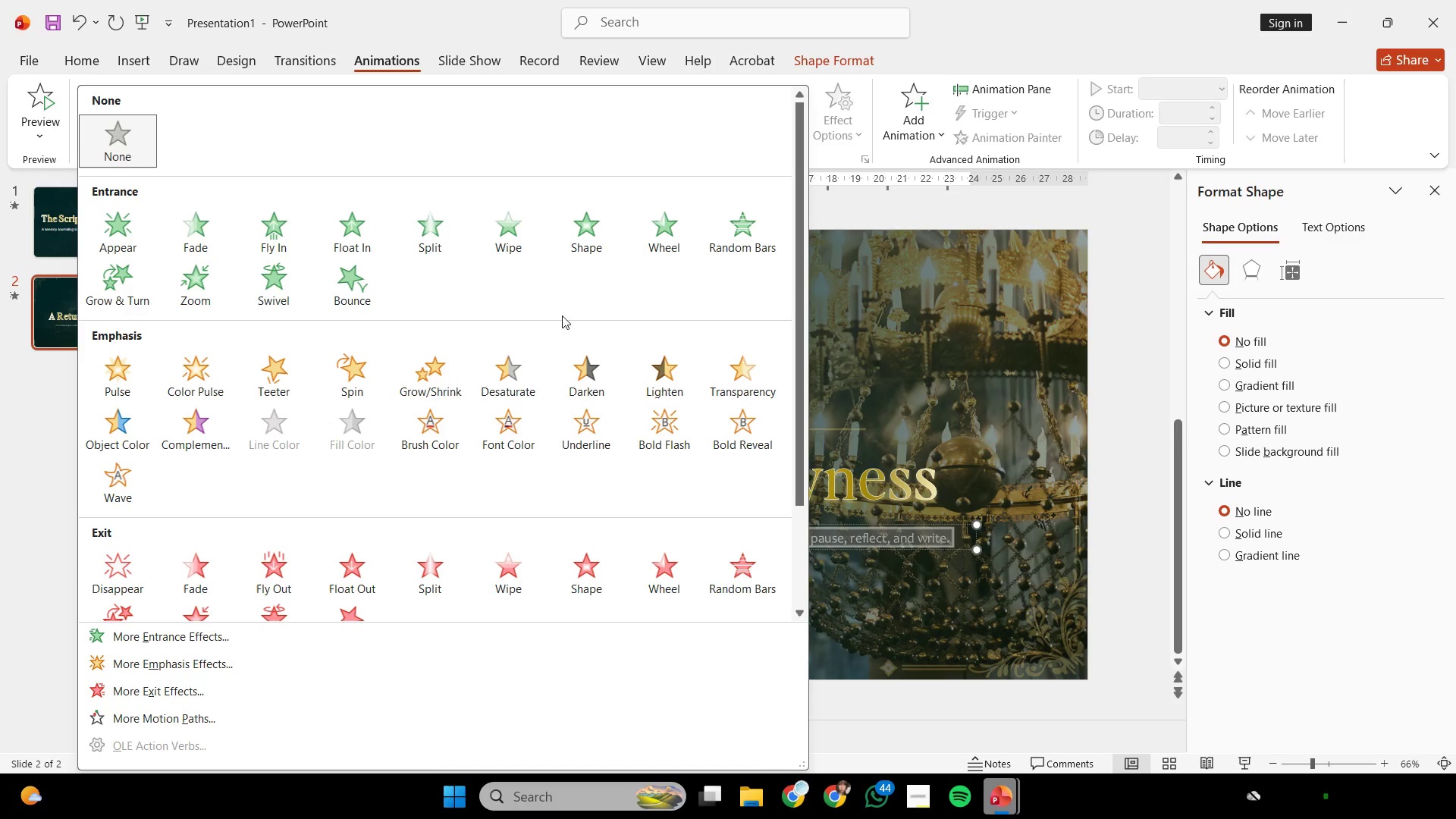 
wait(7.52)
 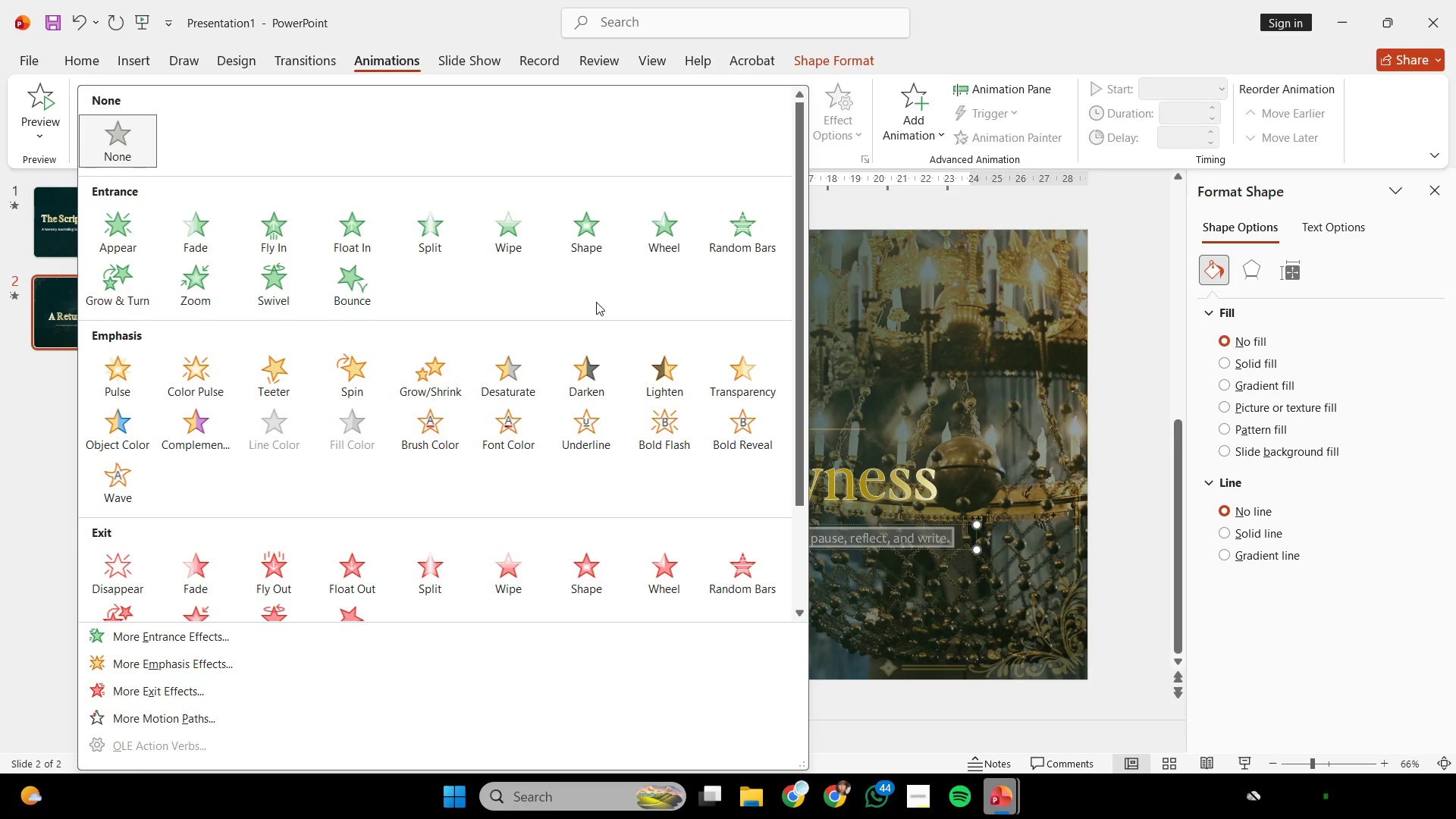 
scroll: coordinate [321, 389], scroll_direction: down, amount: 3.0
 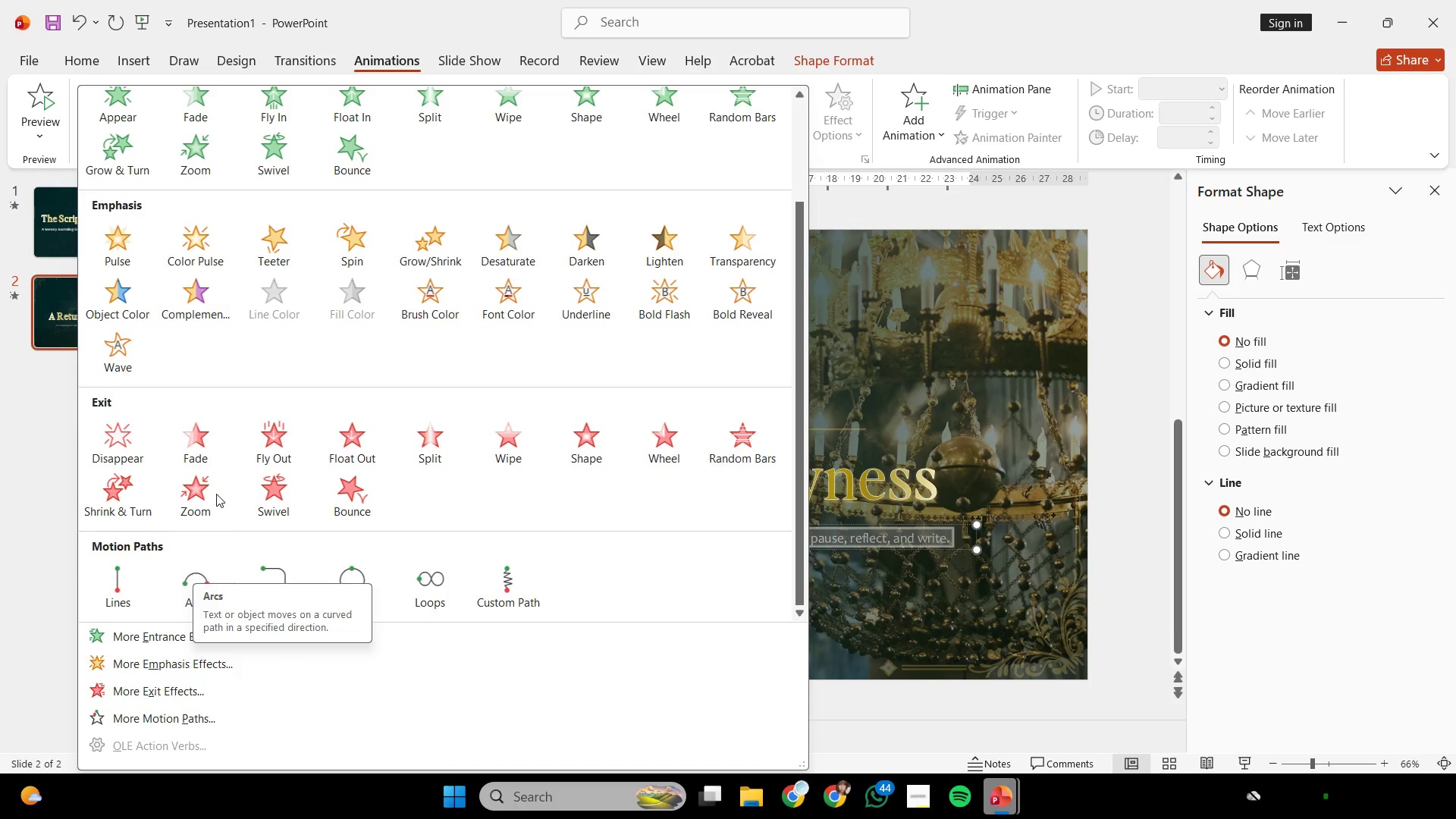 
left_click([209, 444])
 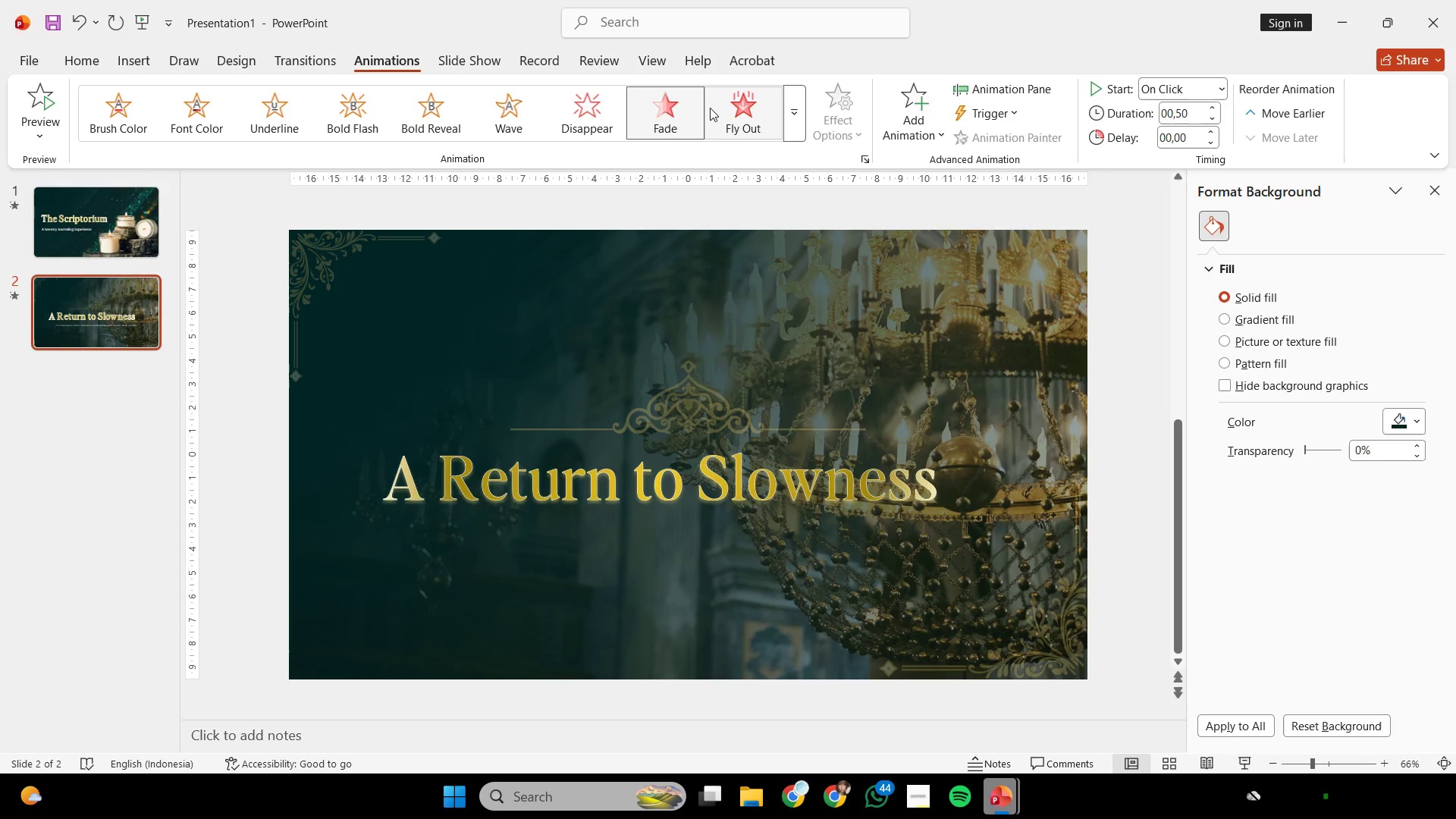 
left_click([791, 127])
 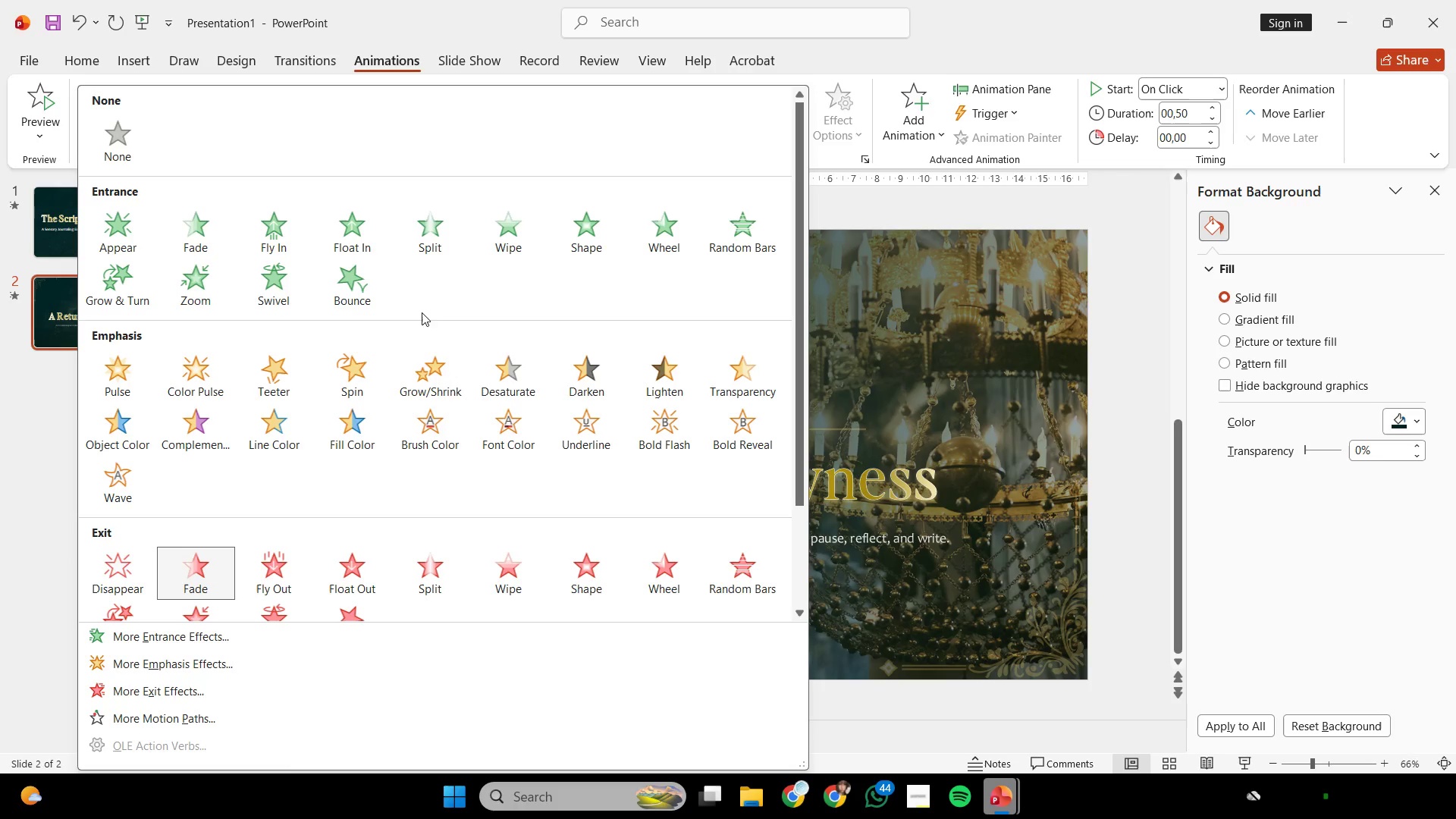 
scroll: coordinate [438, 429], scroll_direction: down, amount: 9.0
 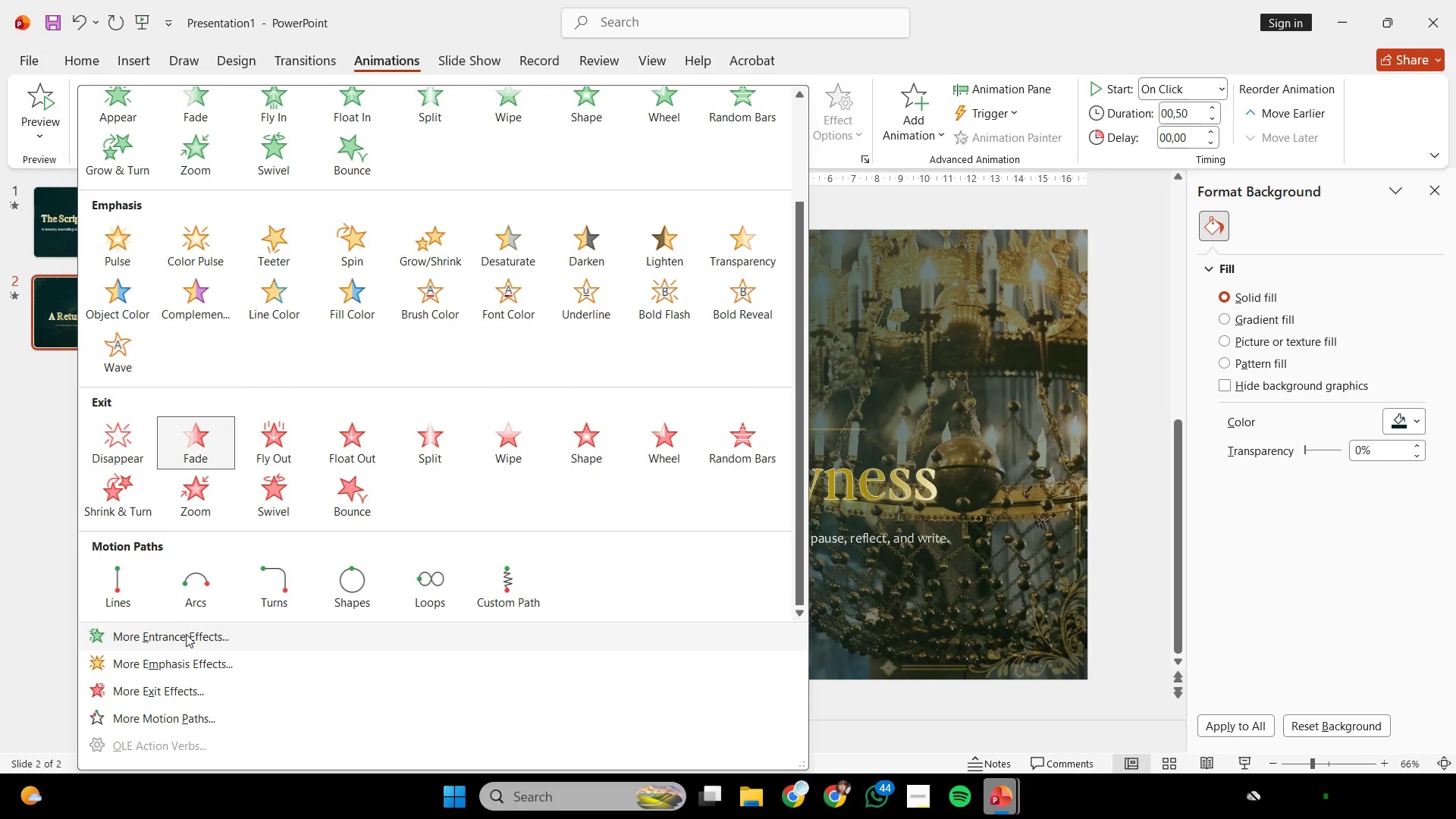 
left_click([186, 634])
 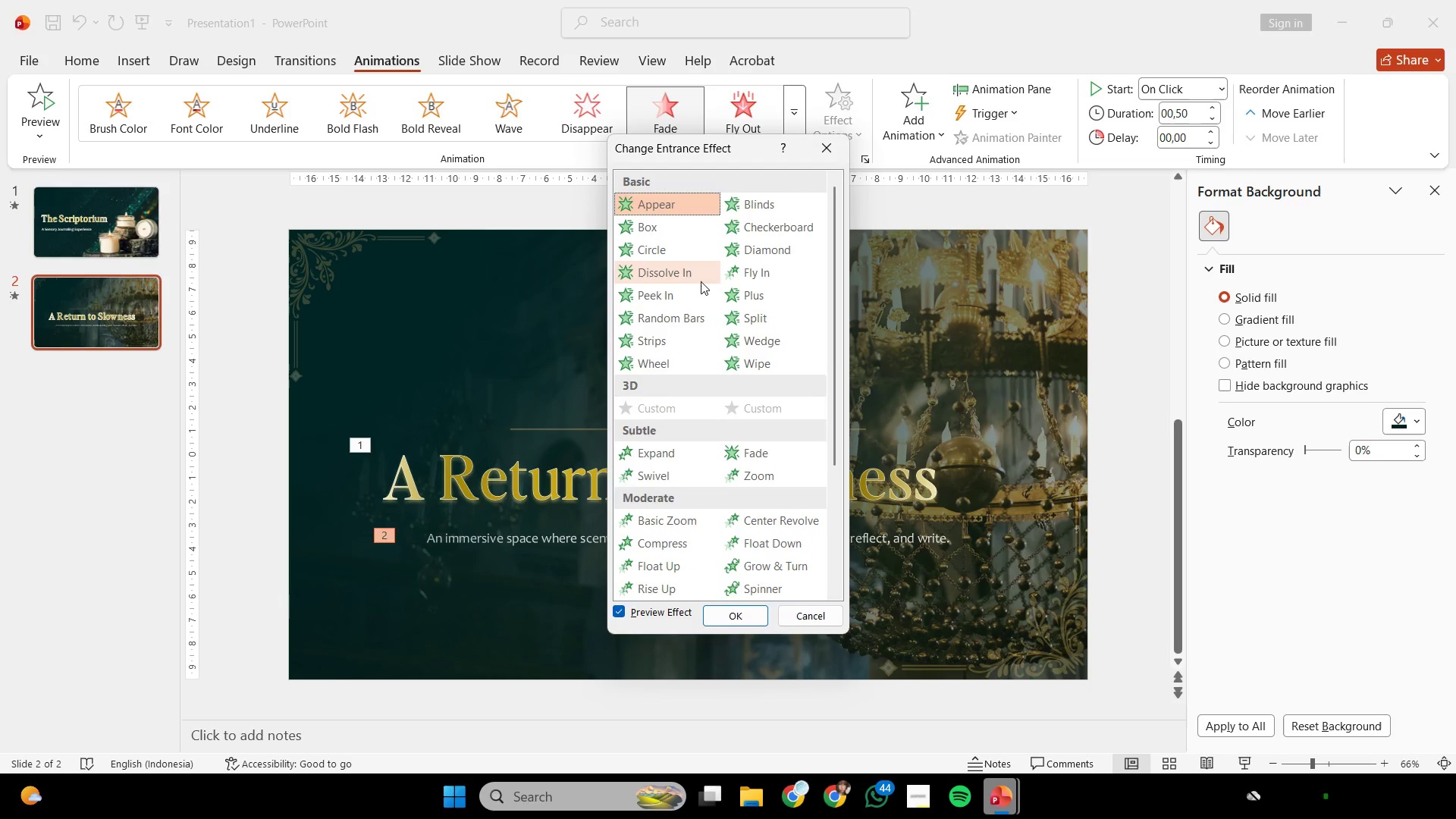 
left_click([749, 271])
 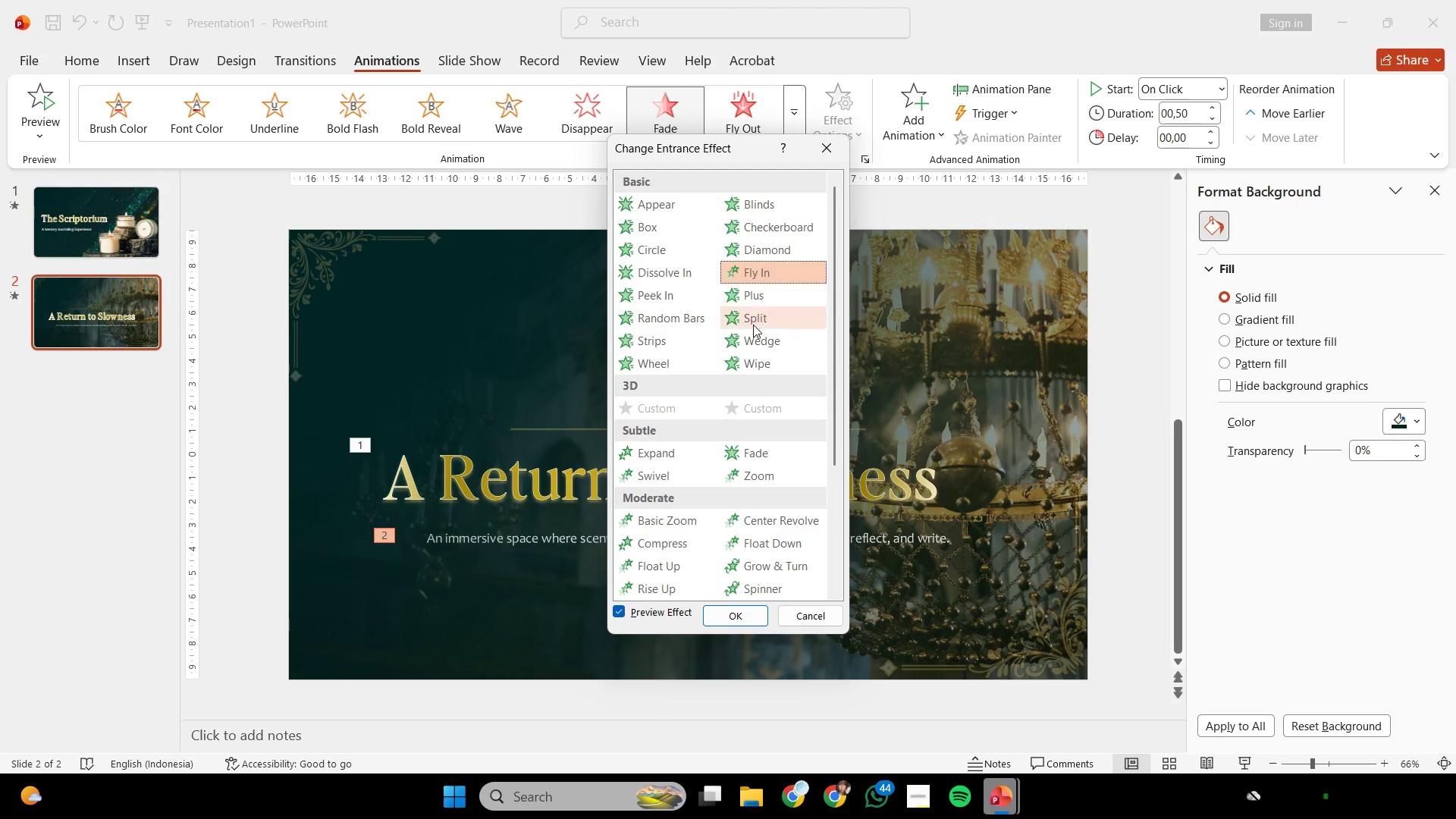 
left_click([761, 358])
 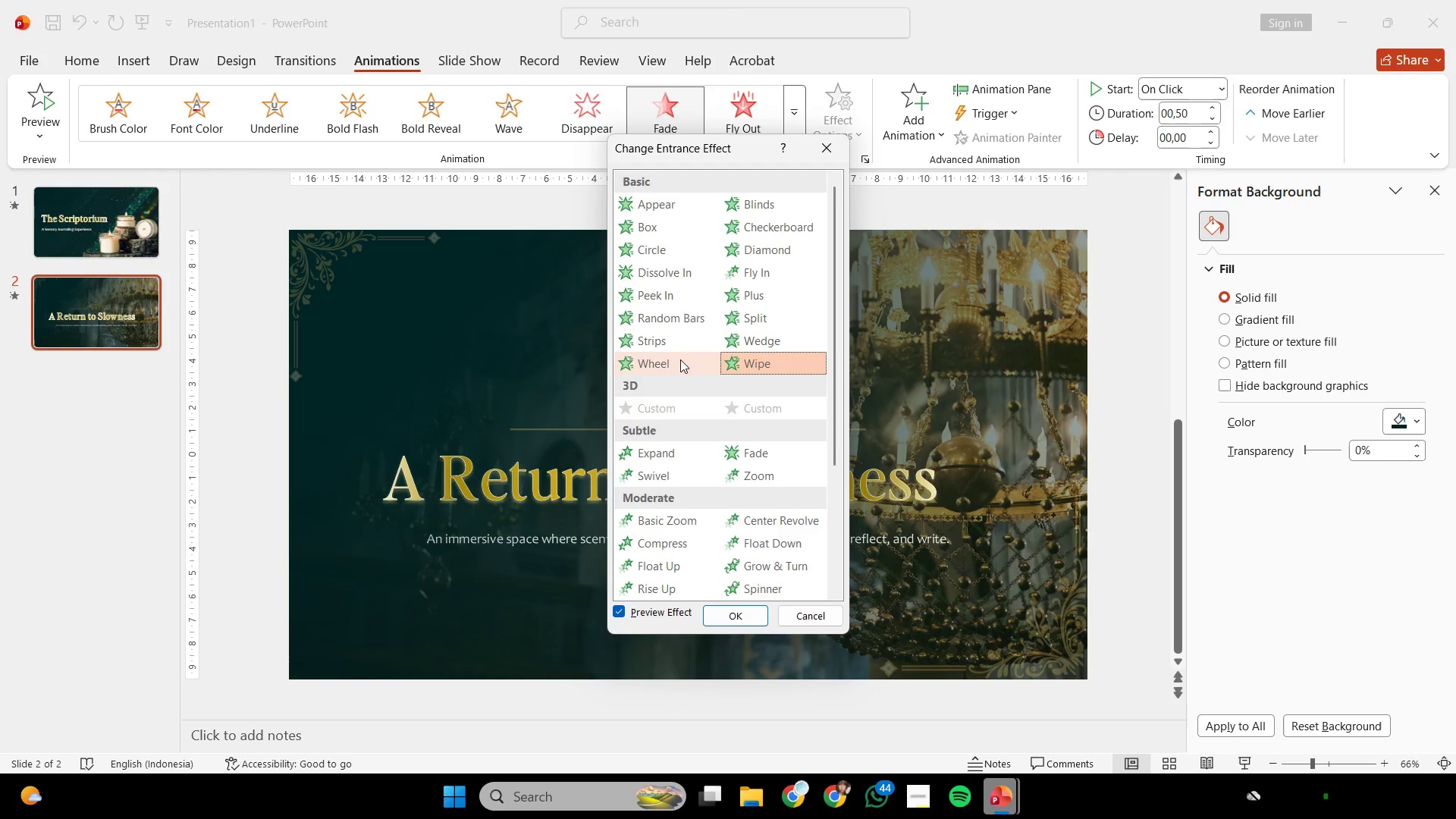 
left_click([679, 364])
 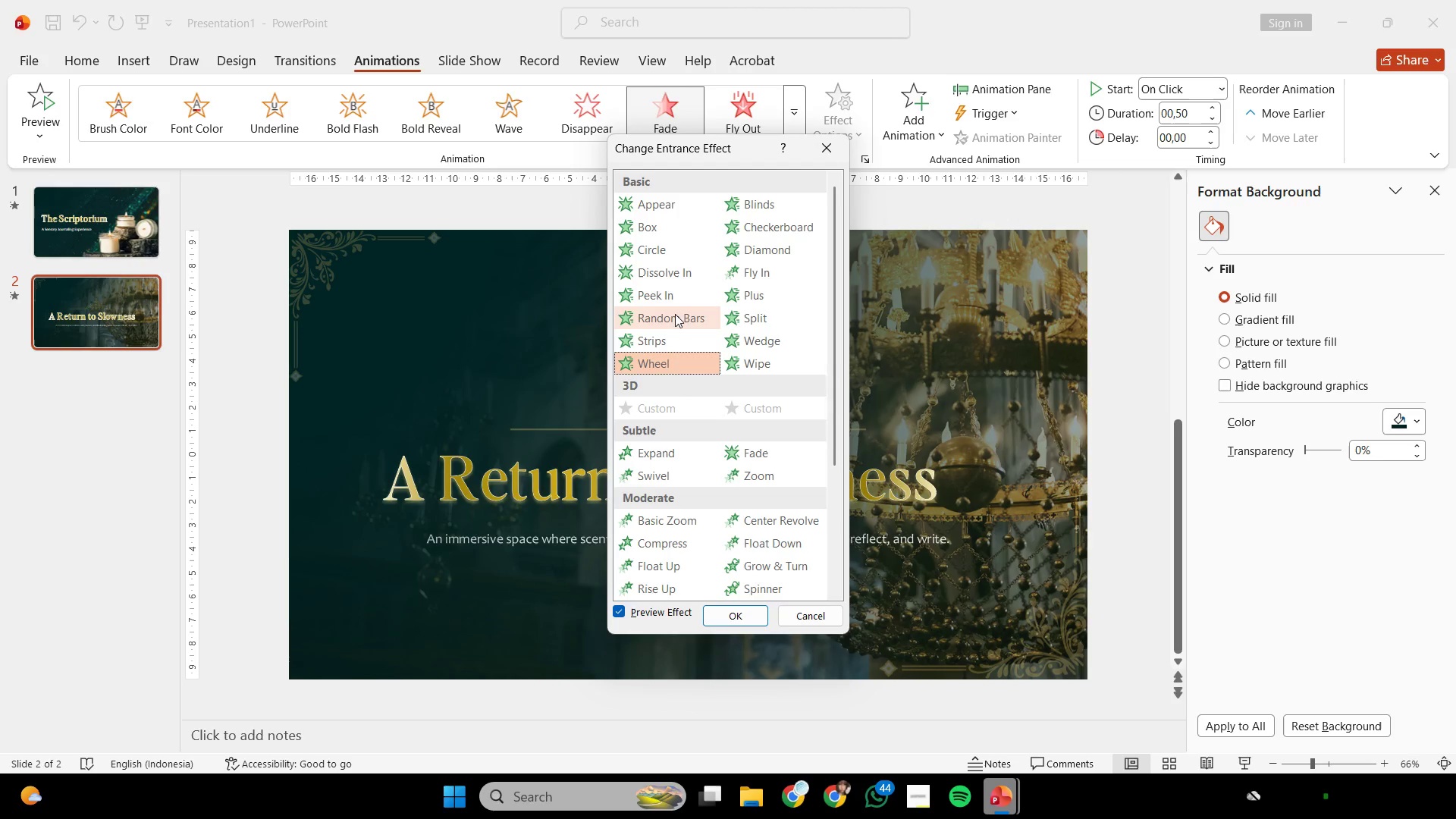 
scroll: coordinate [698, 337], scroll_direction: down, amount: 2.0
 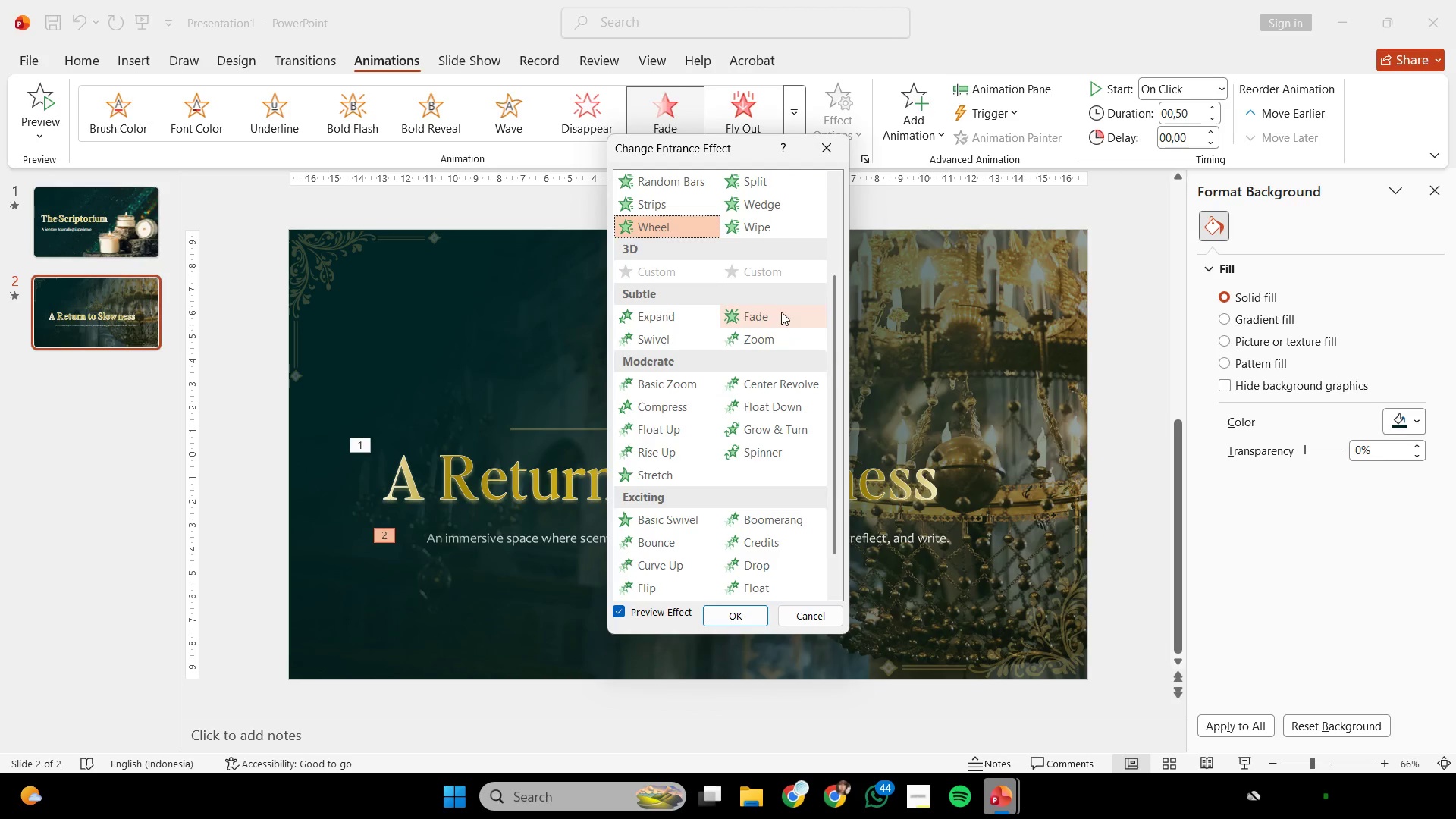 
left_click([781, 312])
 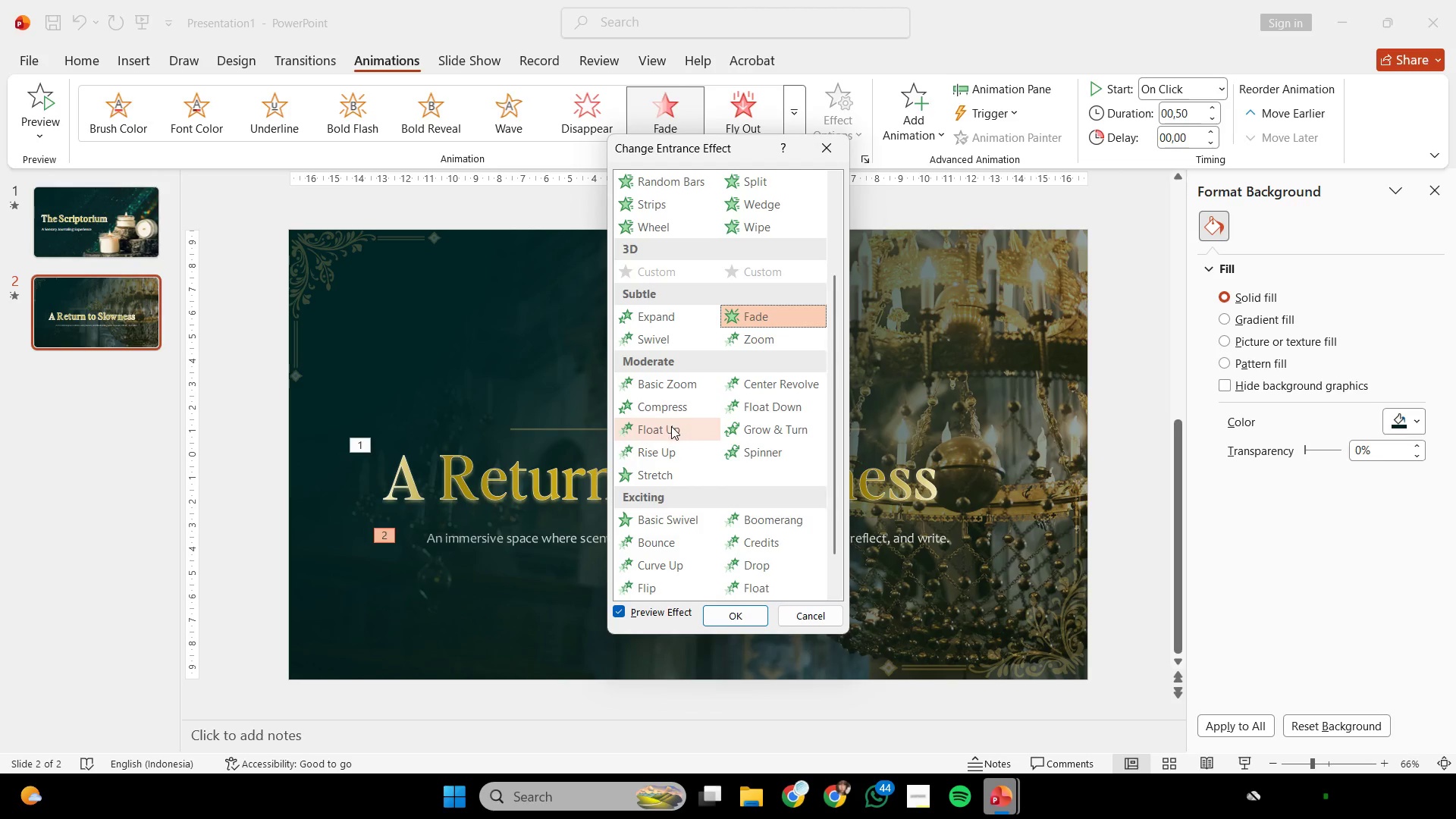 
scroll: coordinate [783, 472], scroll_direction: down, amount: 3.0
 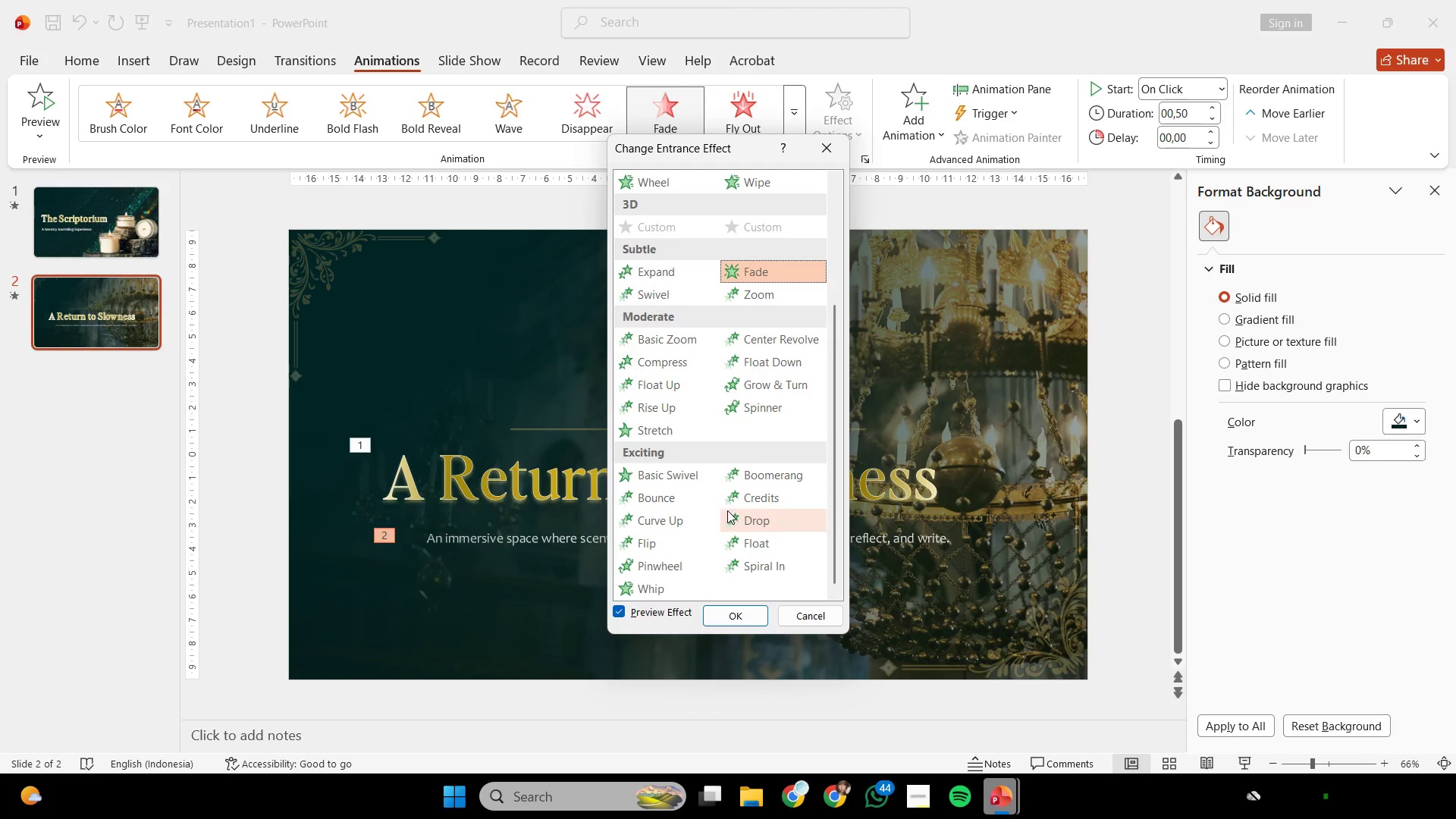 
left_click([730, 513])
 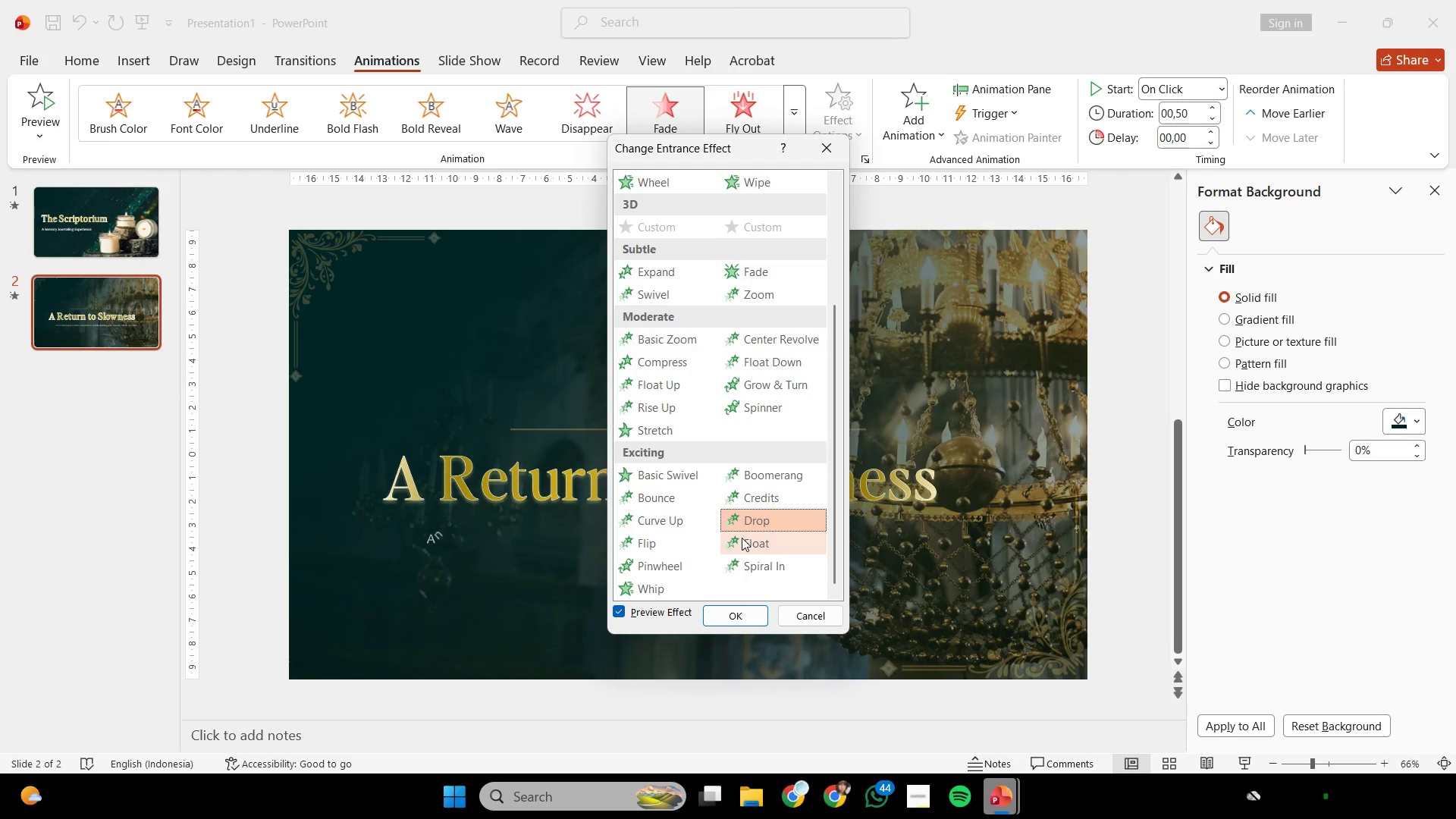 
left_click([651, 544])
 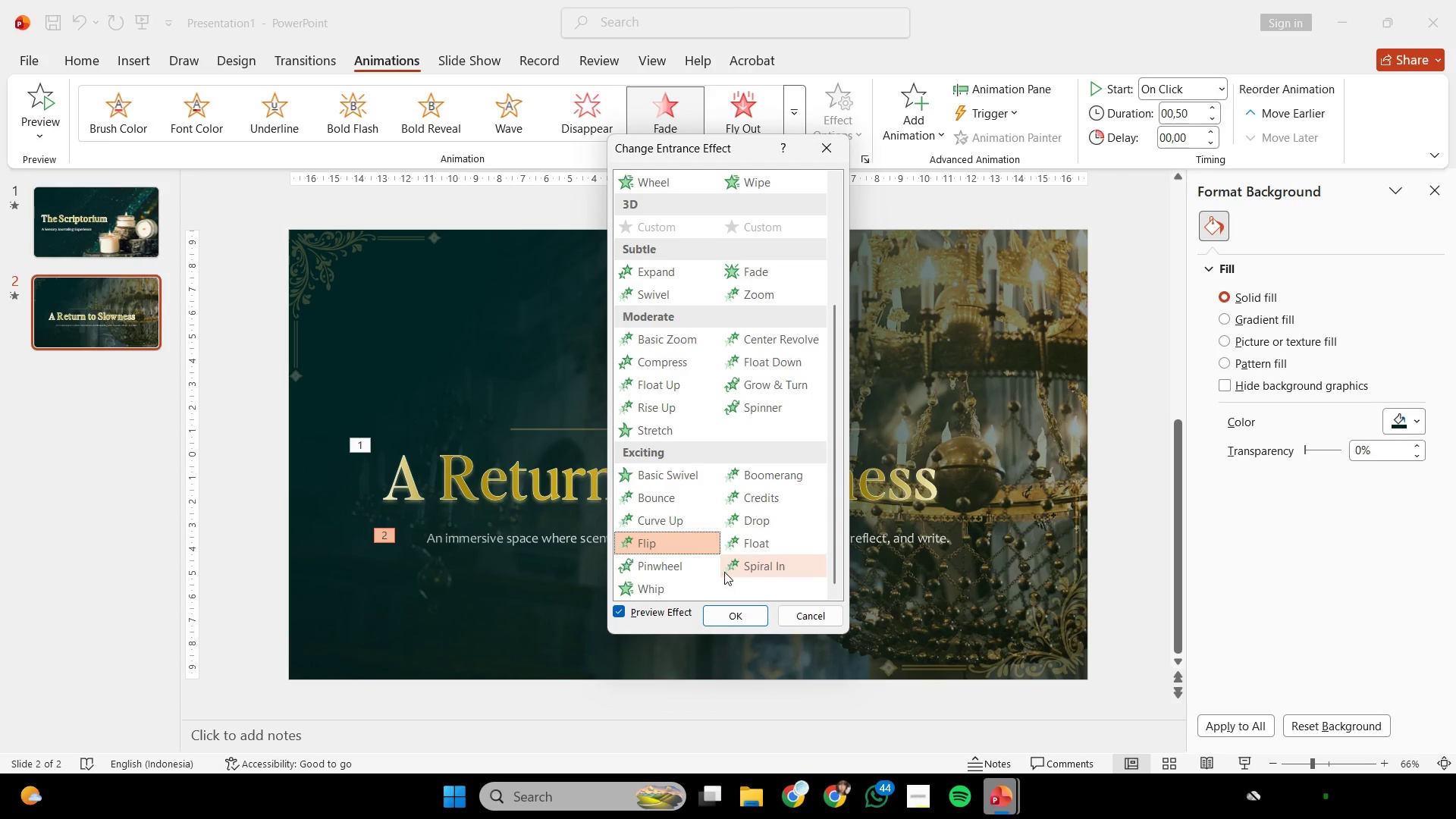 
left_click([701, 570])
 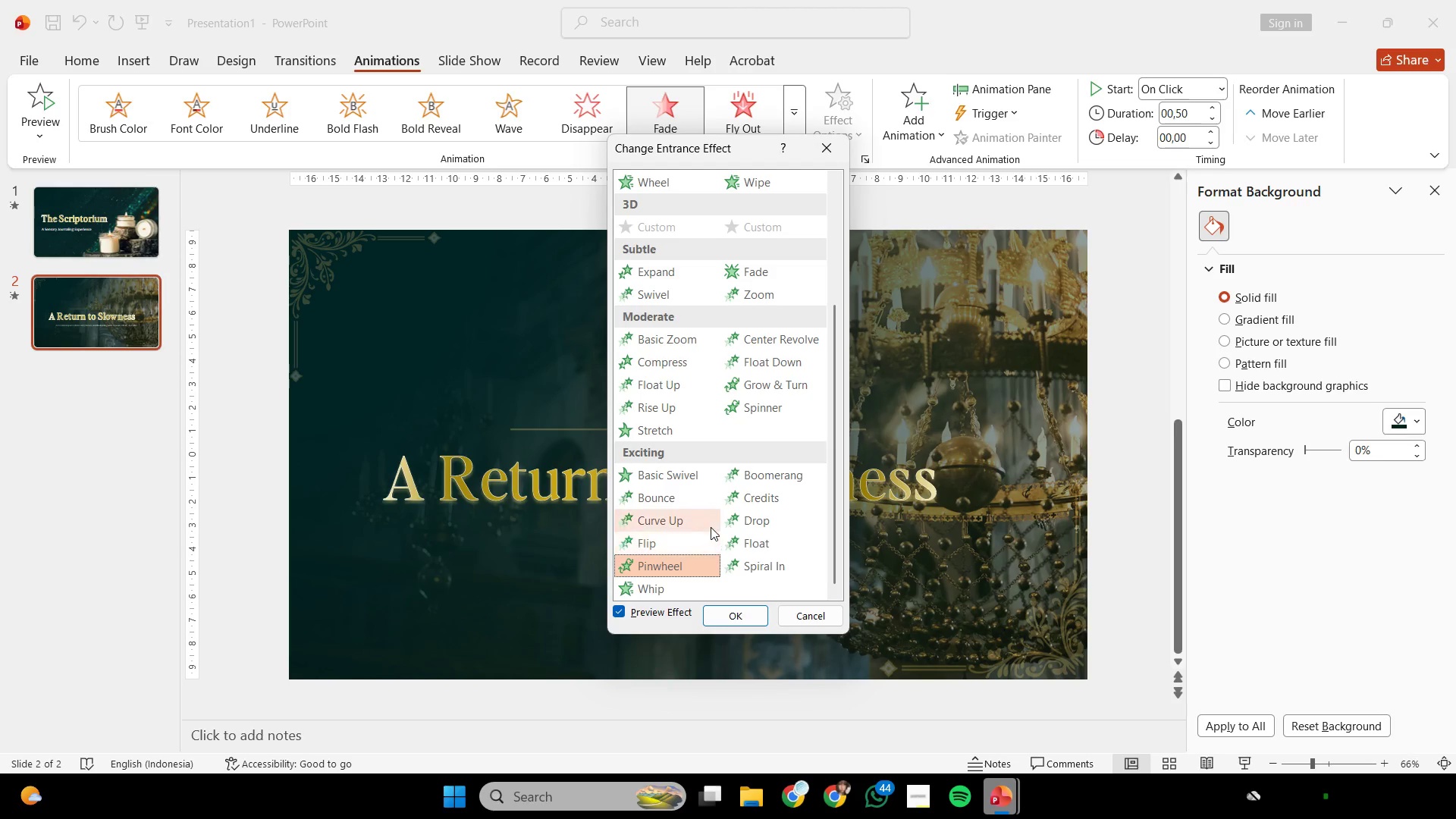 
scroll: coordinate [711, 527], scroll_direction: down, amount: 2.0
 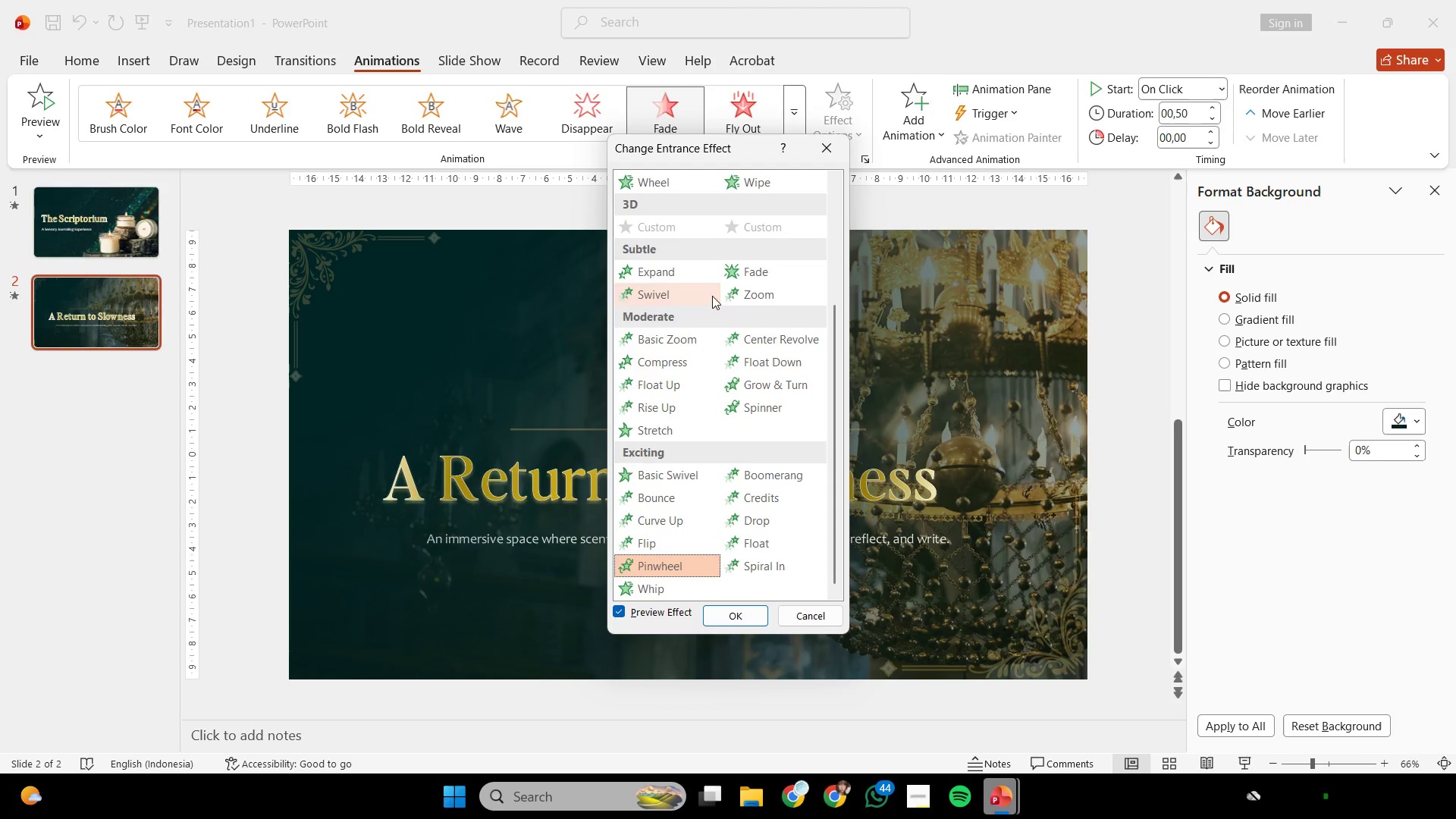 
left_click([668, 277])
 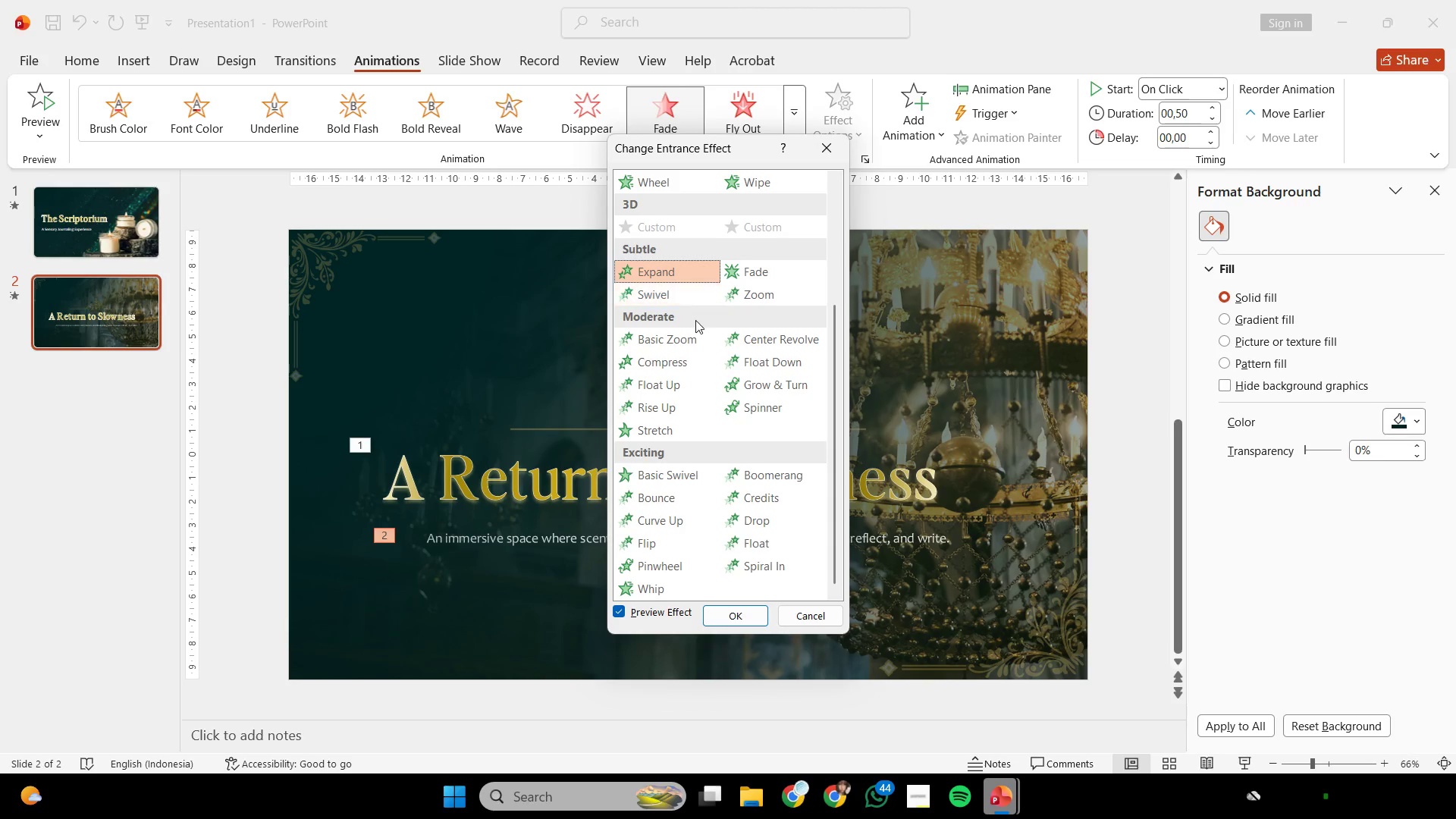 
left_click([696, 354])
 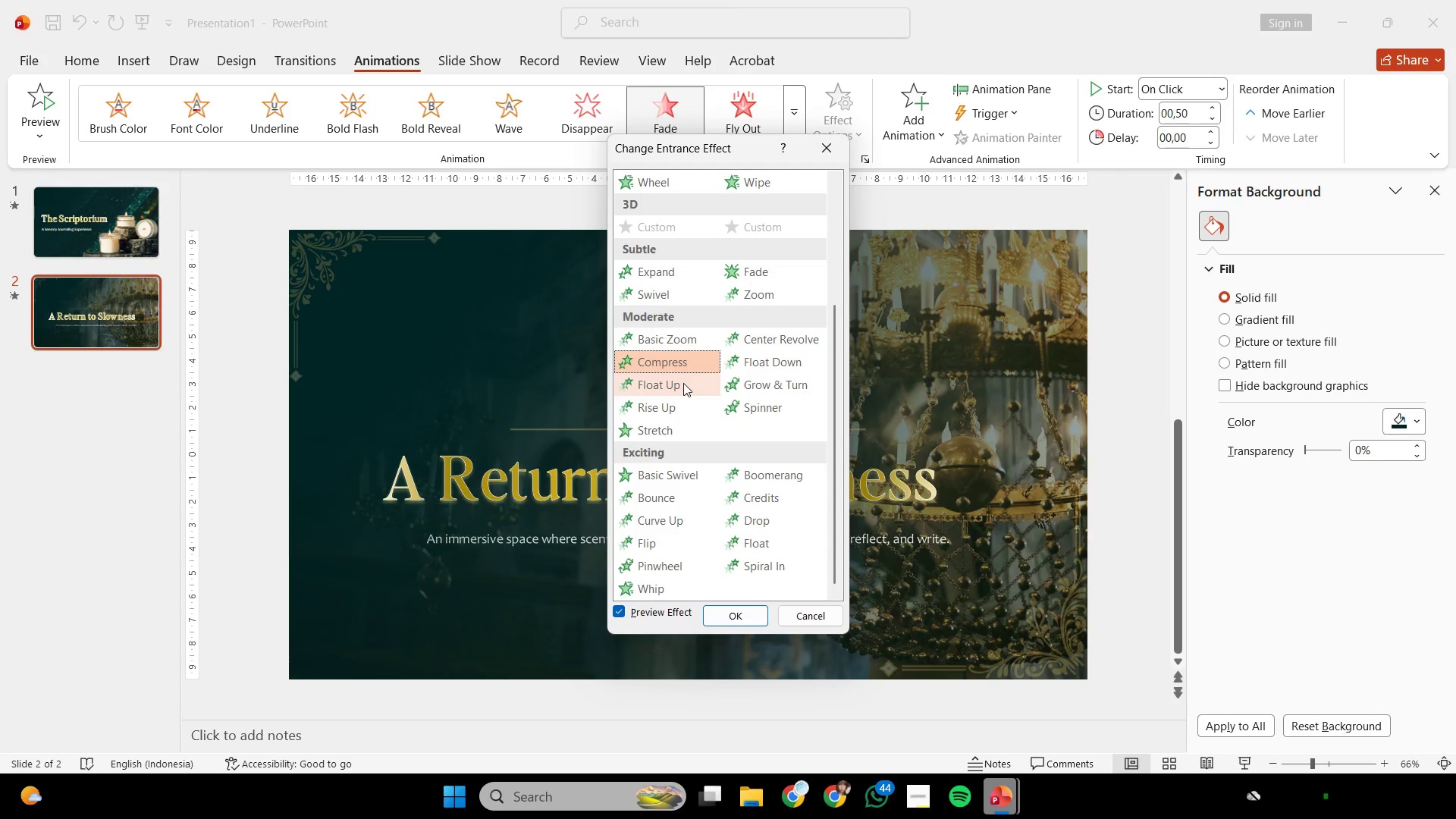 
left_click([683, 383])
 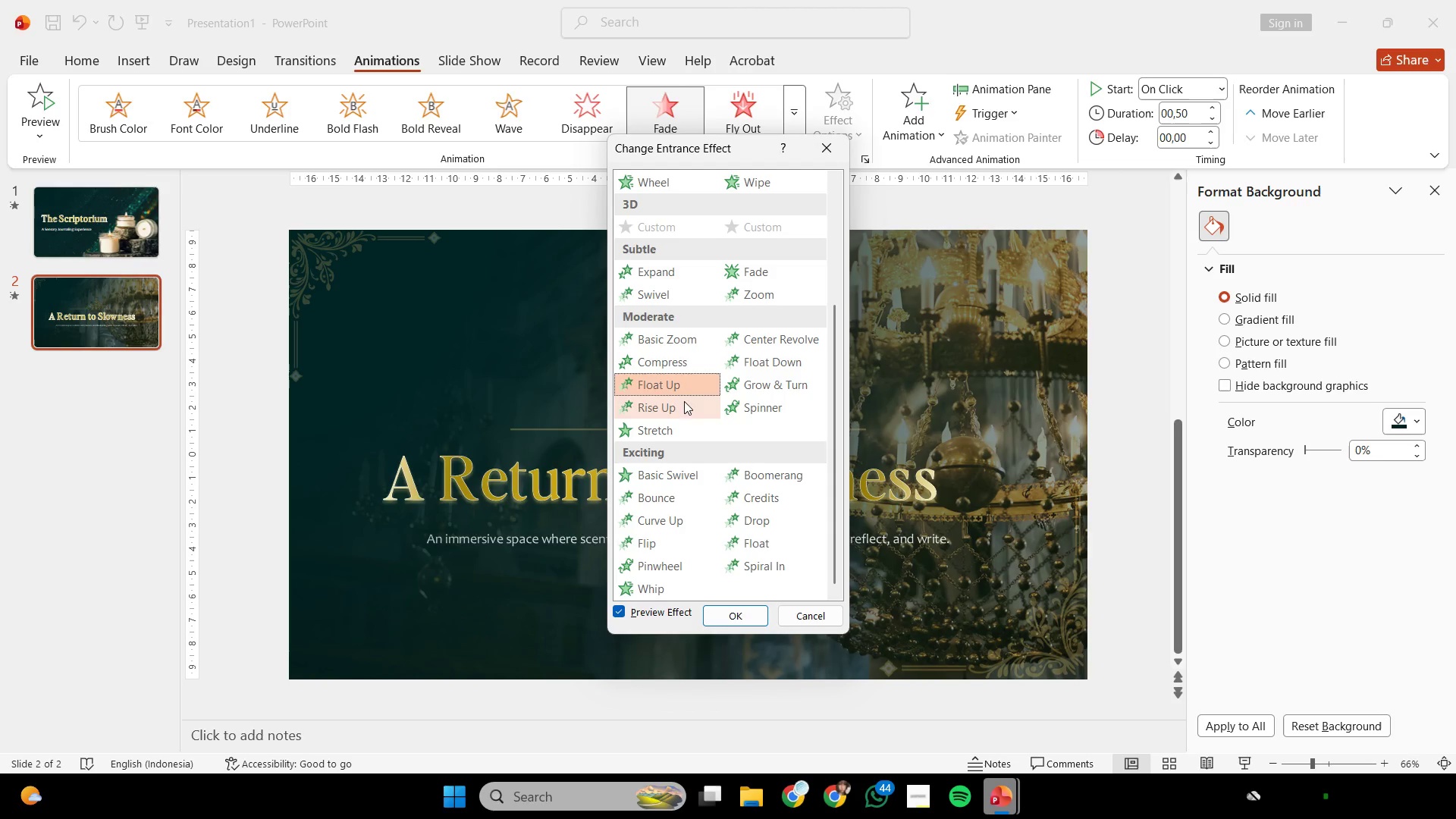 
left_click([695, 407])
 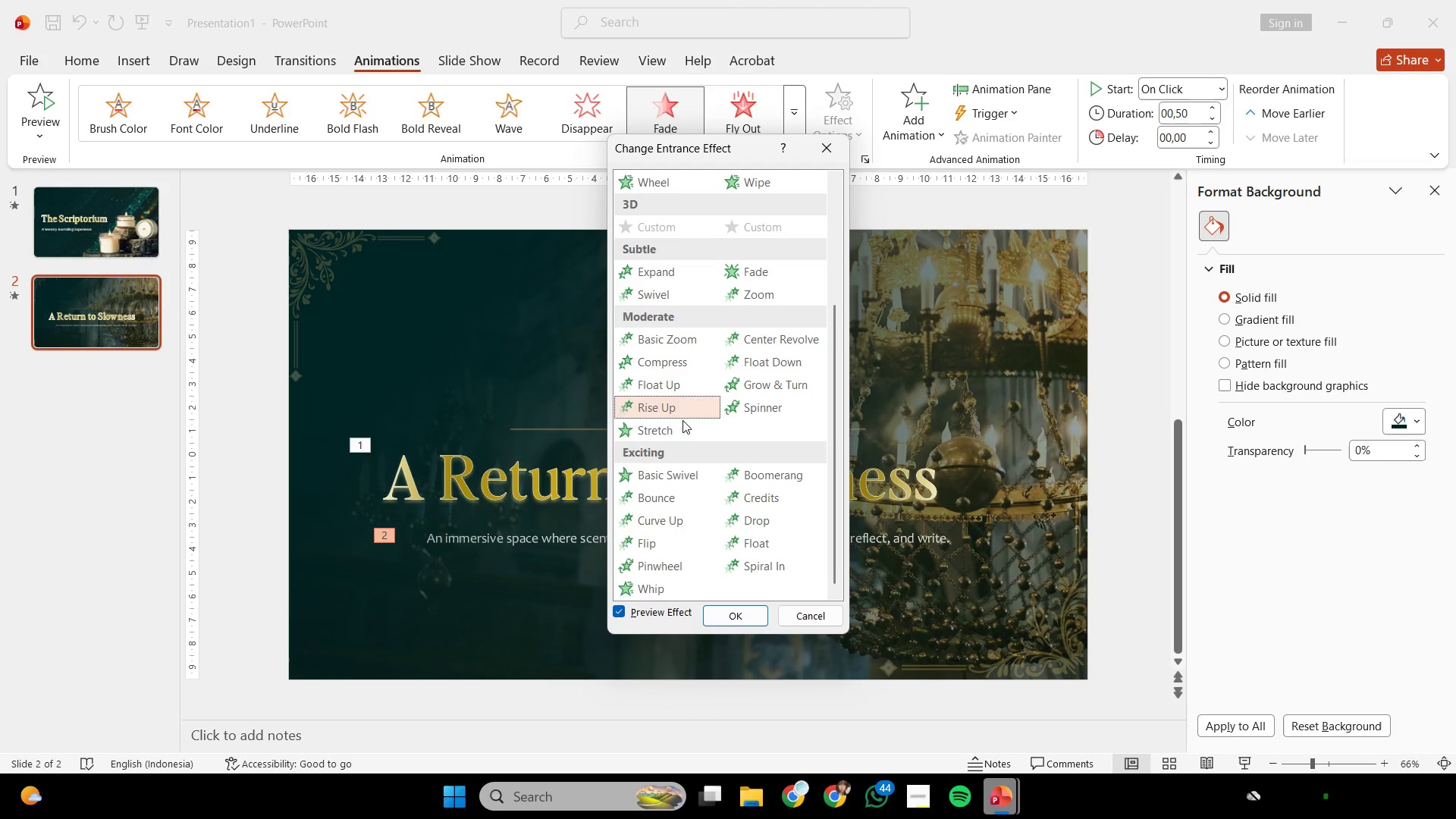 
left_click([679, 403])
 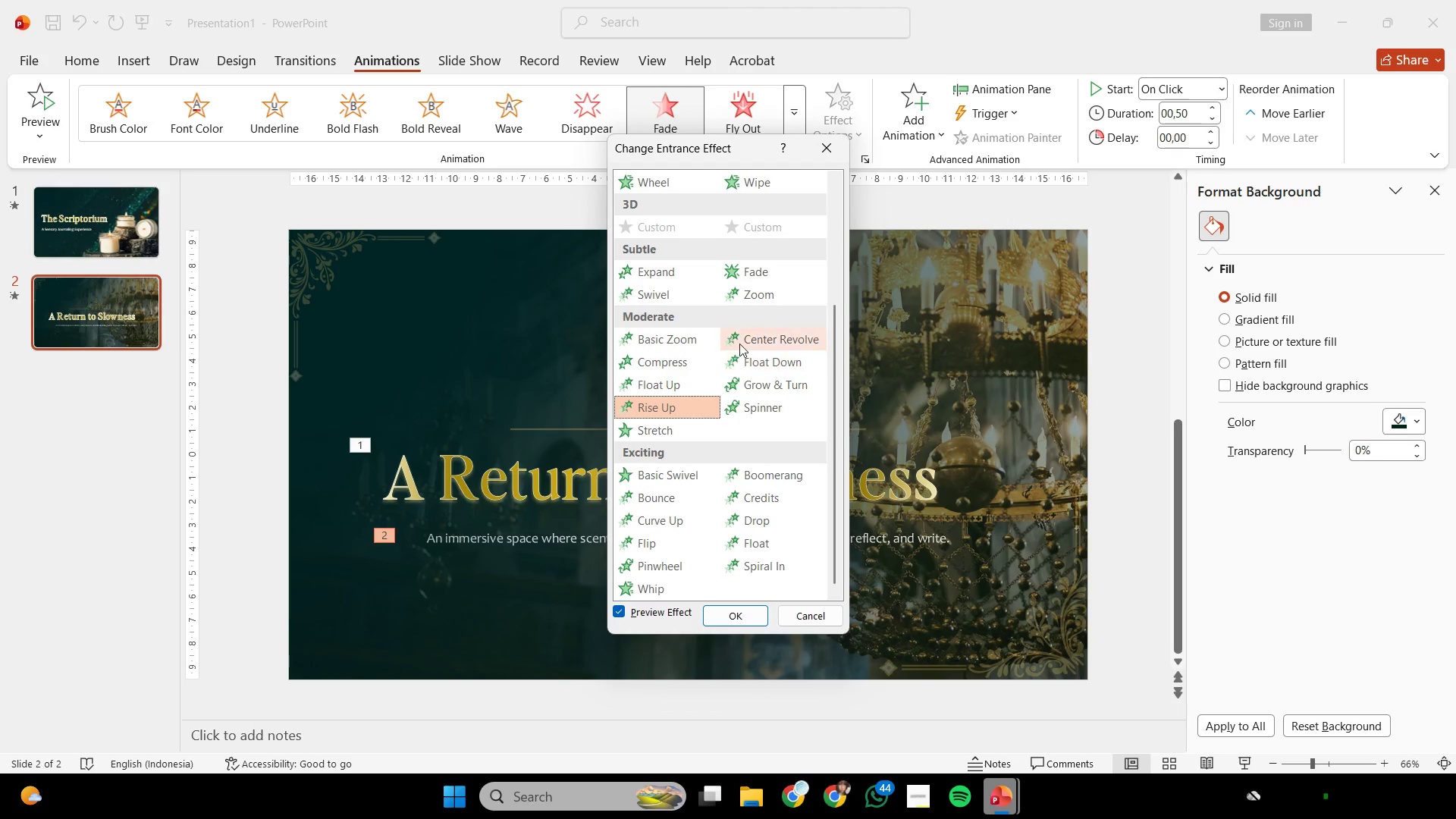 
left_click([739, 343])
 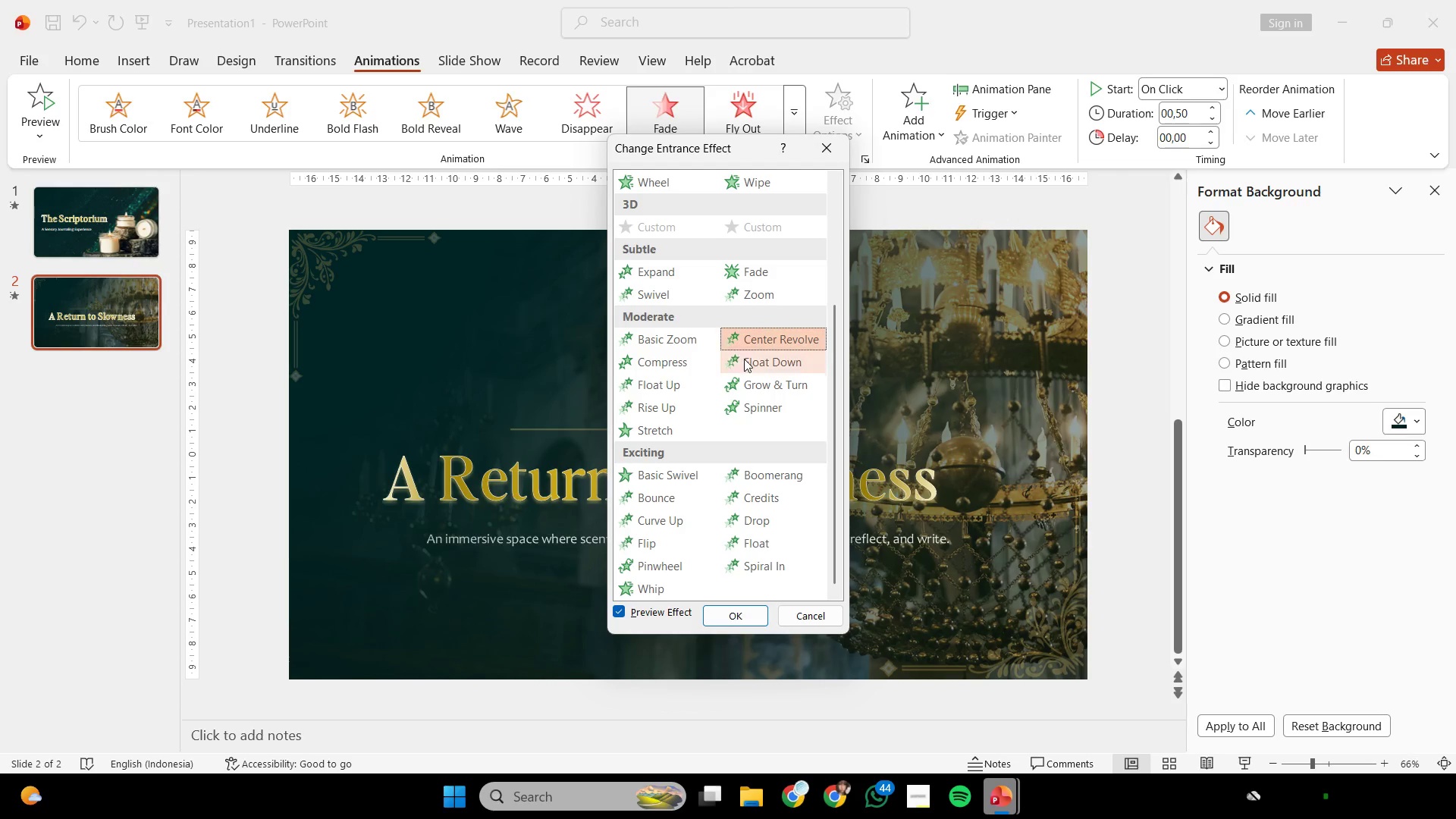 
scroll: coordinate [757, 337], scroll_direction: up, amount: 2.0
 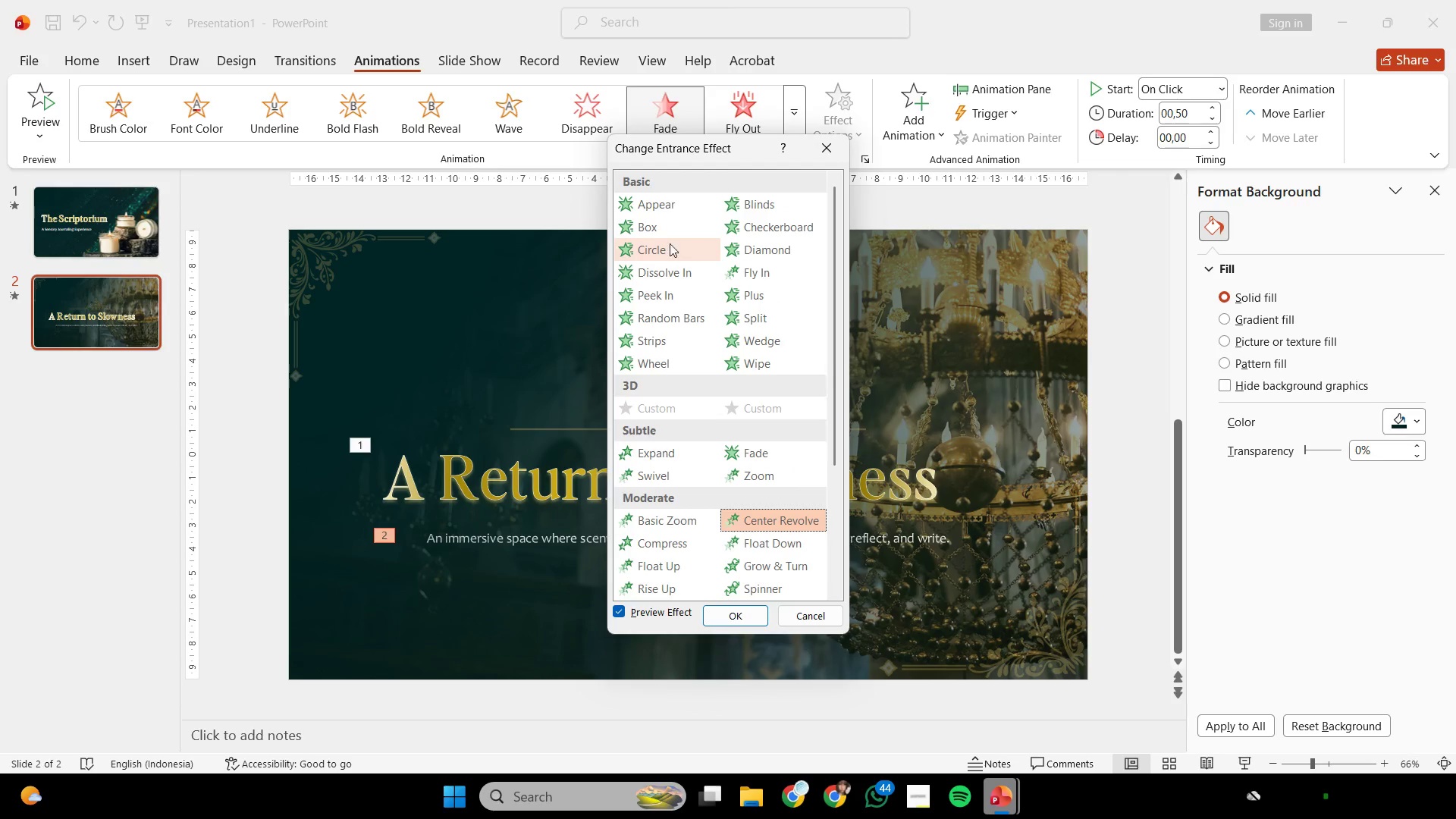 
left_click([666, 246])
 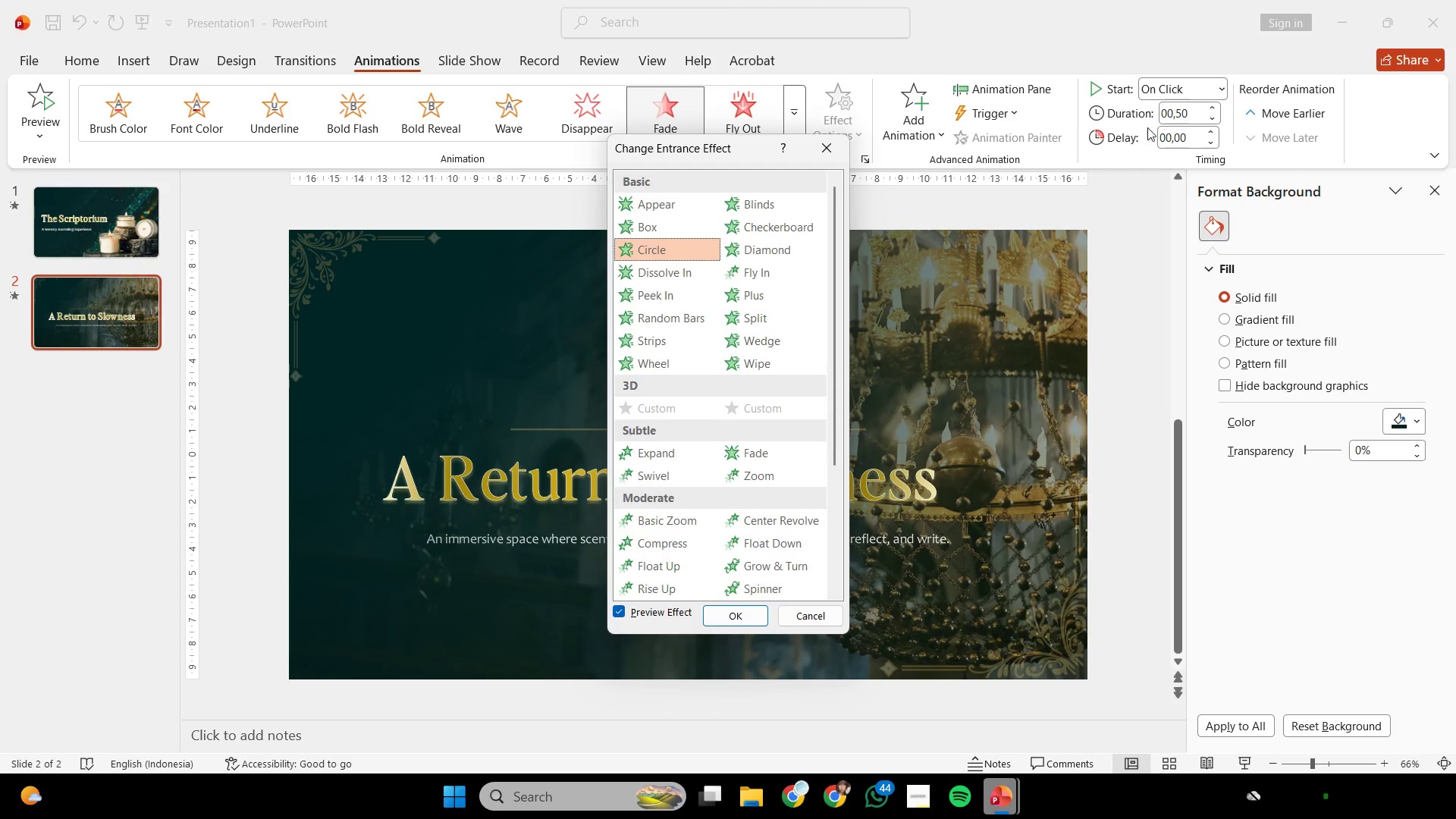 
double_click([1209, 110])
 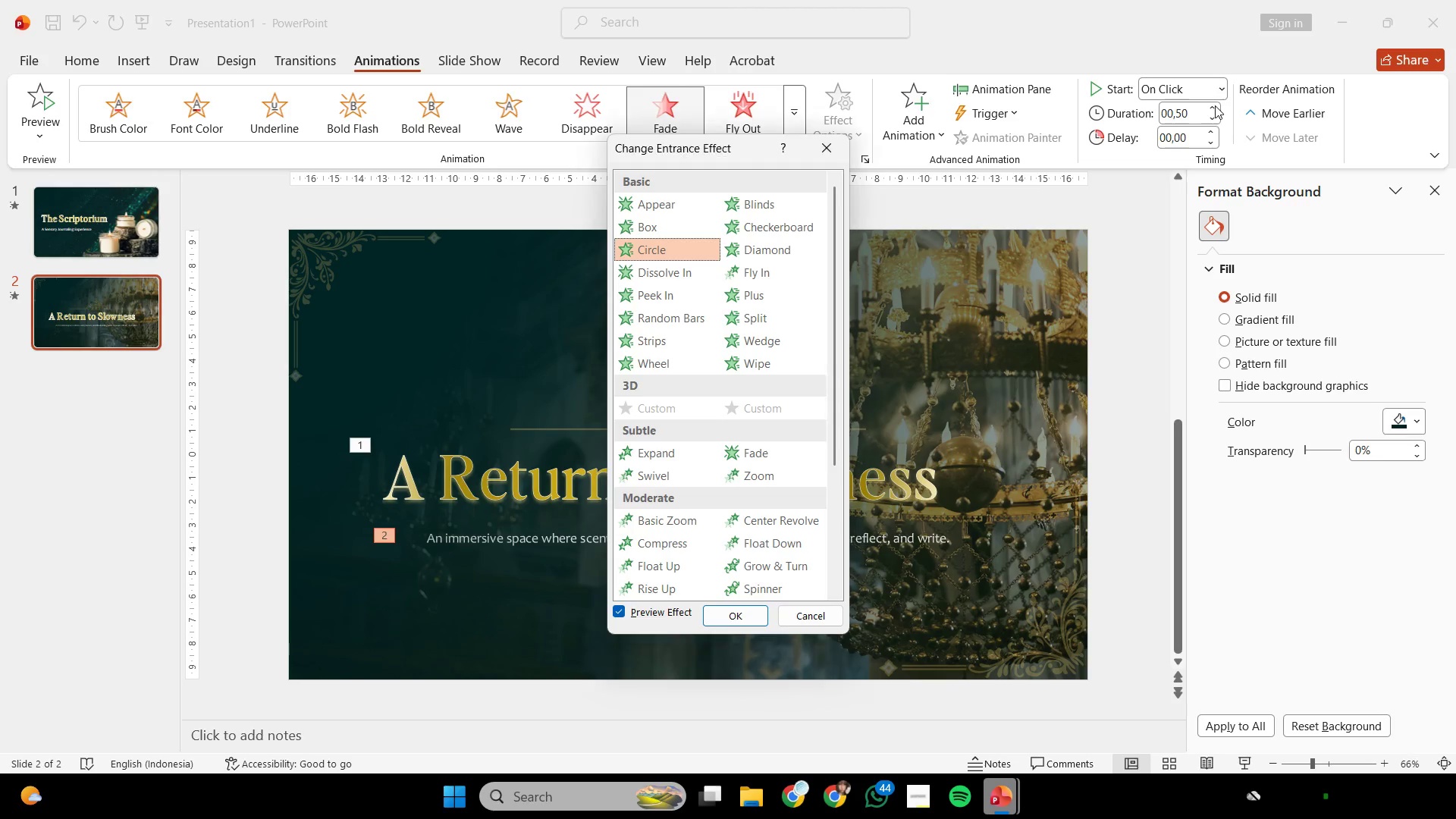 
triple_click([1215, 105])
 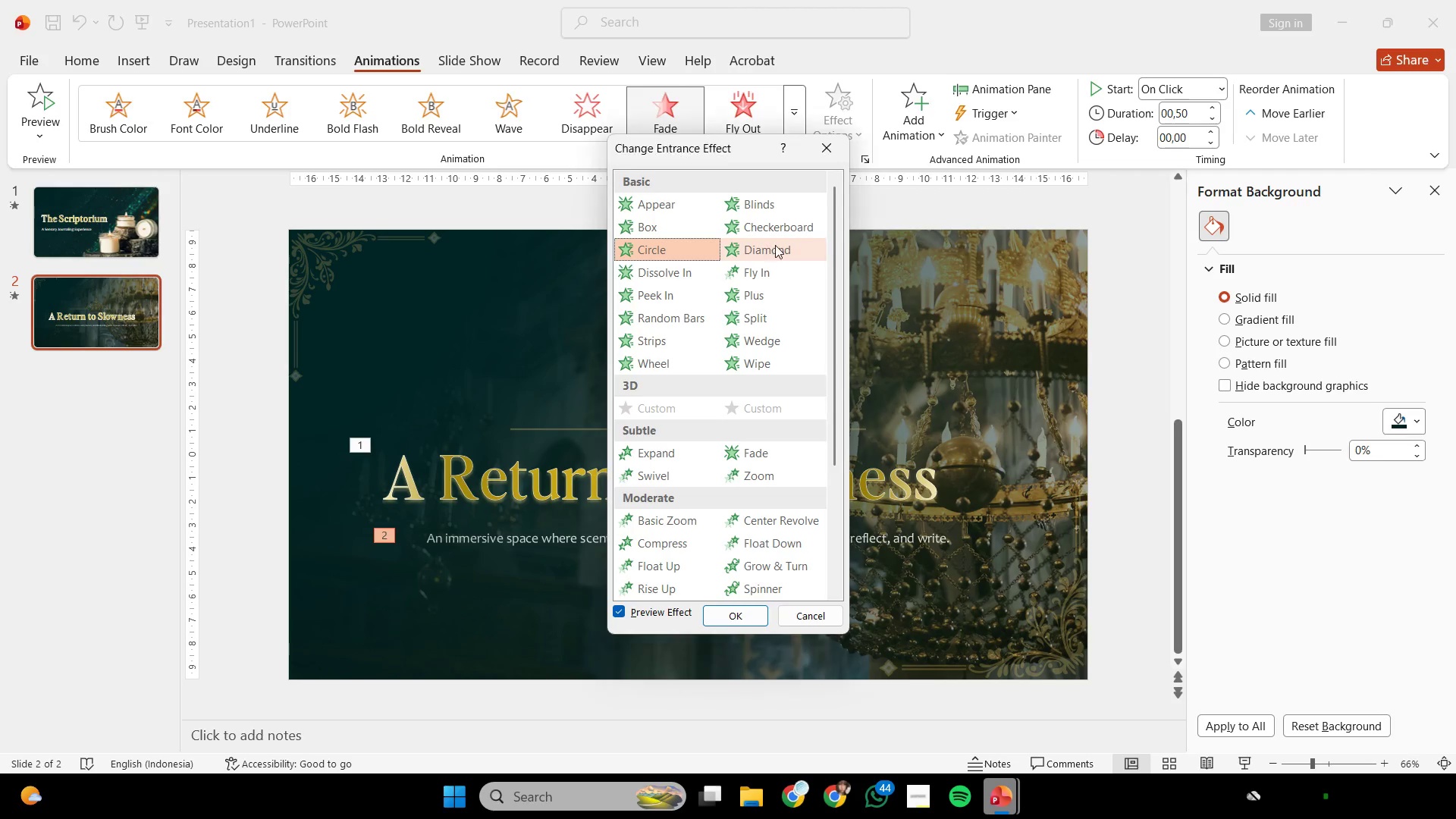 
left_click([786, 210])
 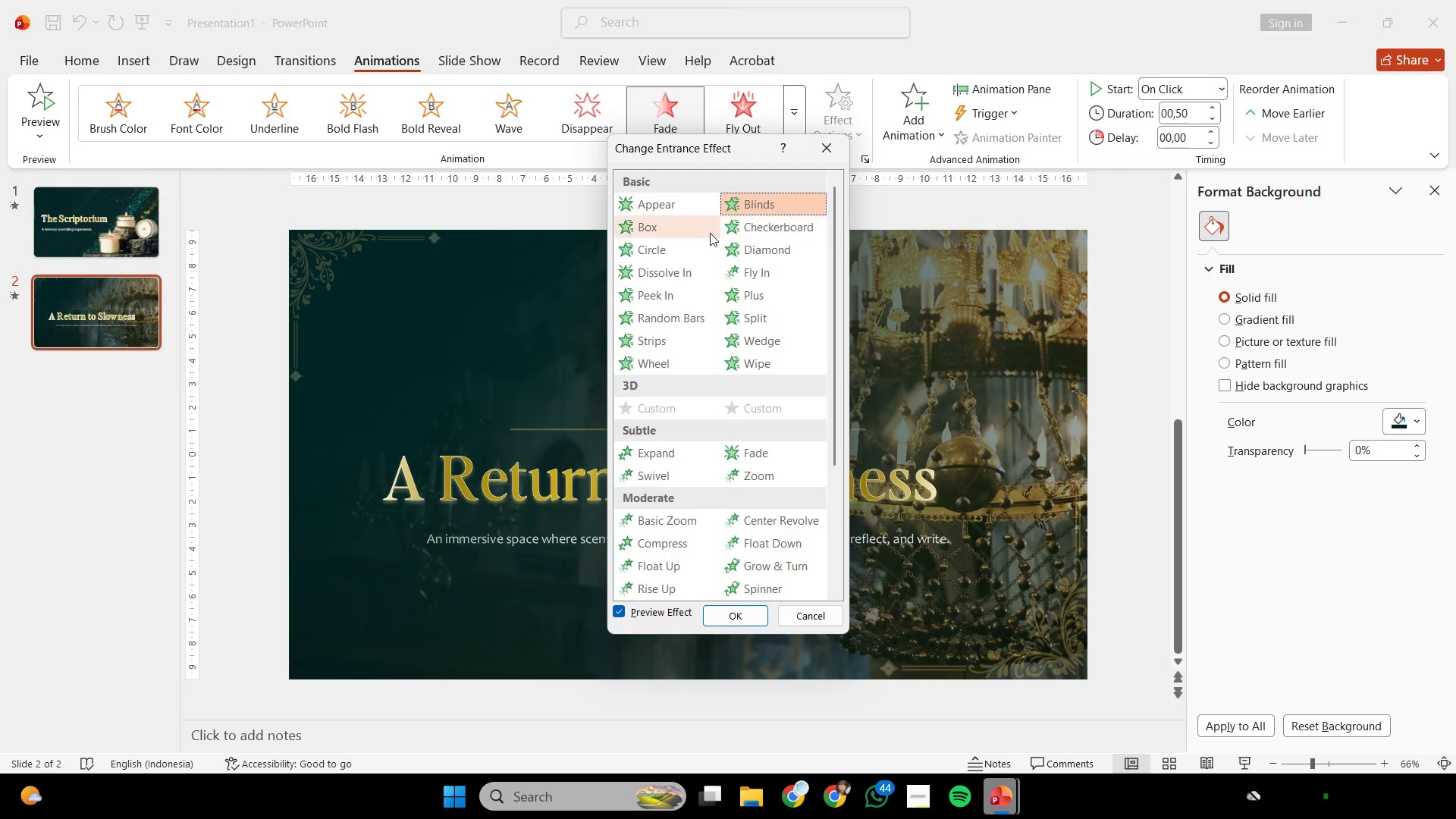 
scroll: coordinate [788, 237], scroll_direction: up, amount: 3.0
 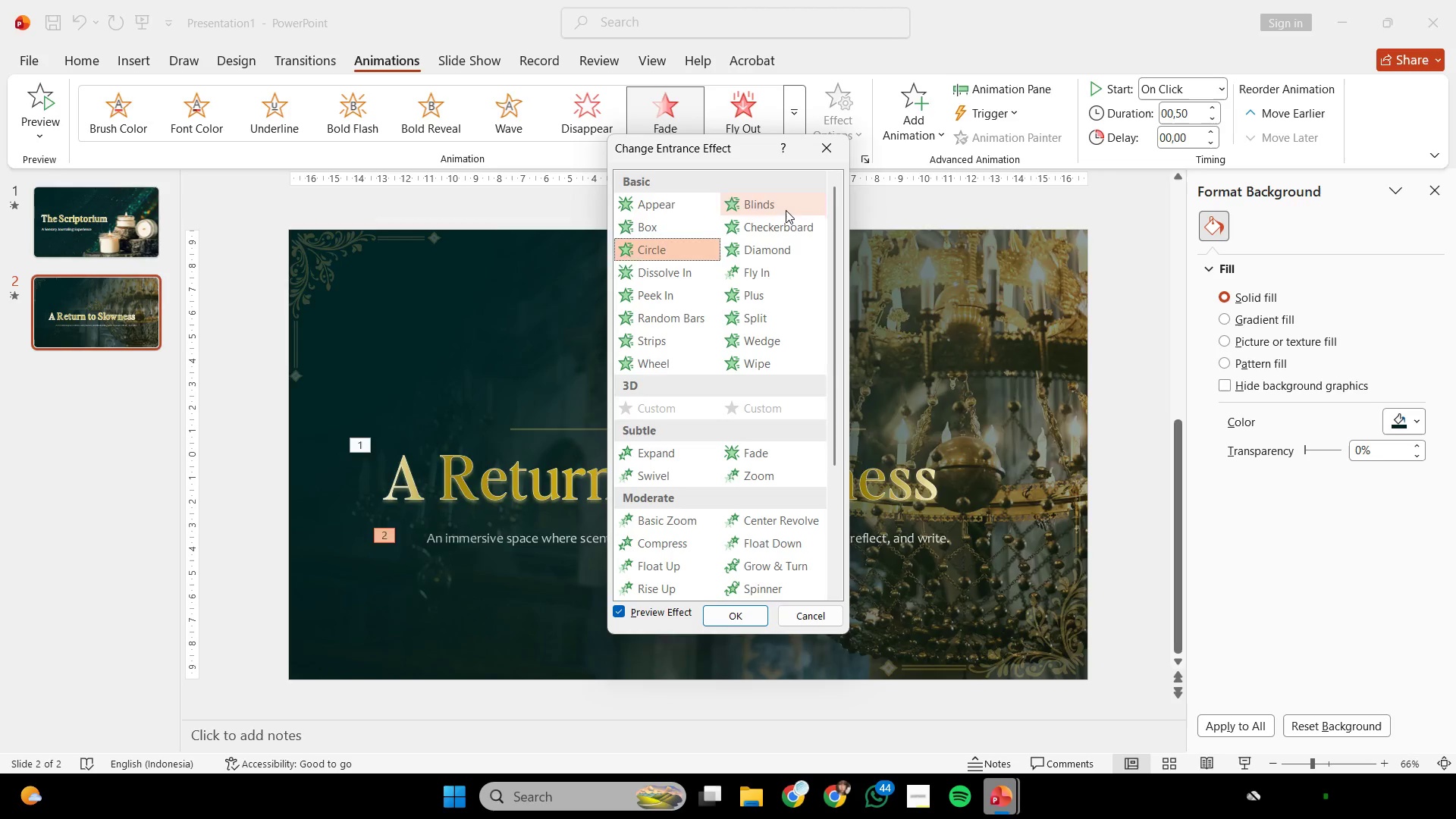 
left_click([686, 209])
 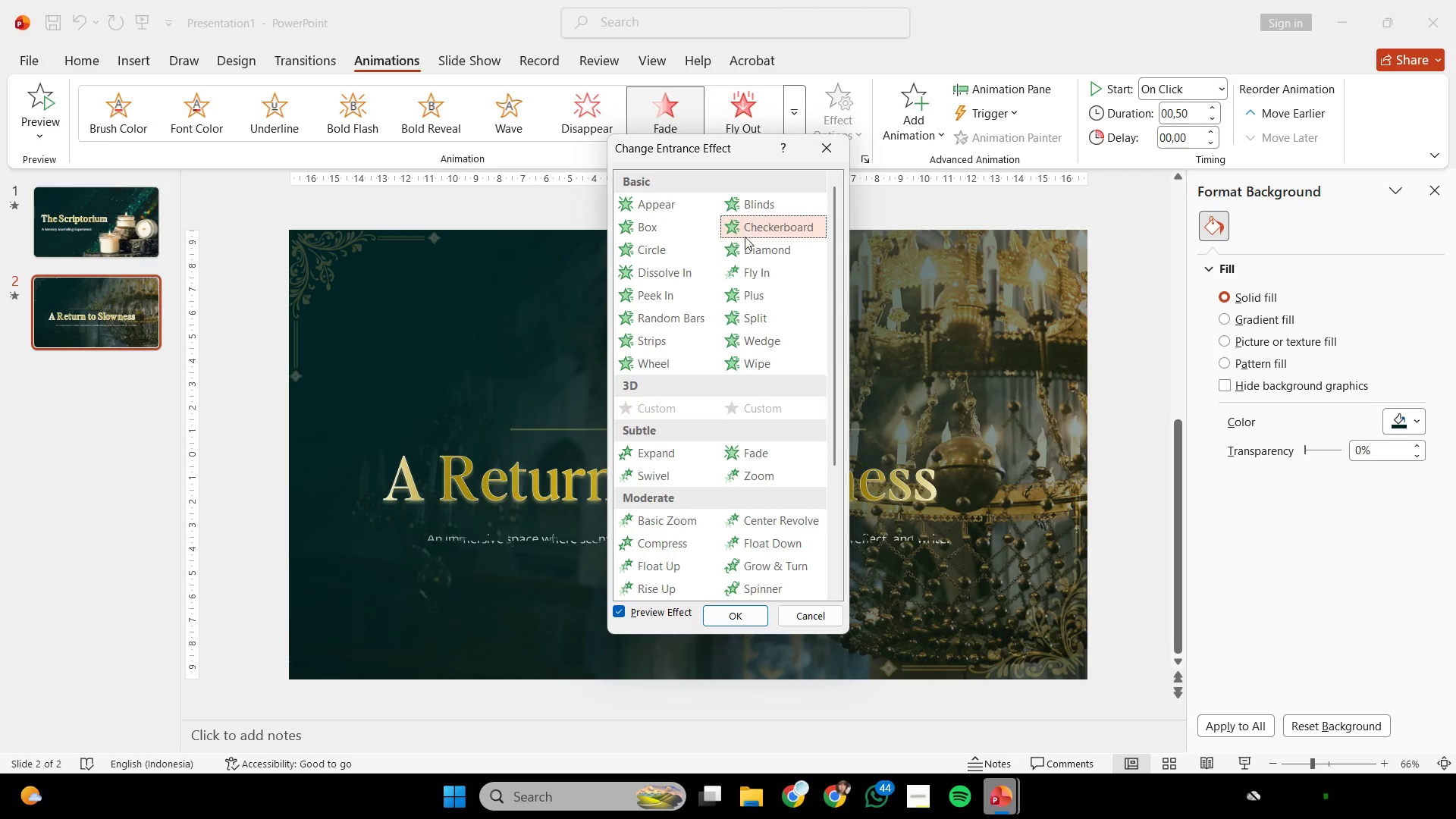 
left_click([752, 247])
 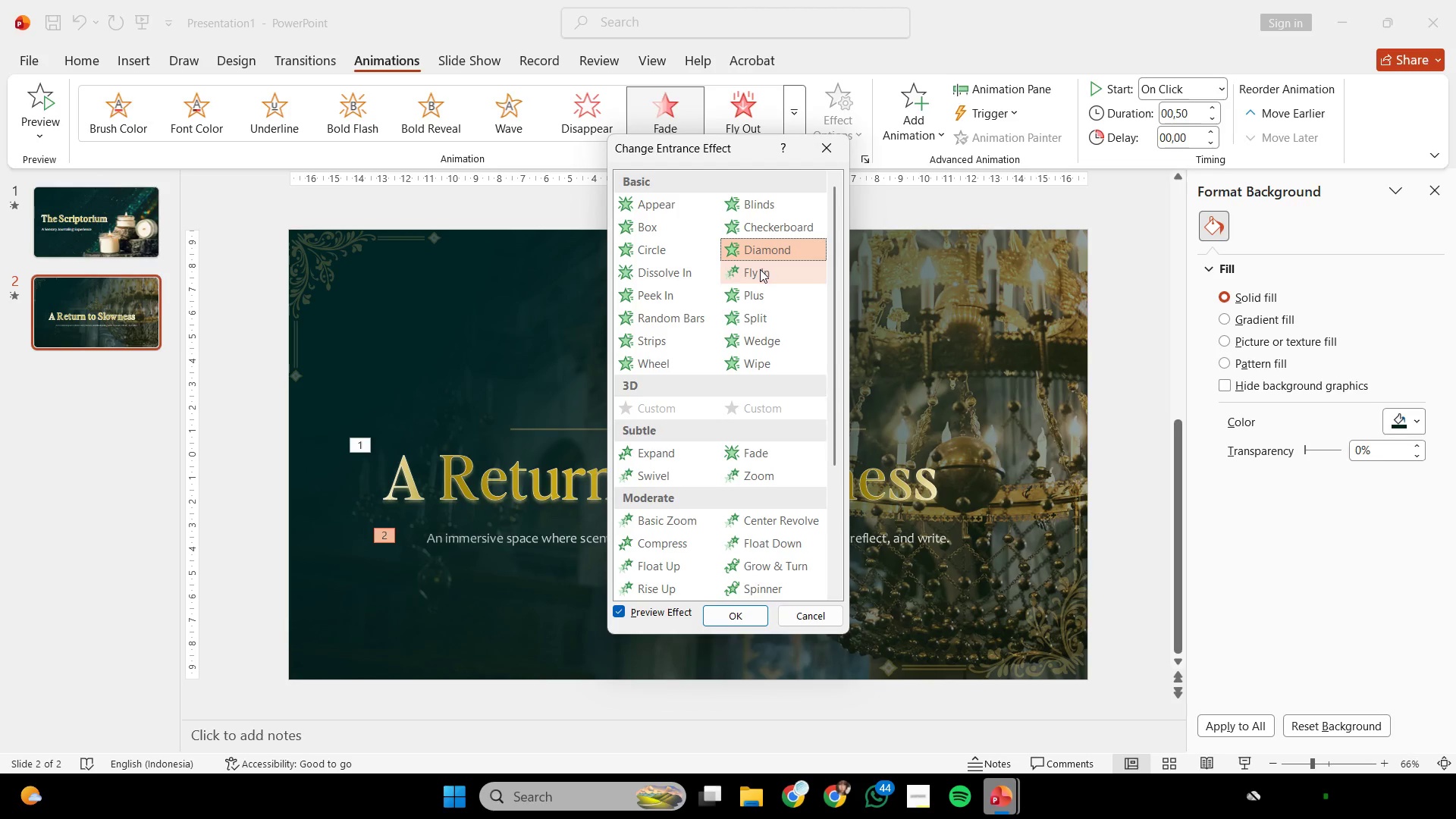 
left_click([760, 269])
 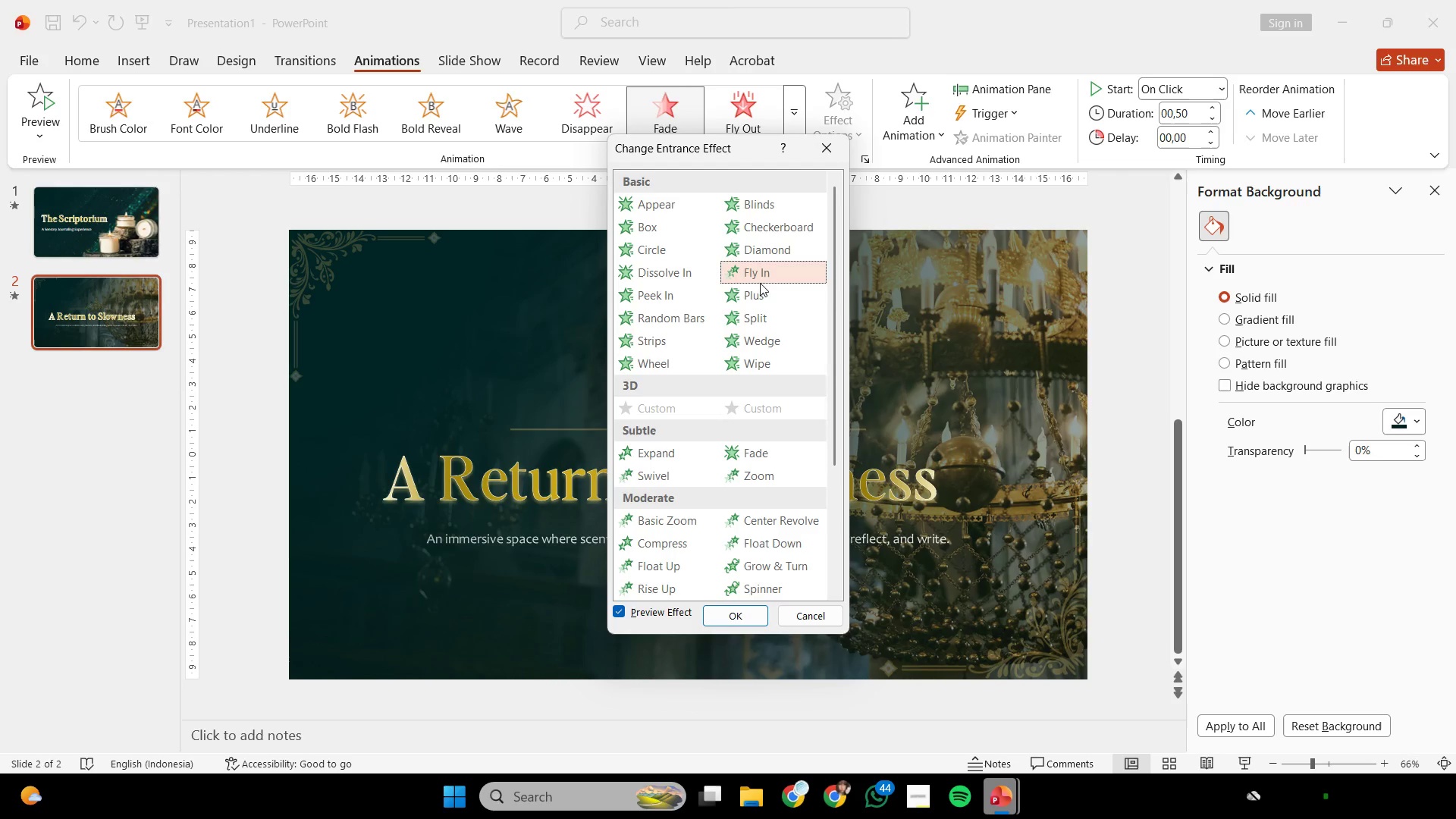 
left_click([760, 303])
 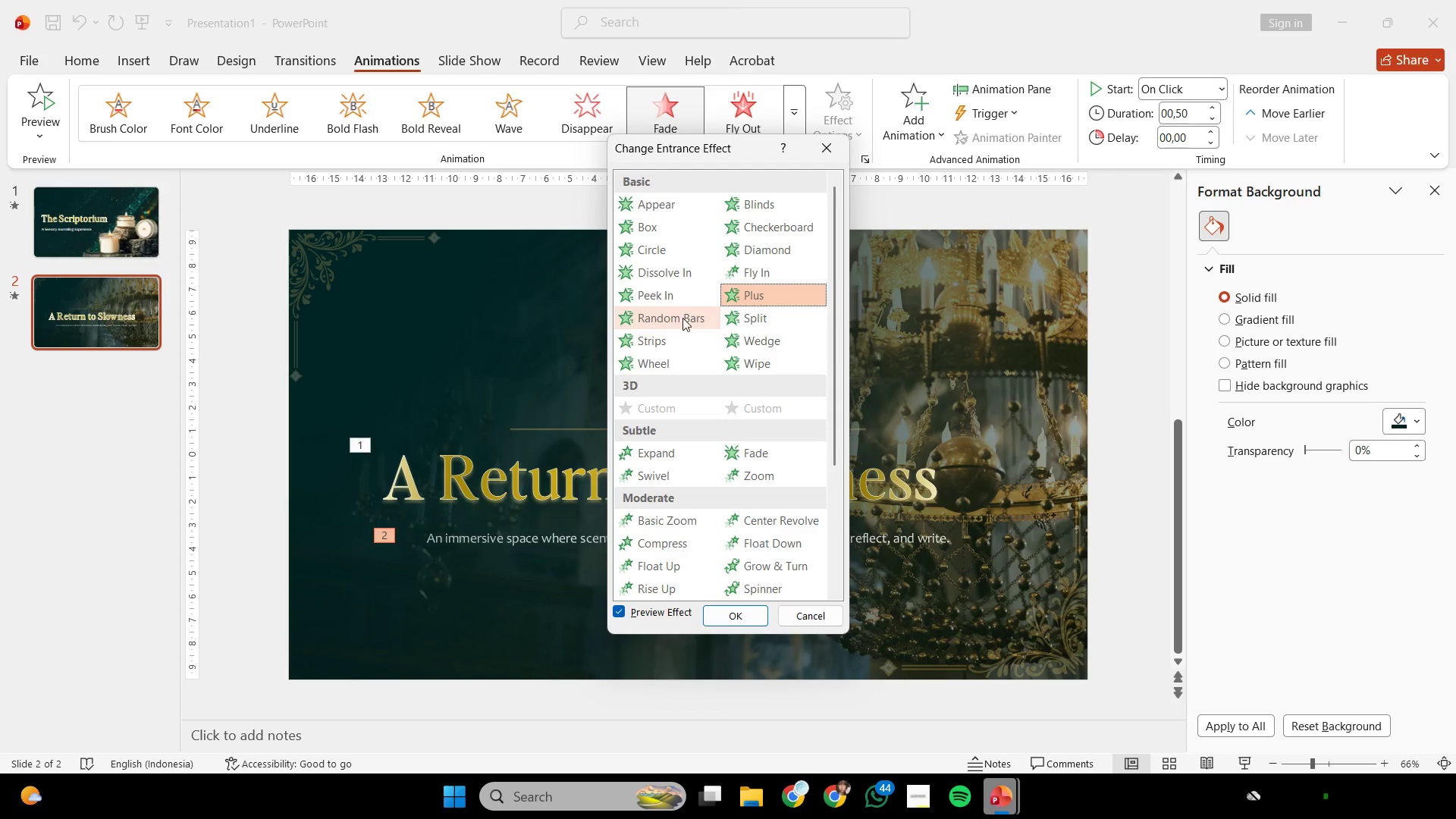 
left_click([678, 318])
 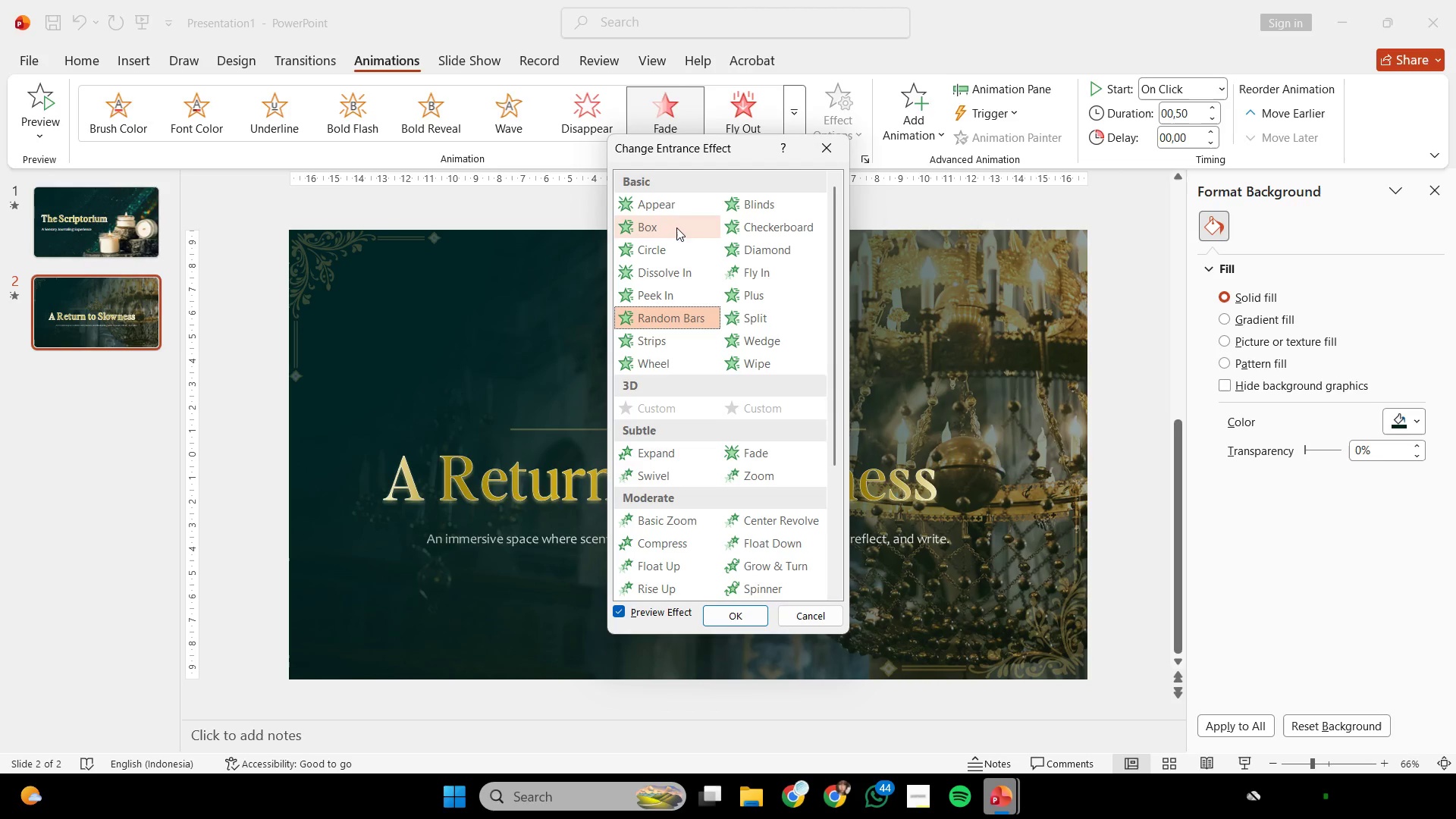 
left_click([676, 212])
 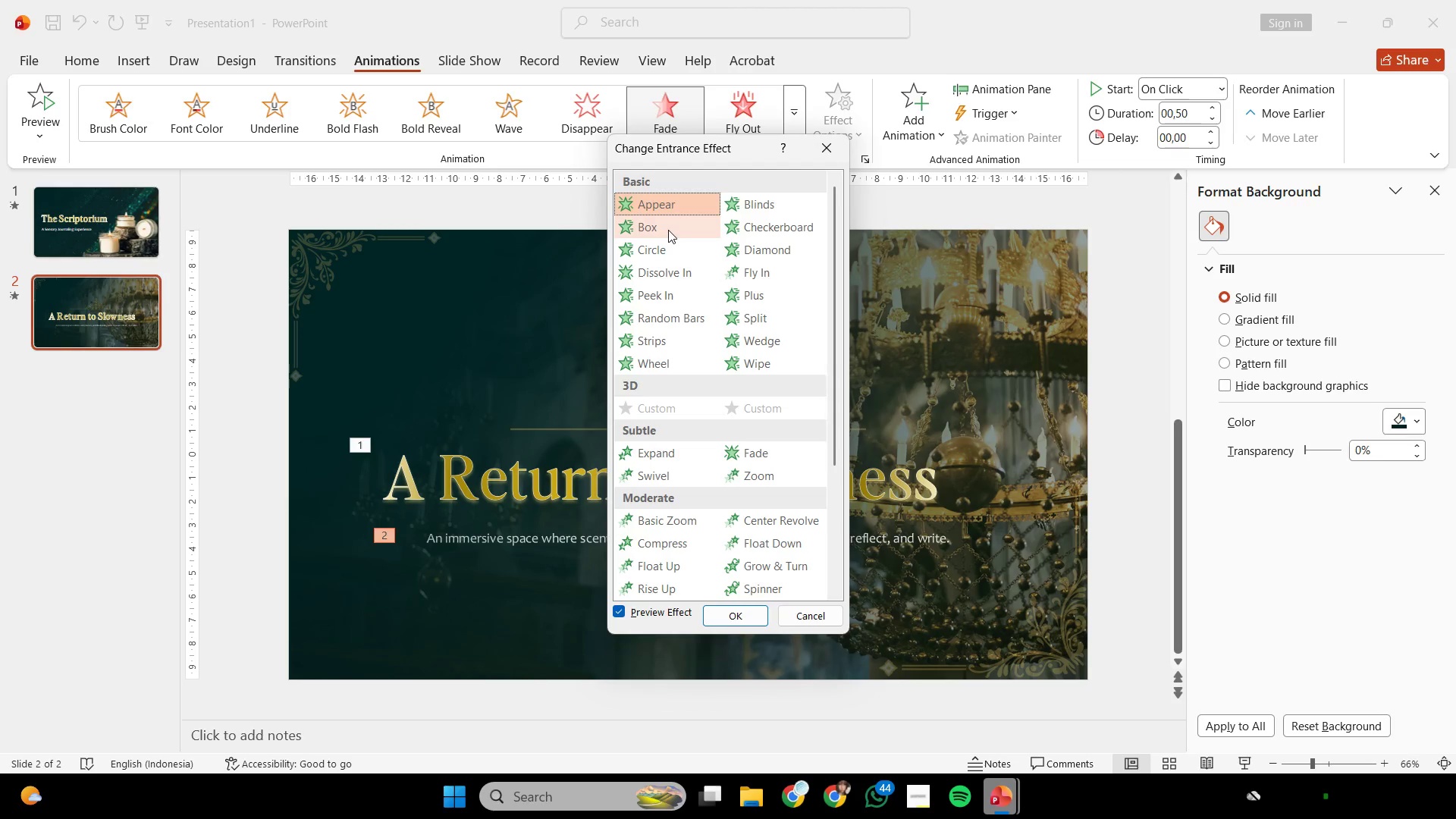 
left_click([668, 230])
 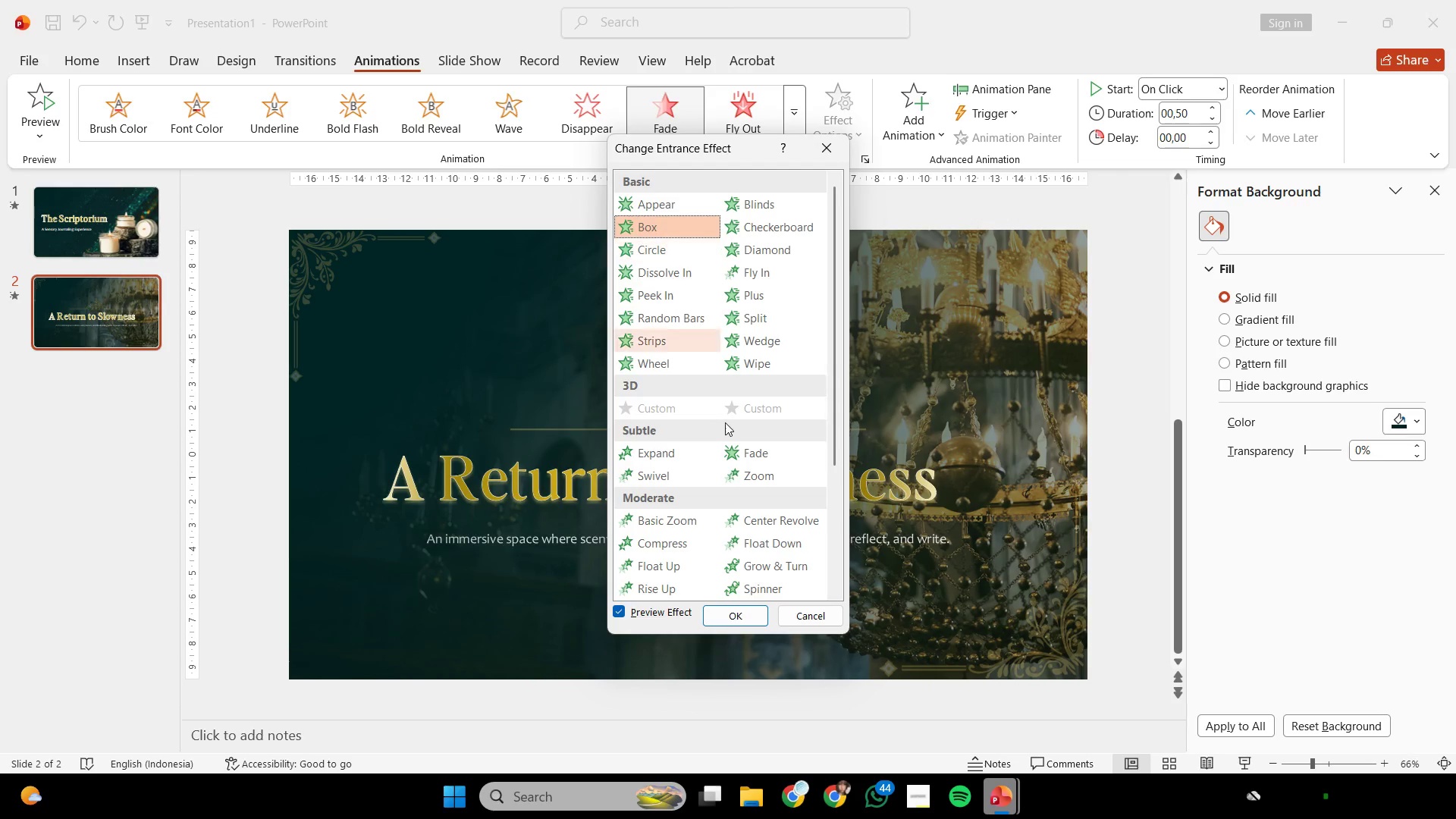 
left_click([725, 617])
 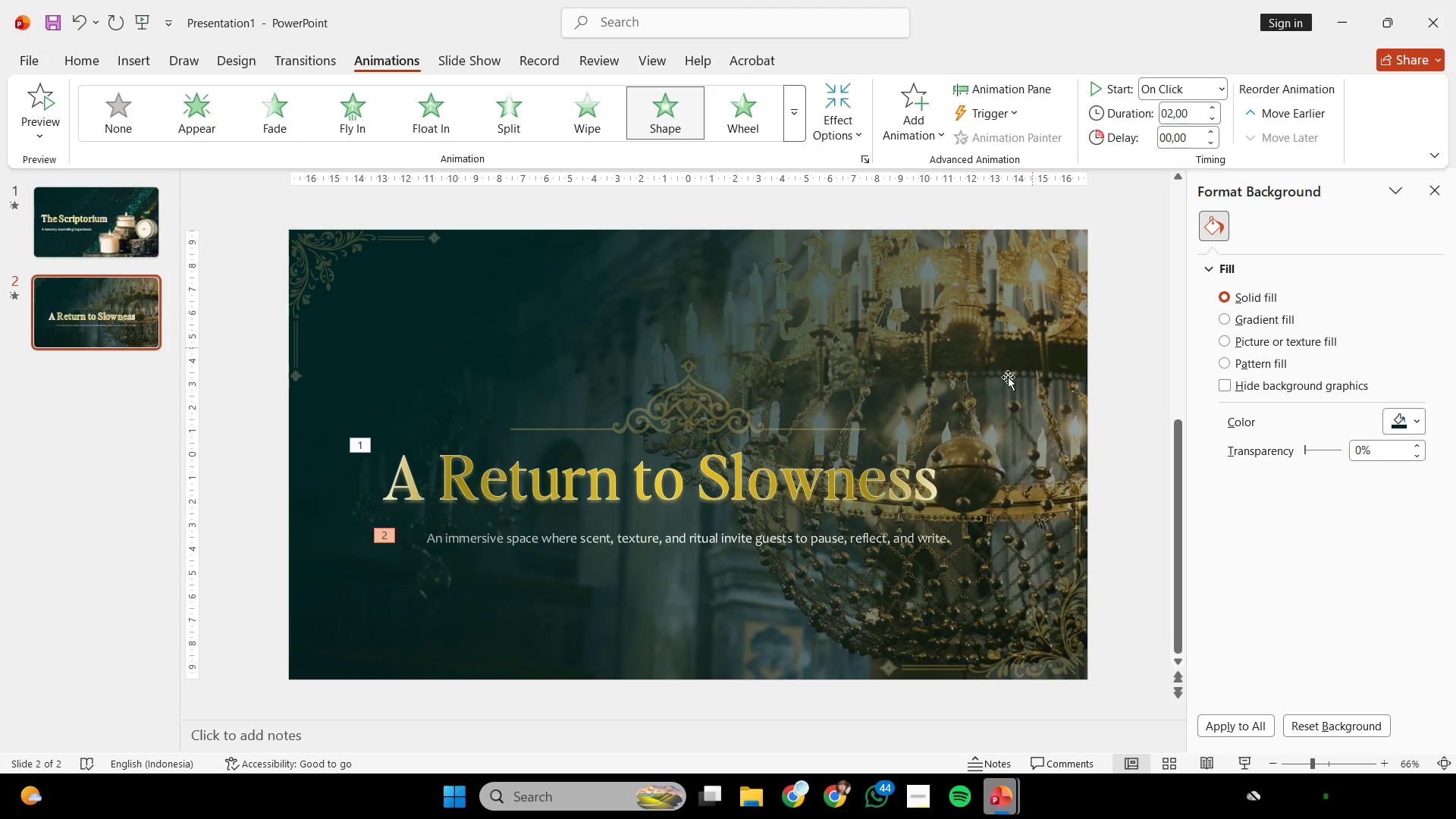 
left_click([847, 535])
 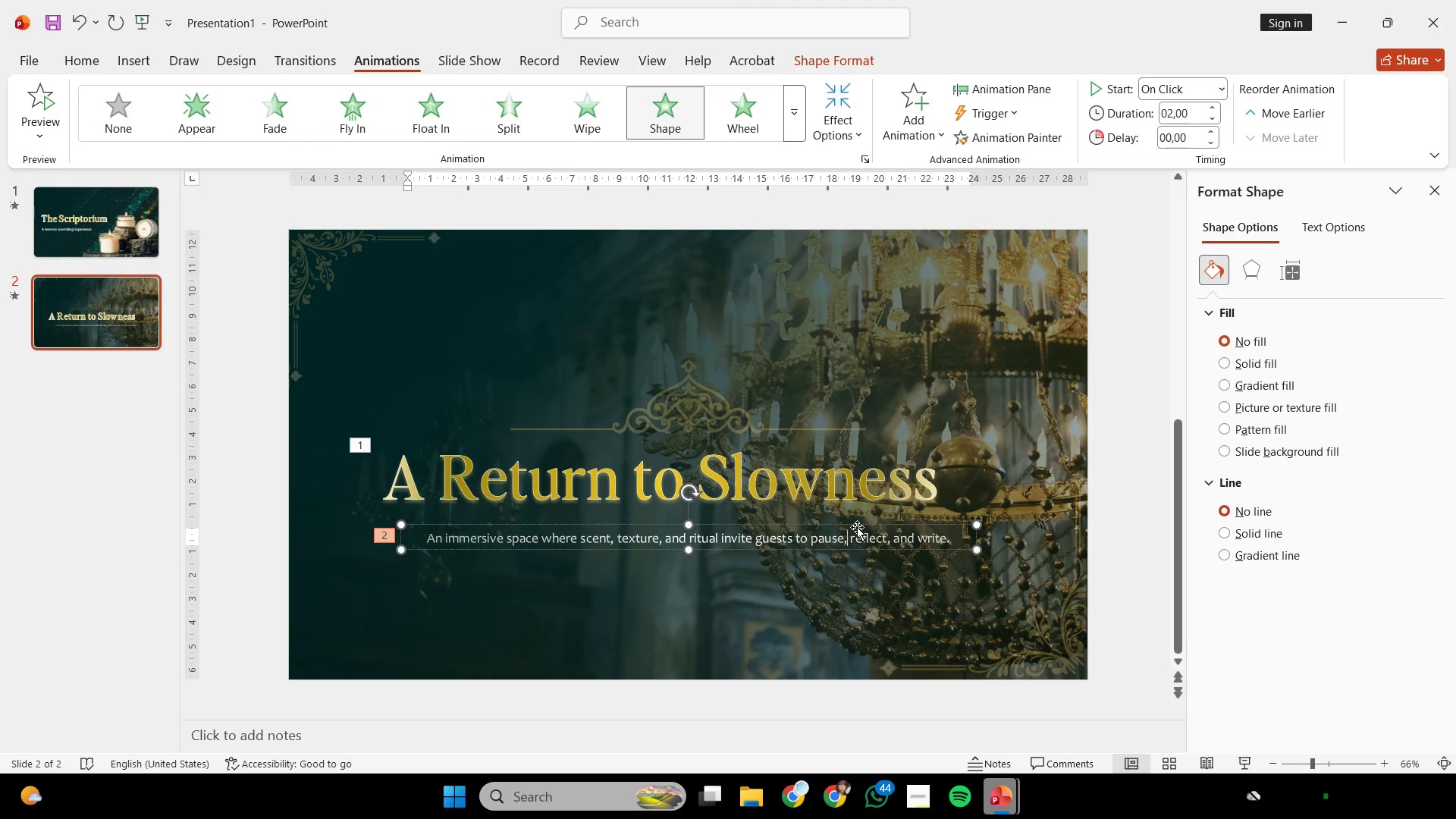 
left_click([857, 527])
 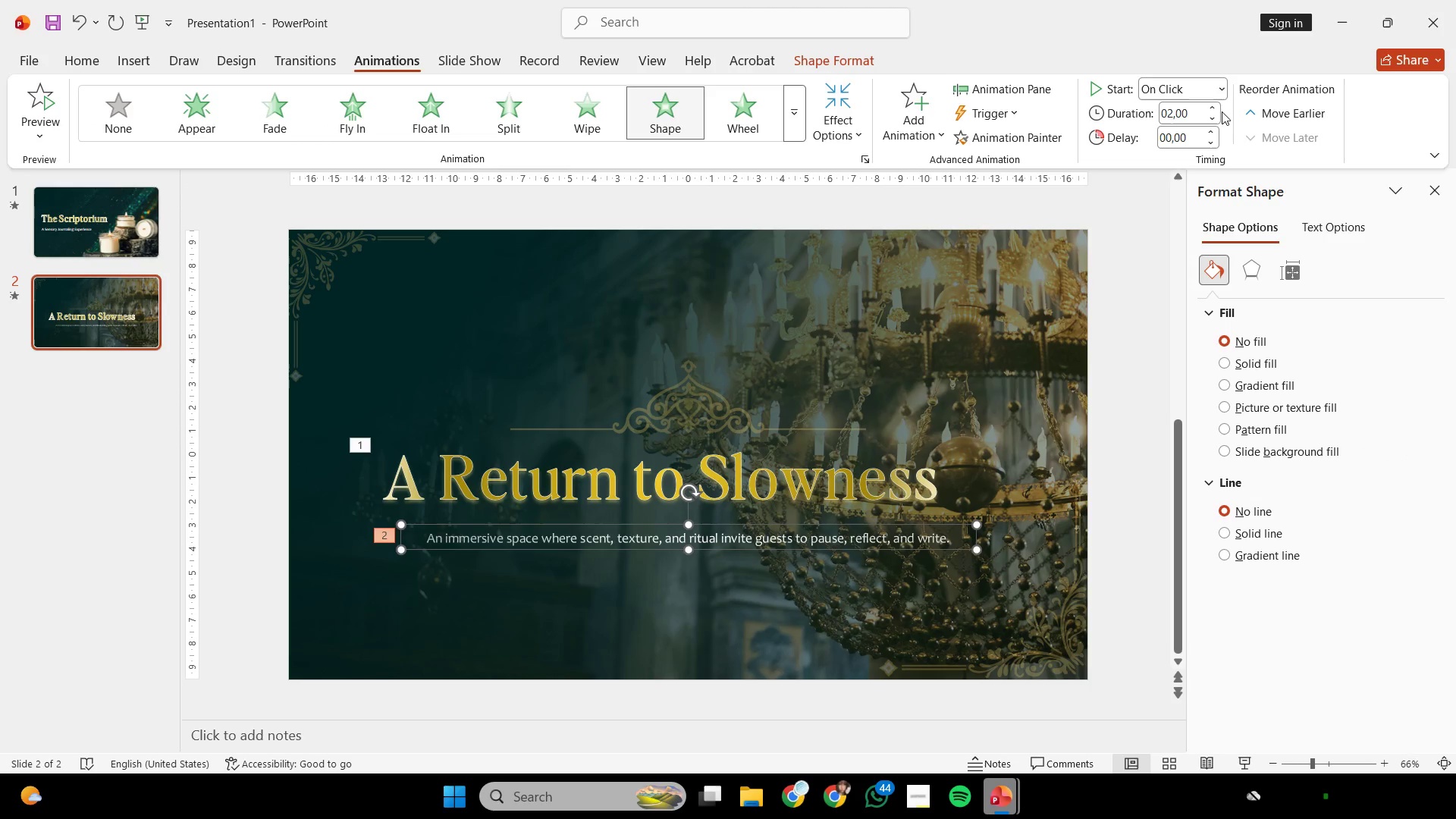 
double_click([1213, 108])
 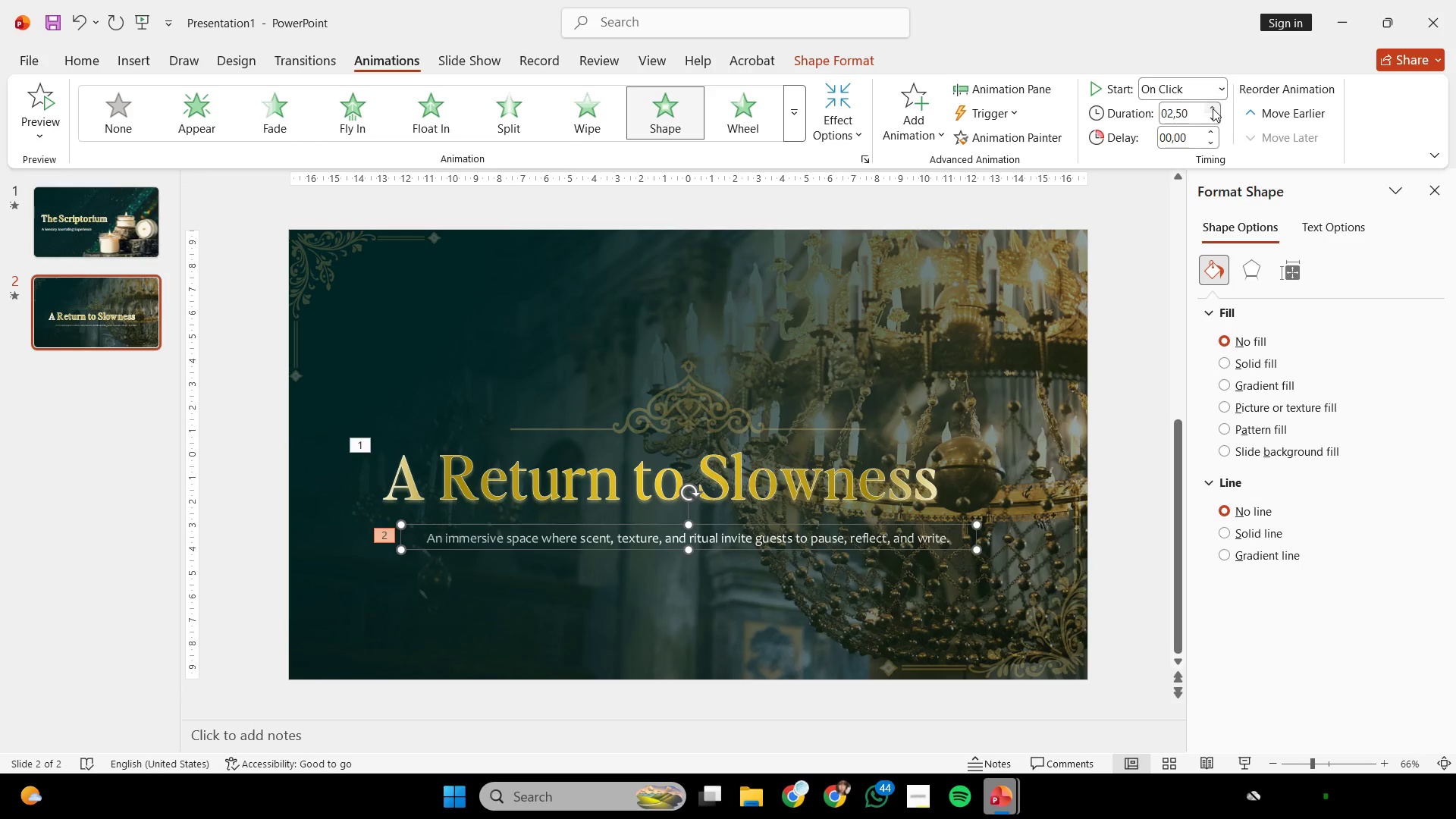 
triple_click([1213, 108])
 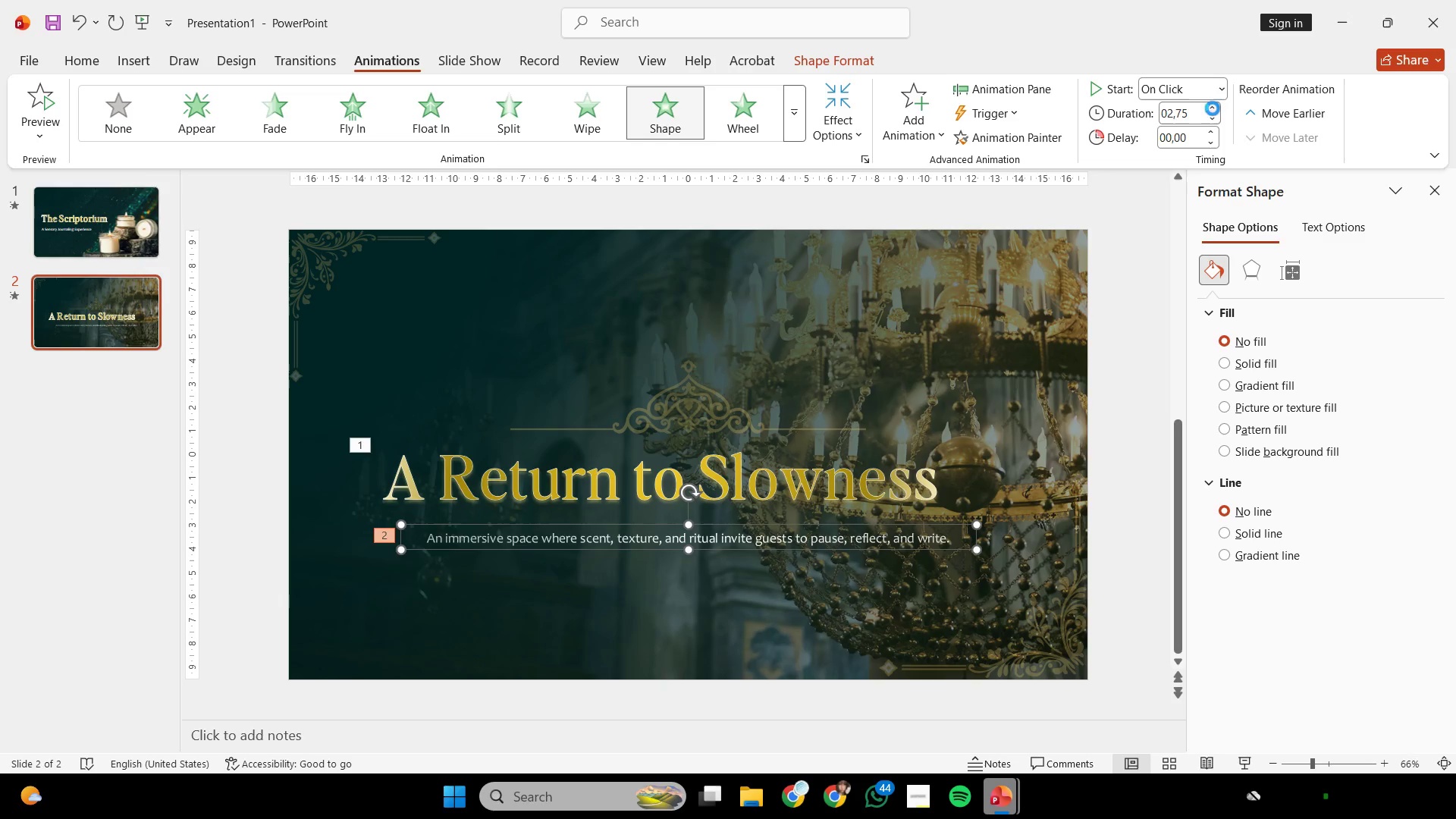 
triple_click([1213, 108])
 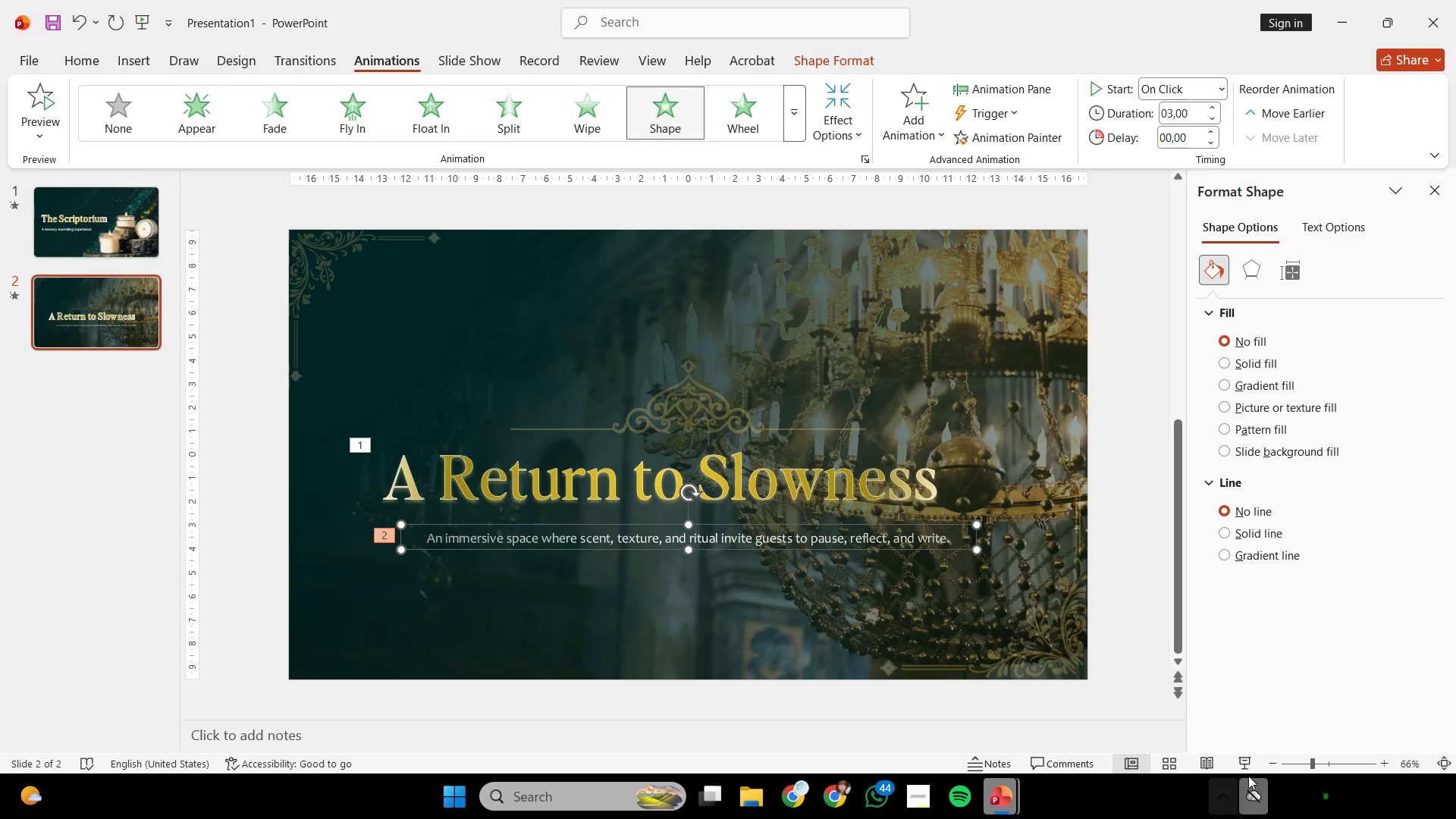 
left_click([1243, 760])
 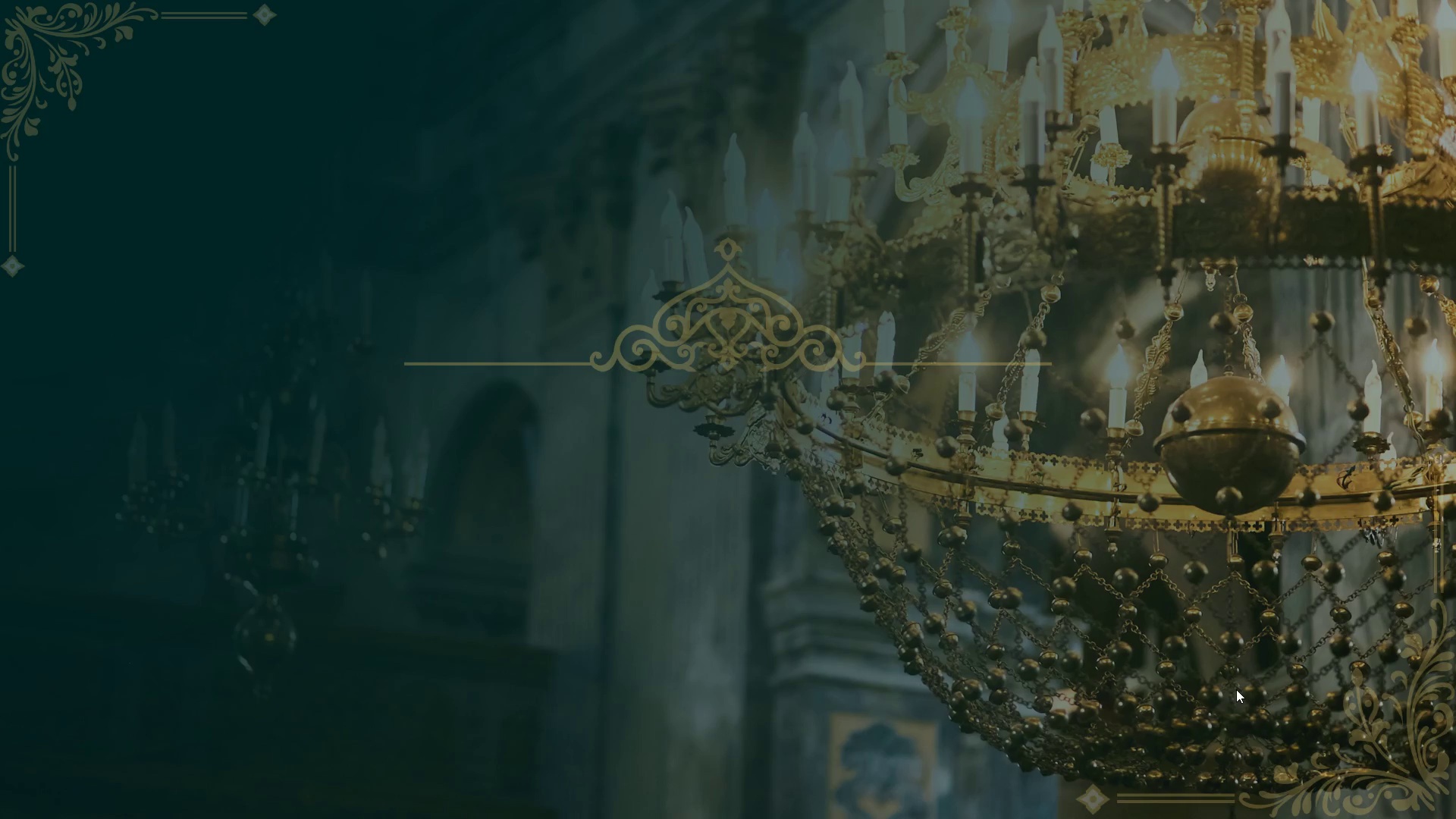 
left_click([1236, 686])
 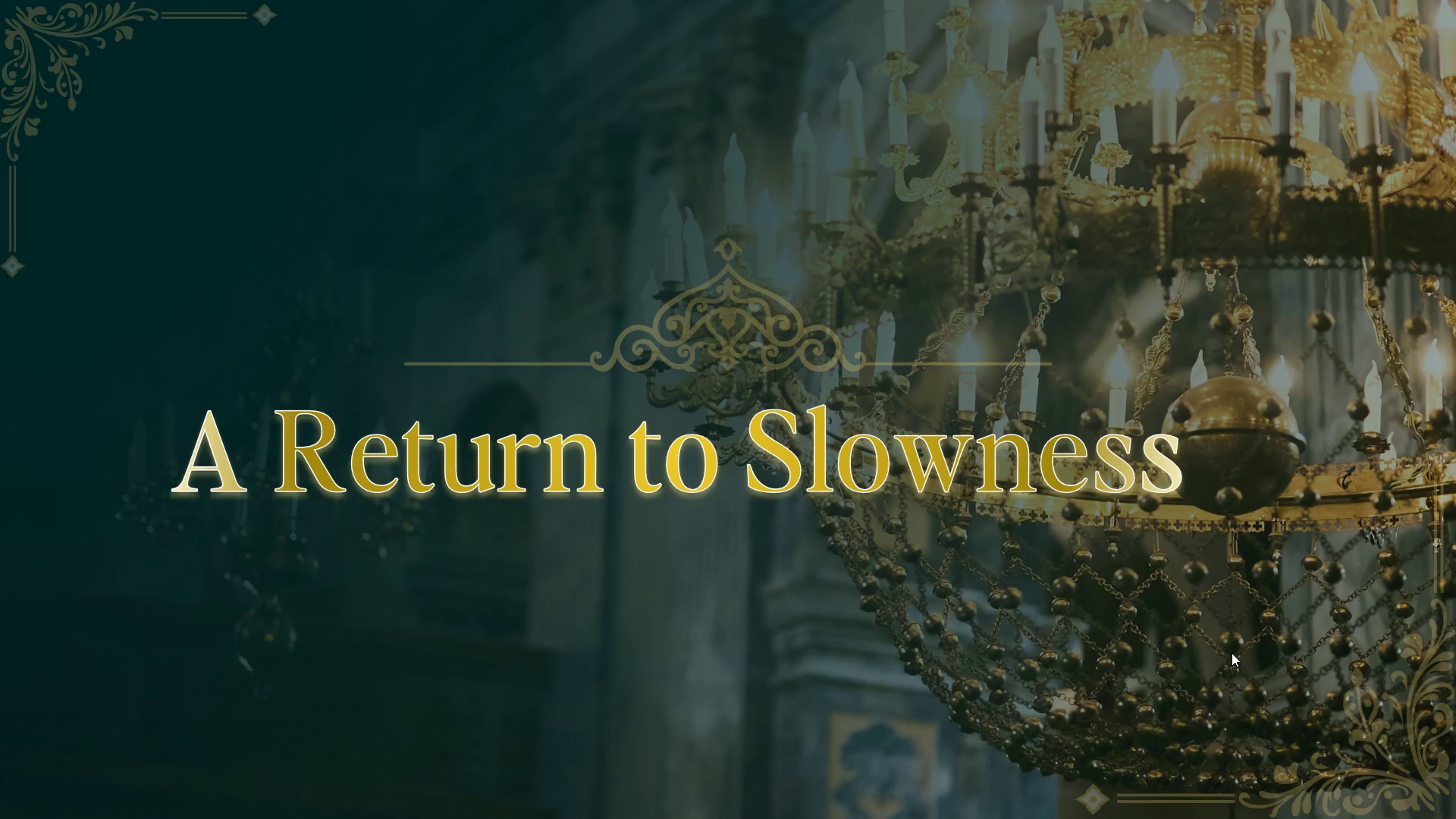 
left_click([1232, 653])
 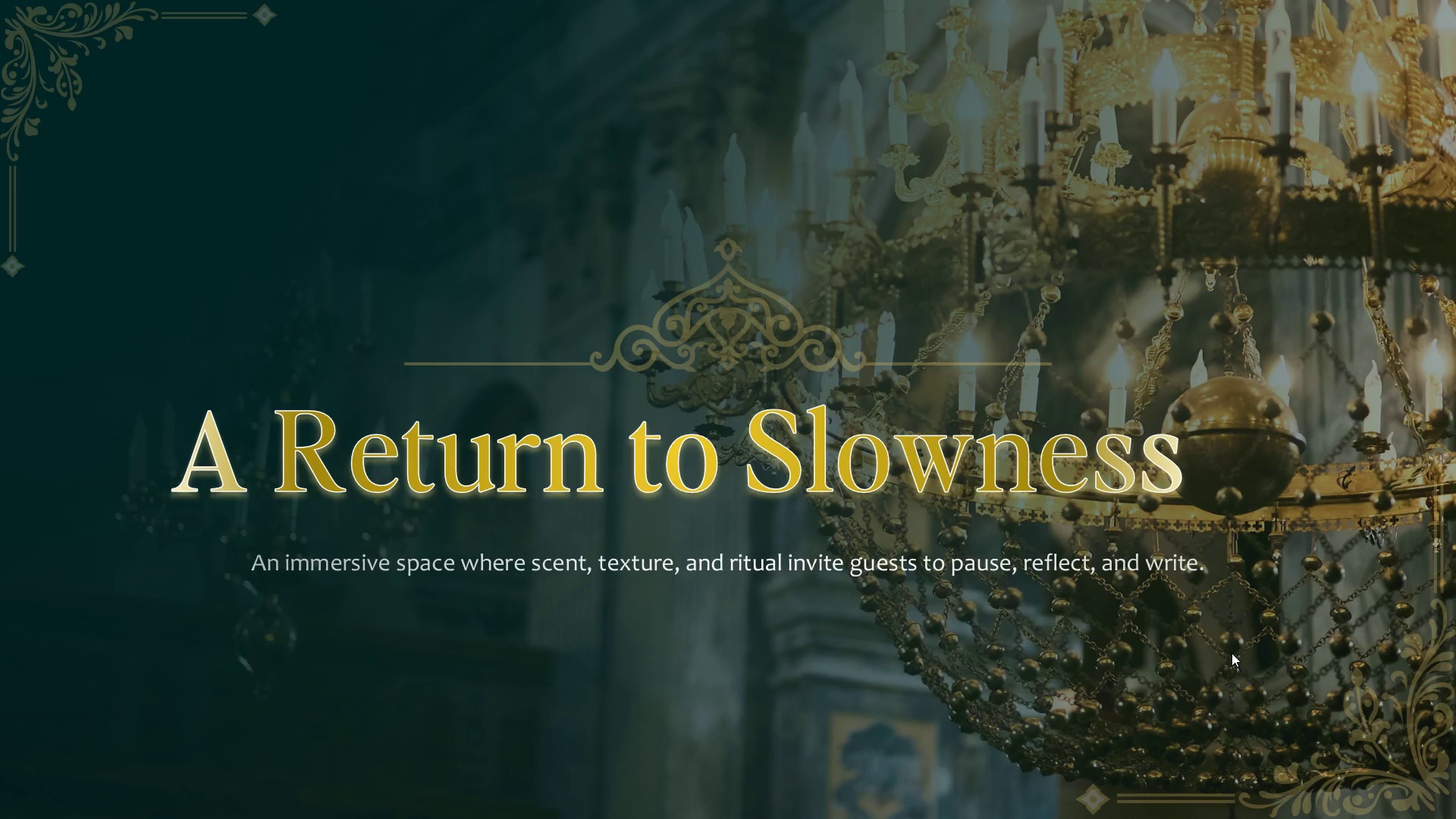 
key(Escape)
 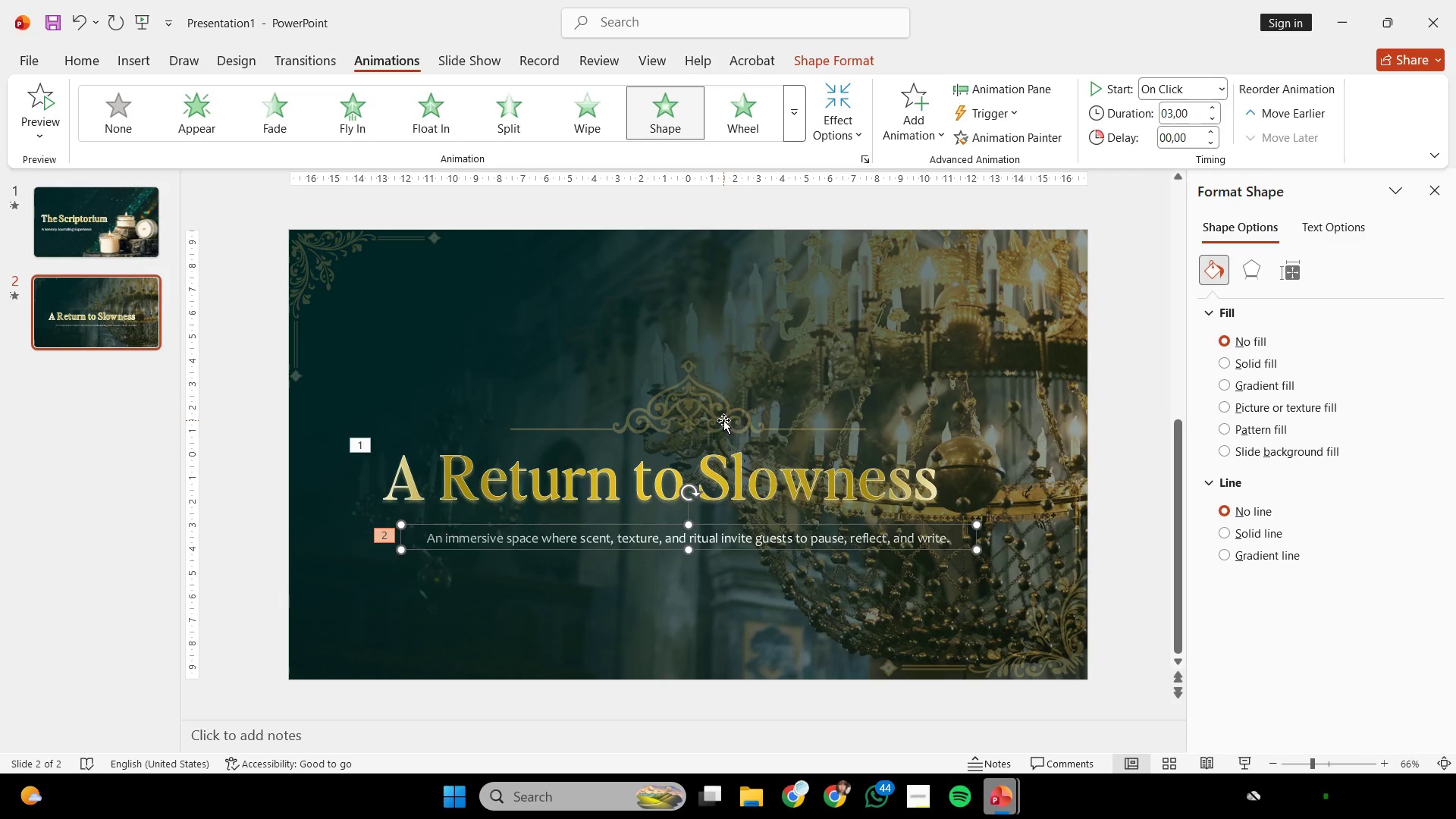 
left_click([723, 420])
 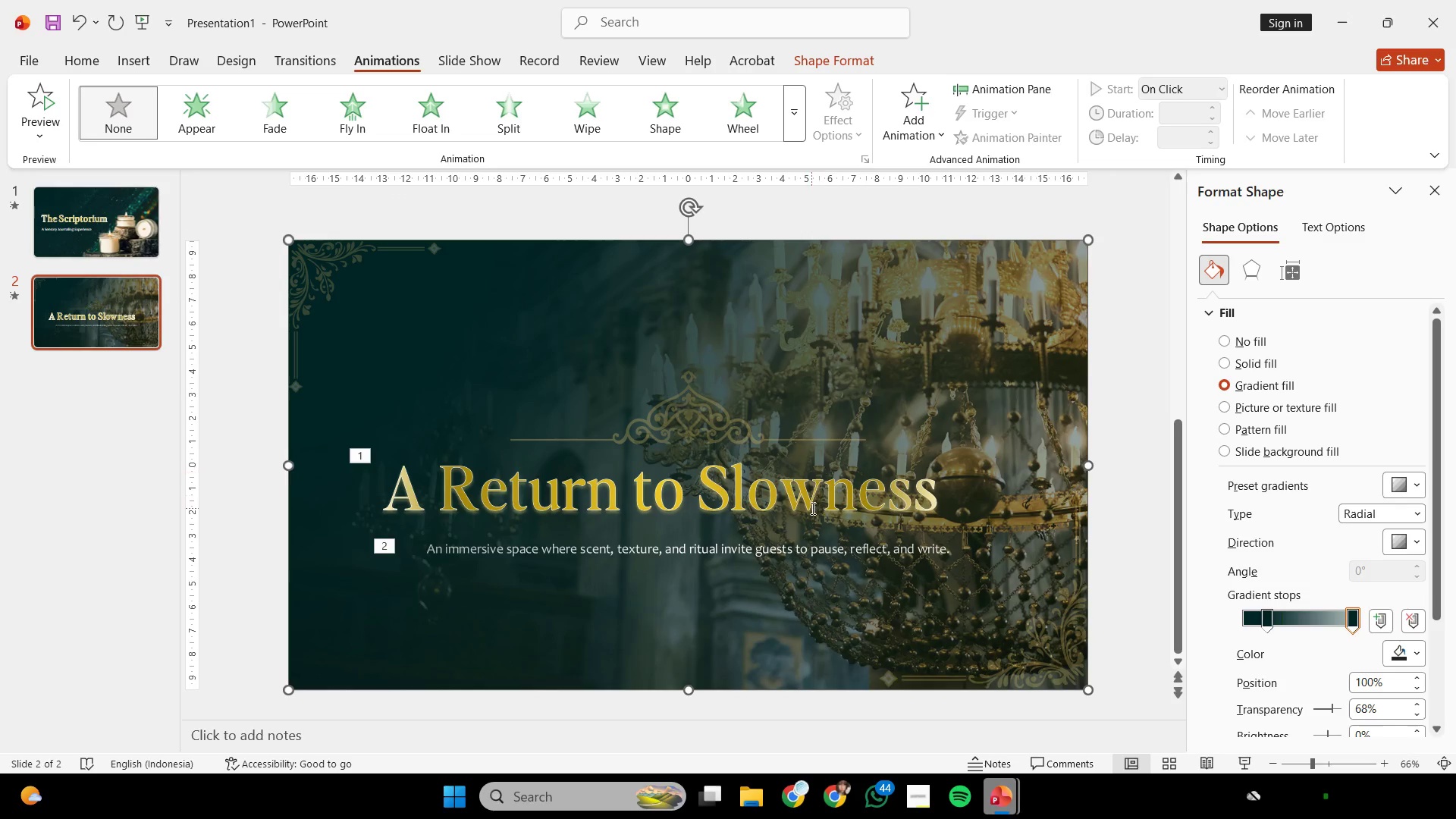 
left_click([810, 501])
 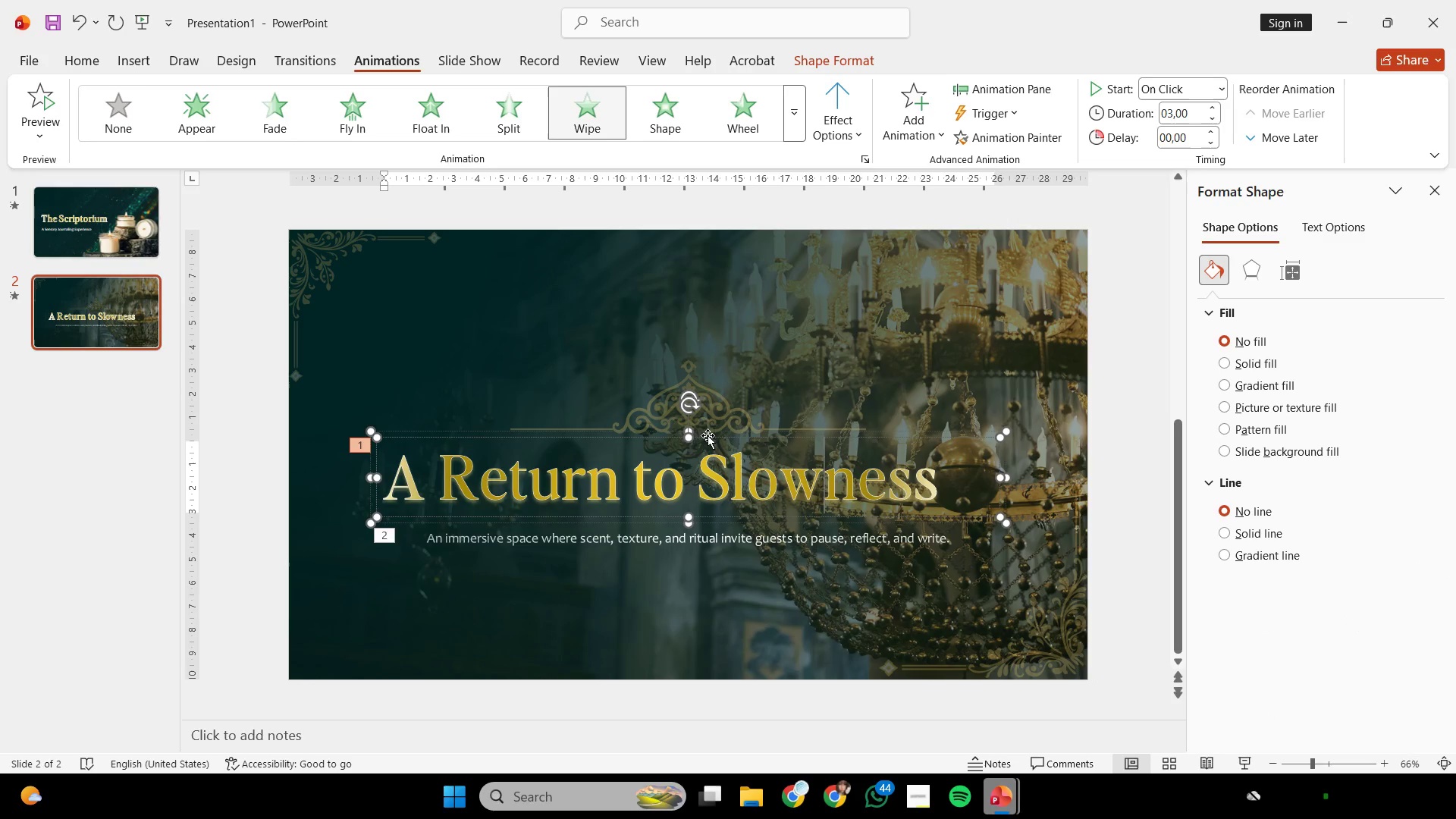 
left_click([463, 432])
 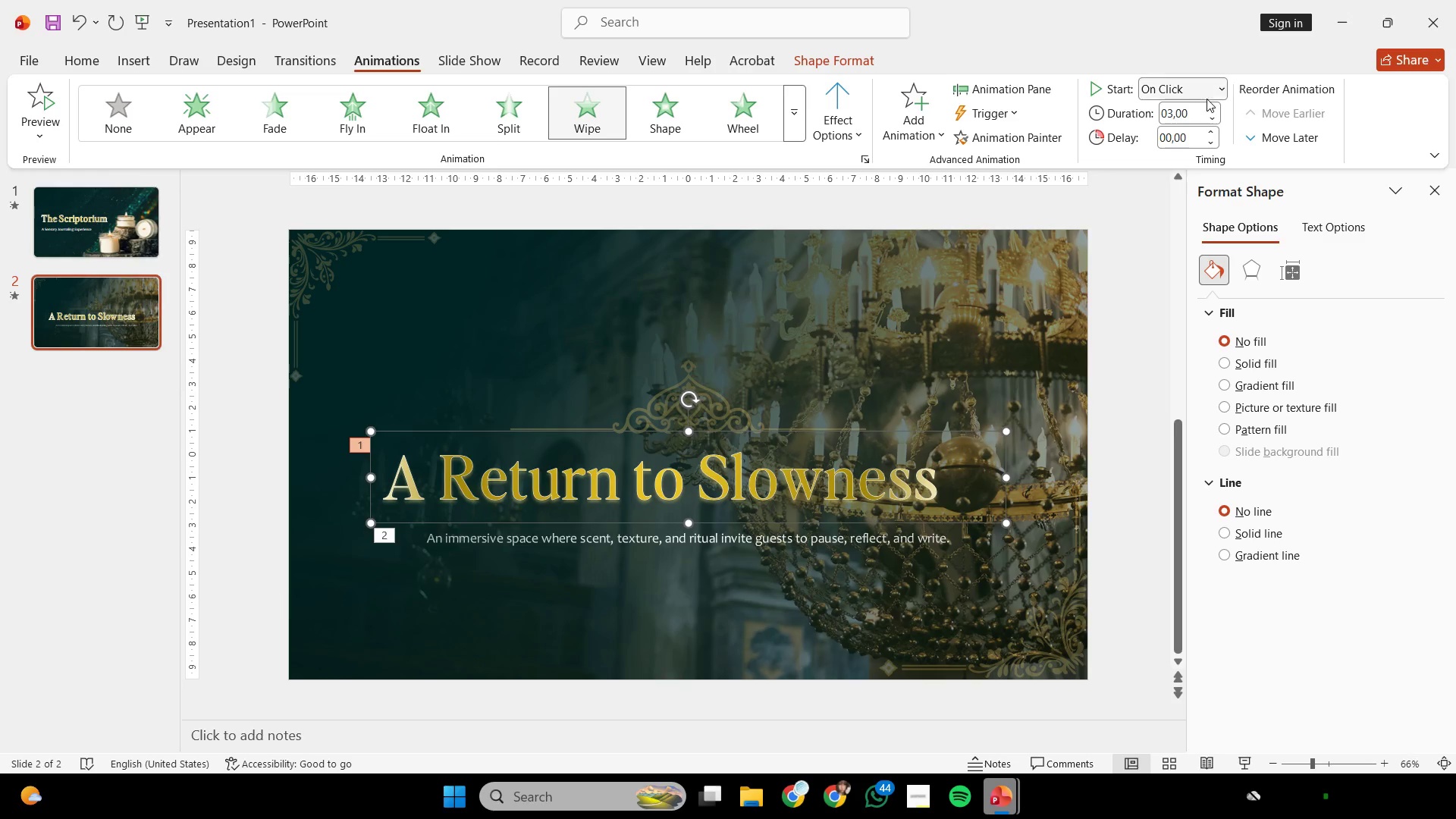 
left_click([1222, 92])
 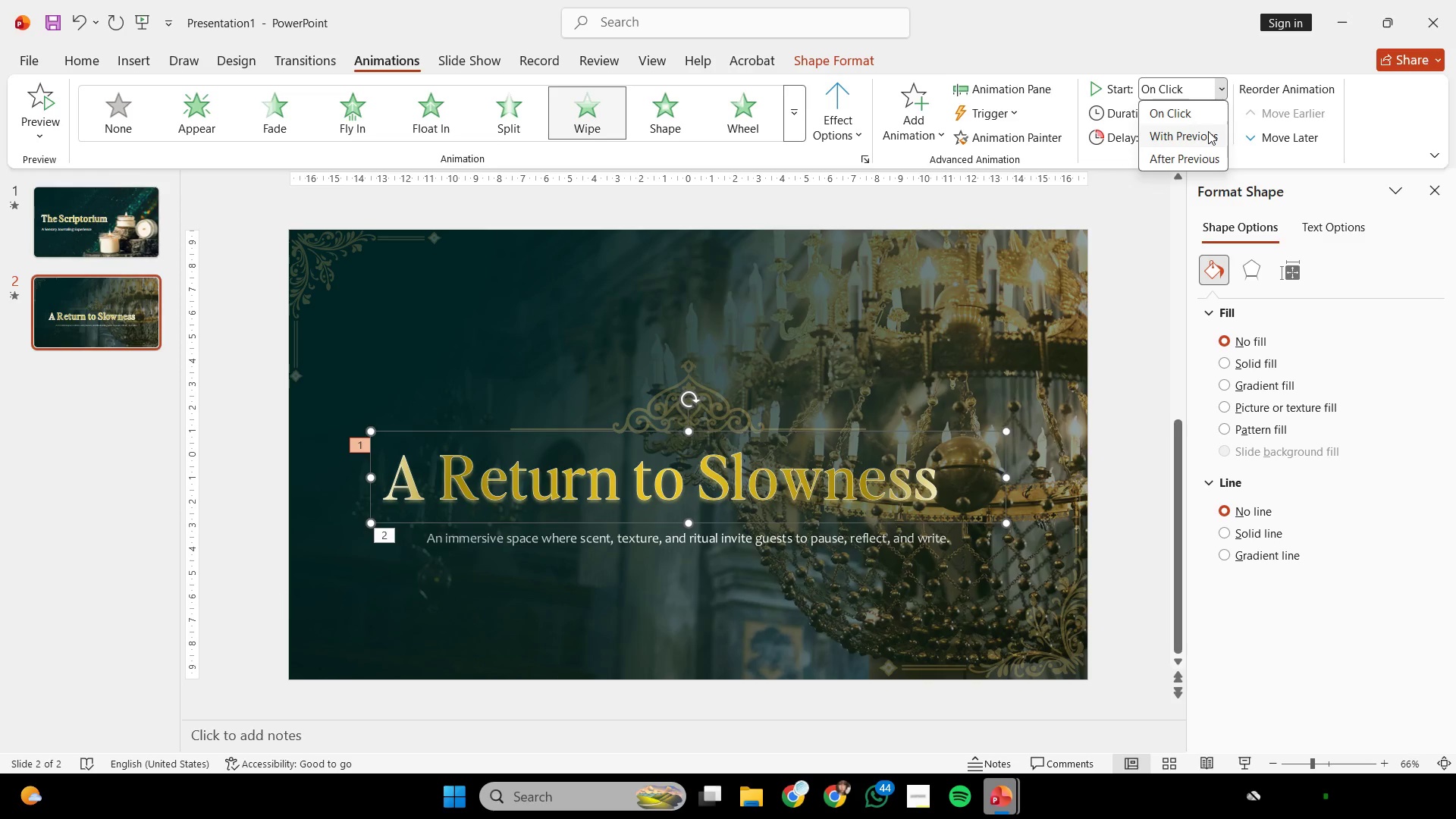 
left_click([1208, 131])
 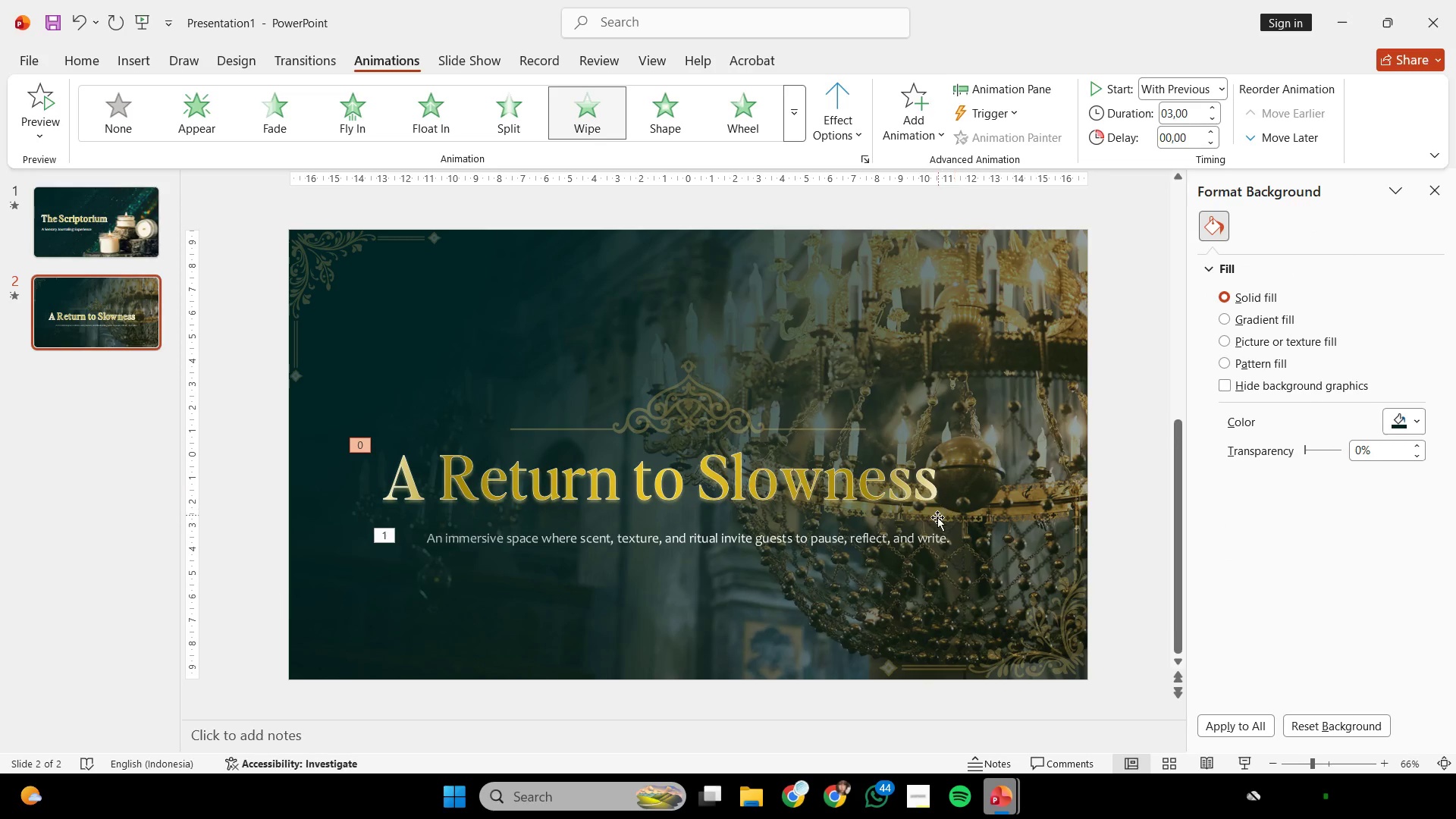 
left_click([929, 536])
 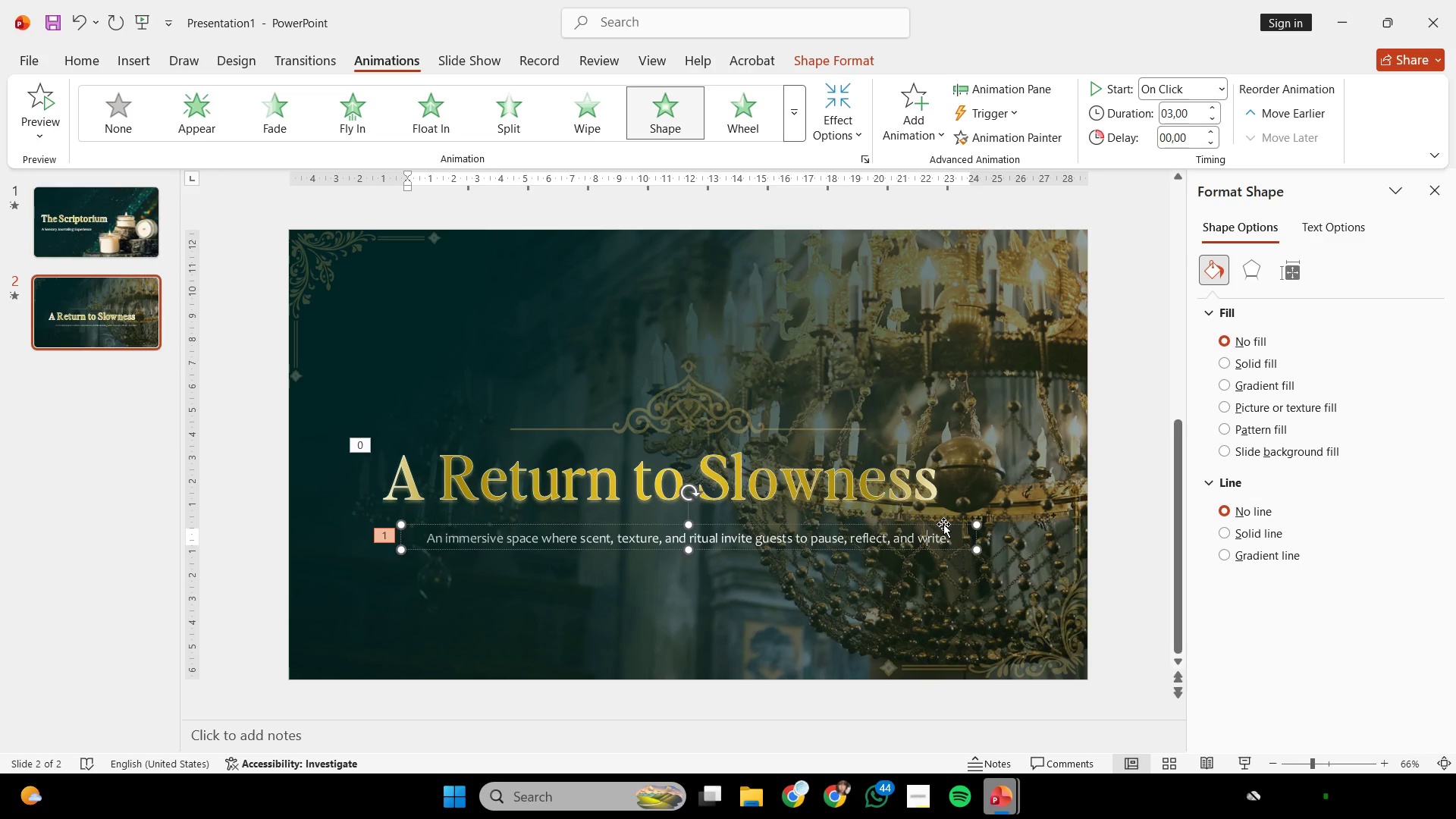 
left_click([943, 524])
 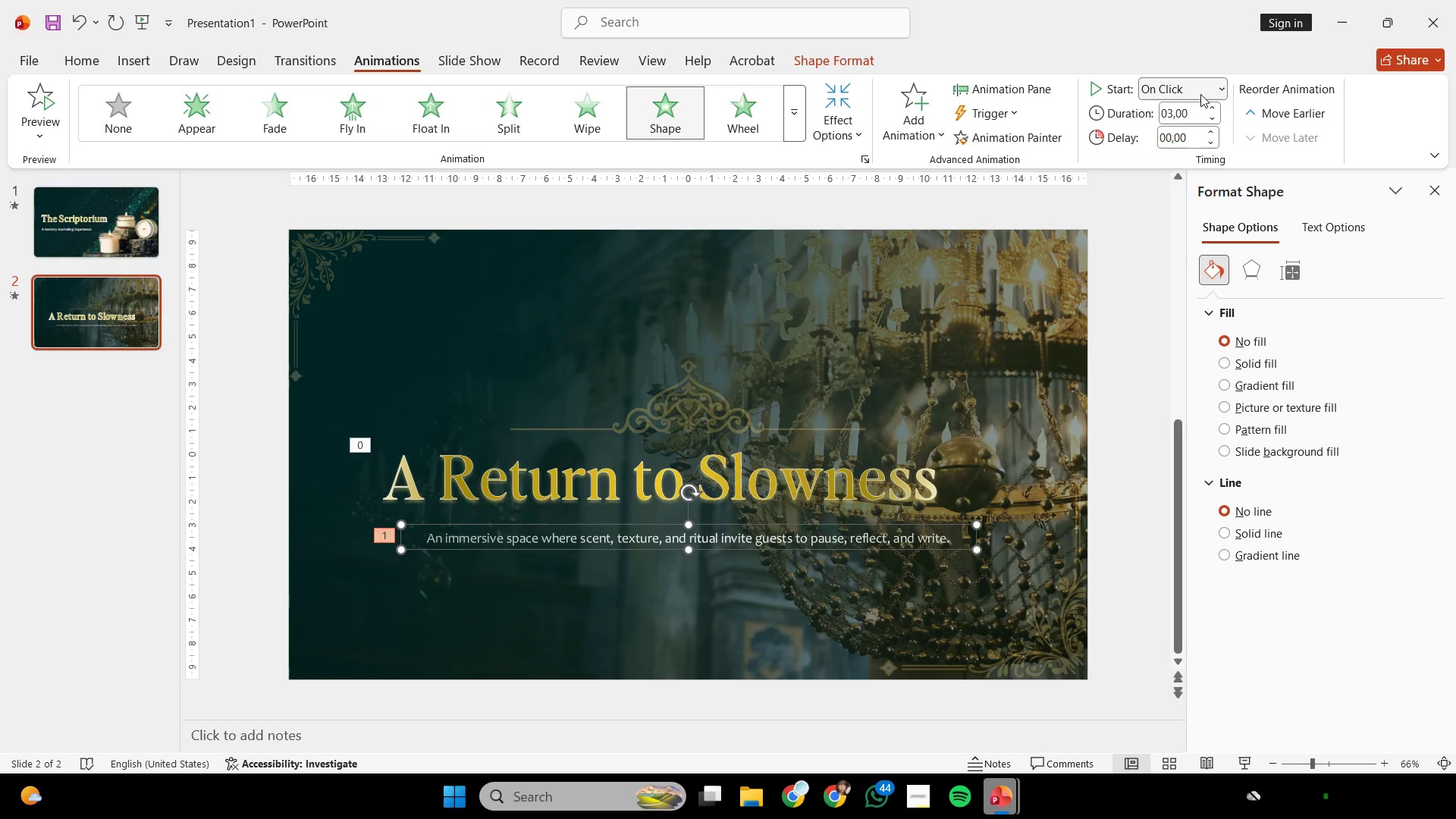 
left_click([1214, 93])
 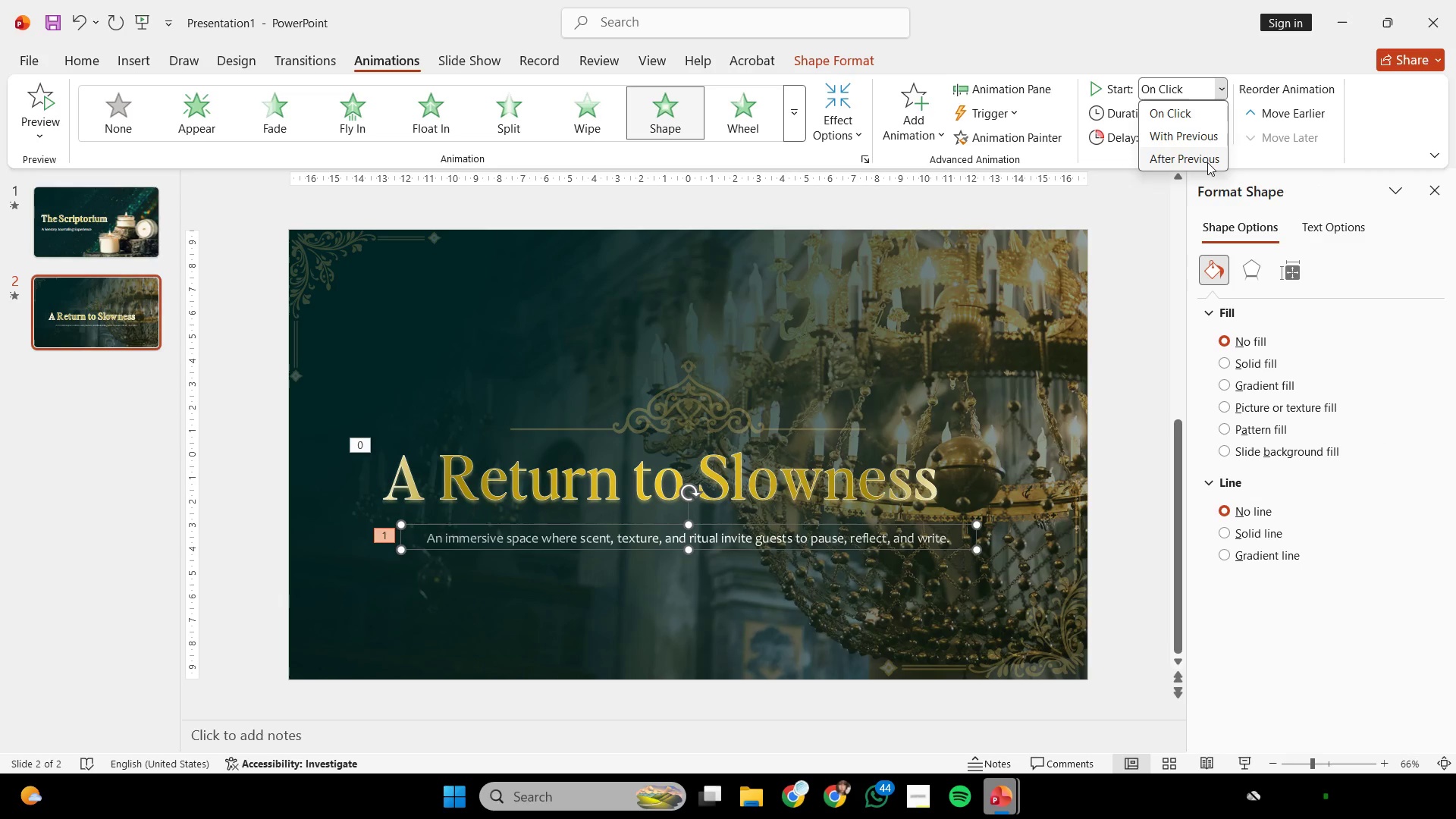 
left_click([1207, 162])
 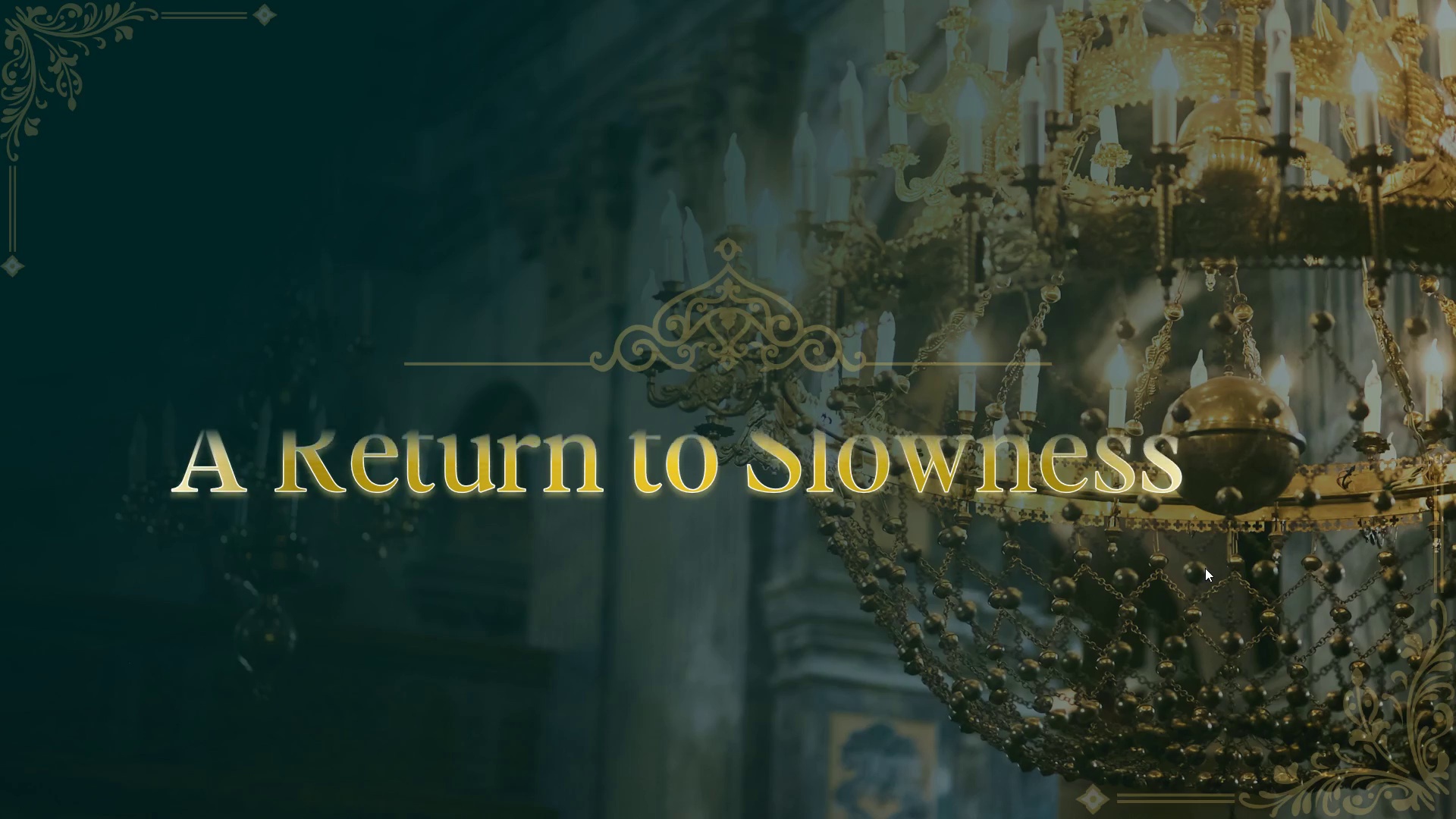 
wait(10.62)
 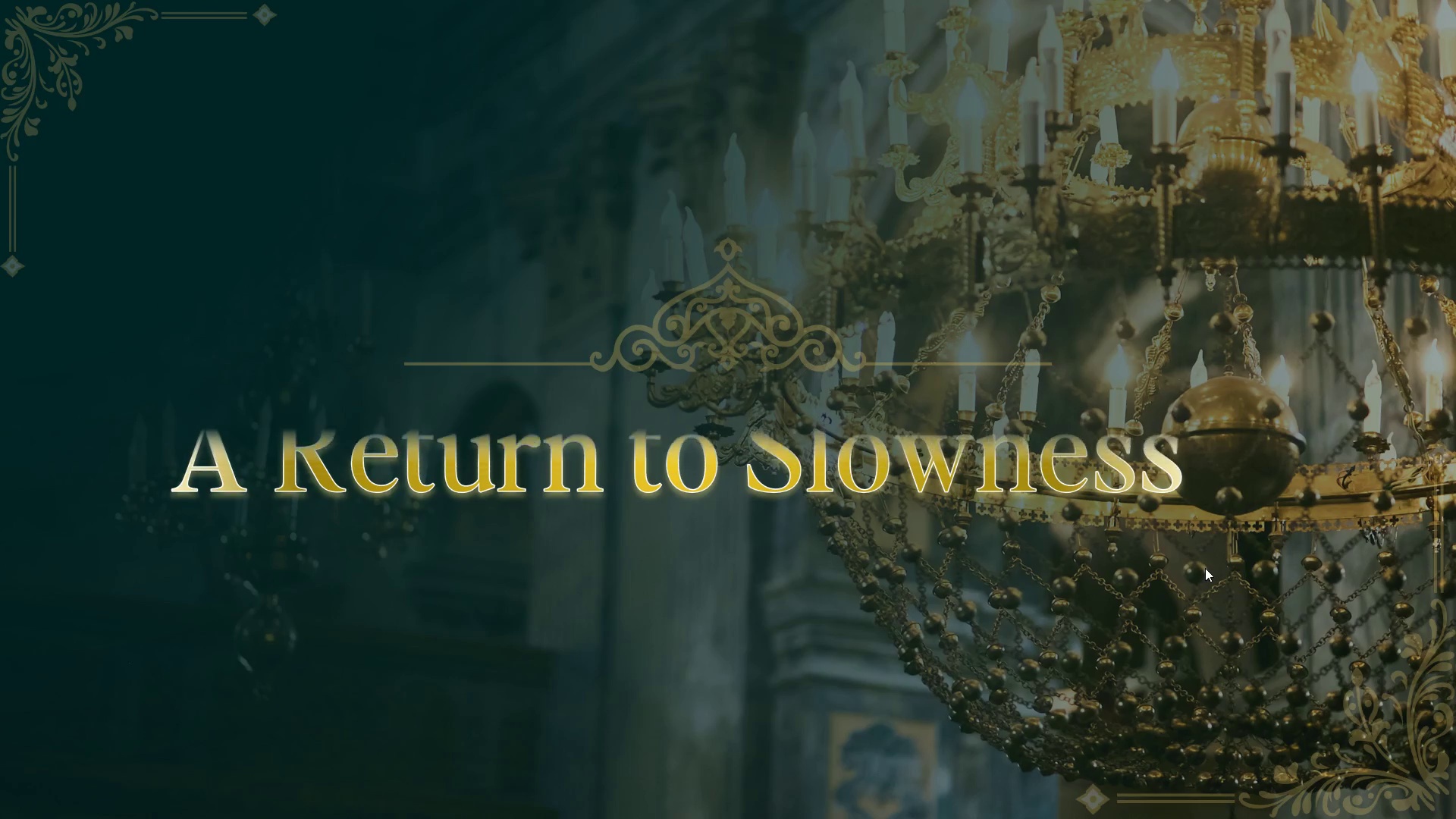 
key(Escape)
 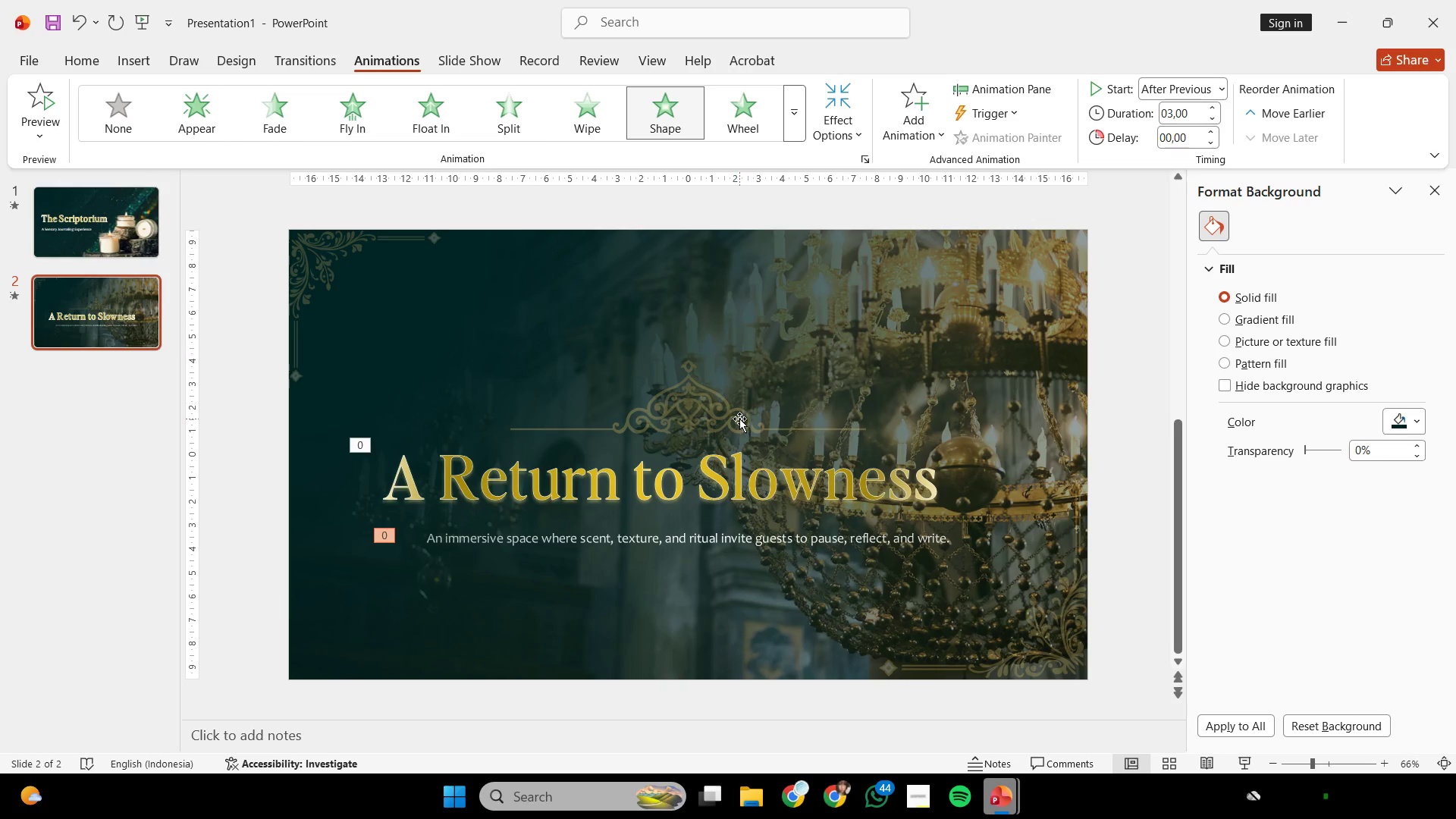 
left_click([739, 419])
 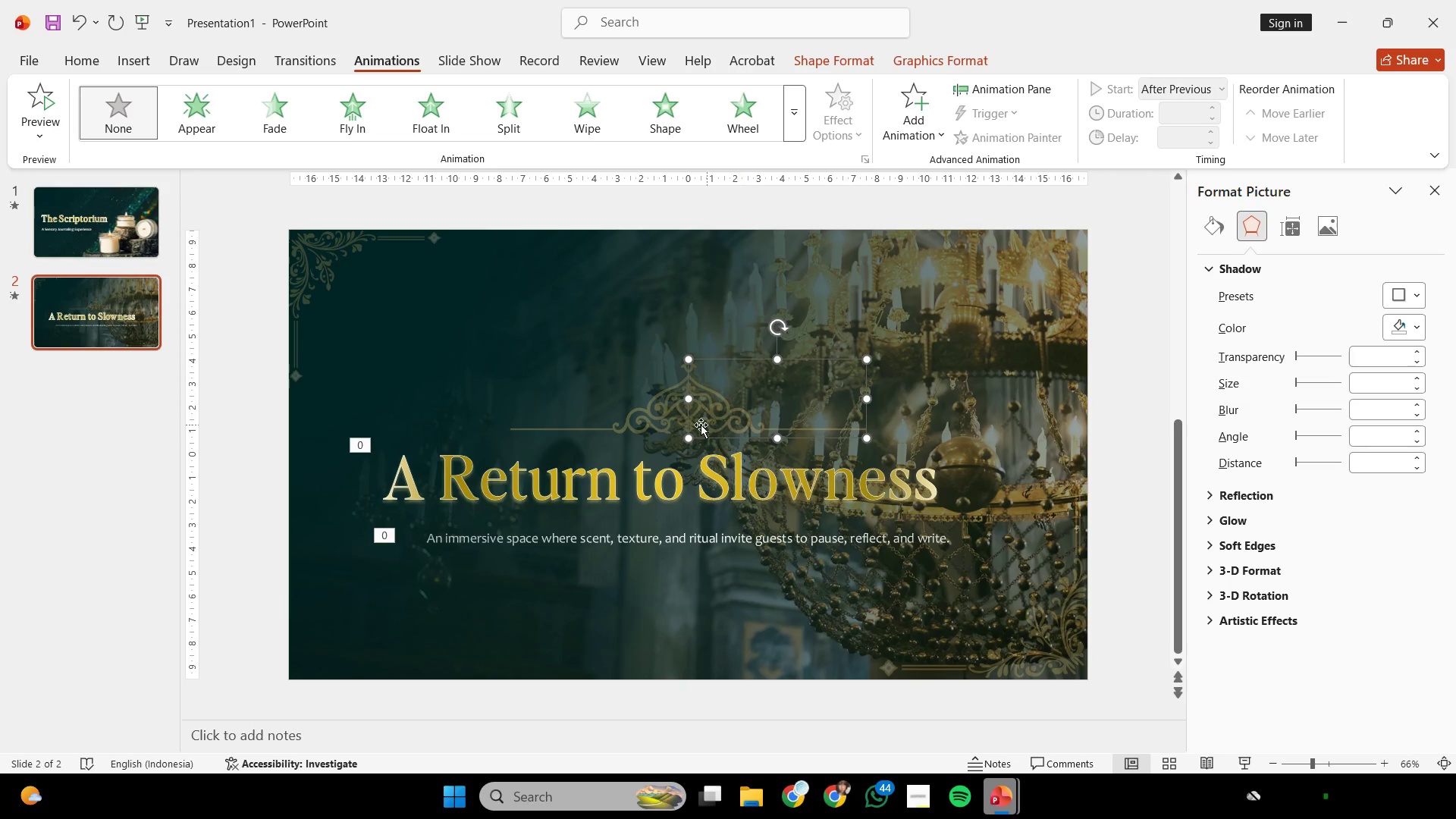 
hold_key(key=ShiftLeft, duration=3.12)
left_click([603, 432])
 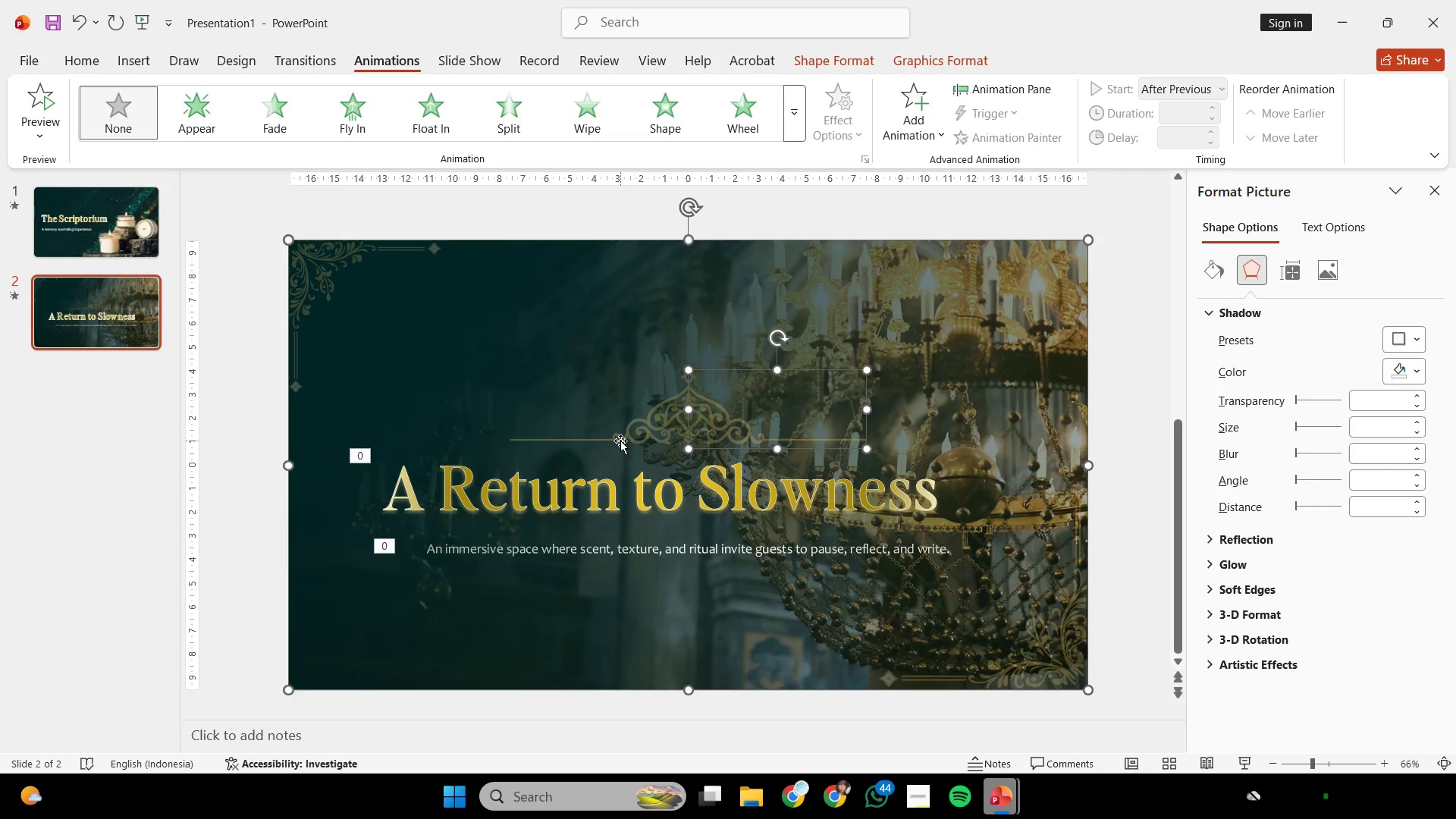 
left_click([620, 441])
 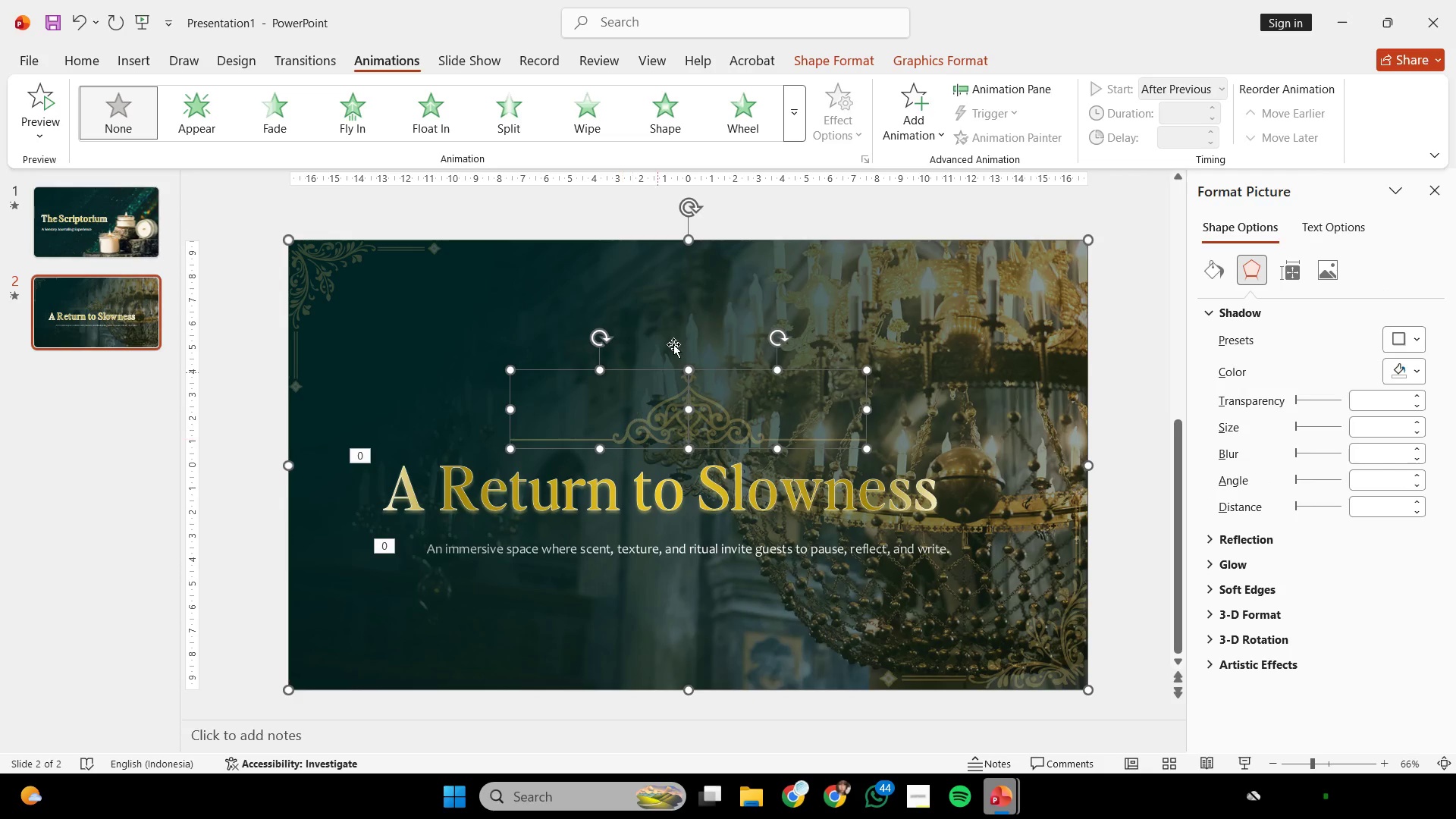 
left_click([698, 308])
 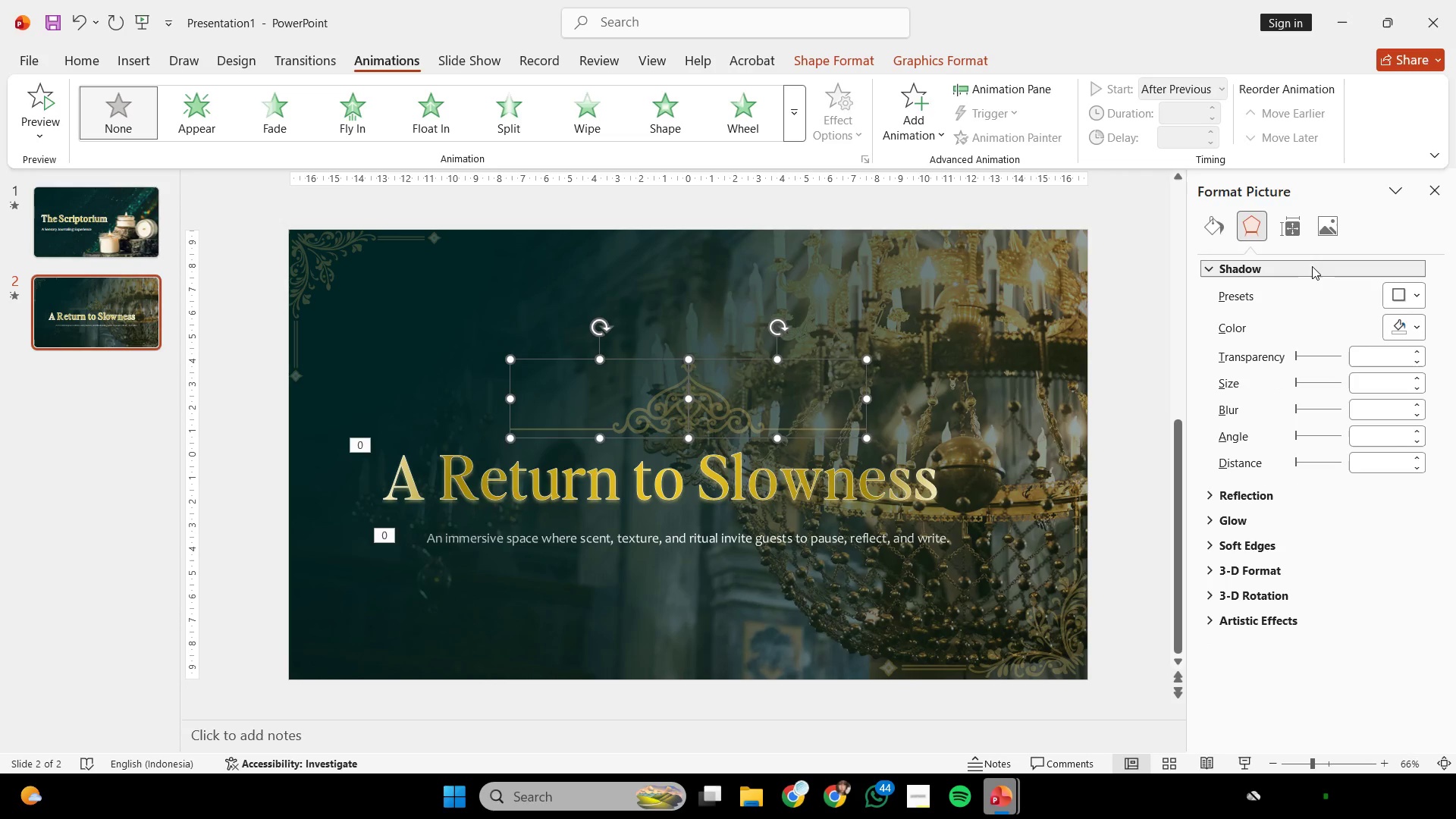 
left_click([1326, 235])
 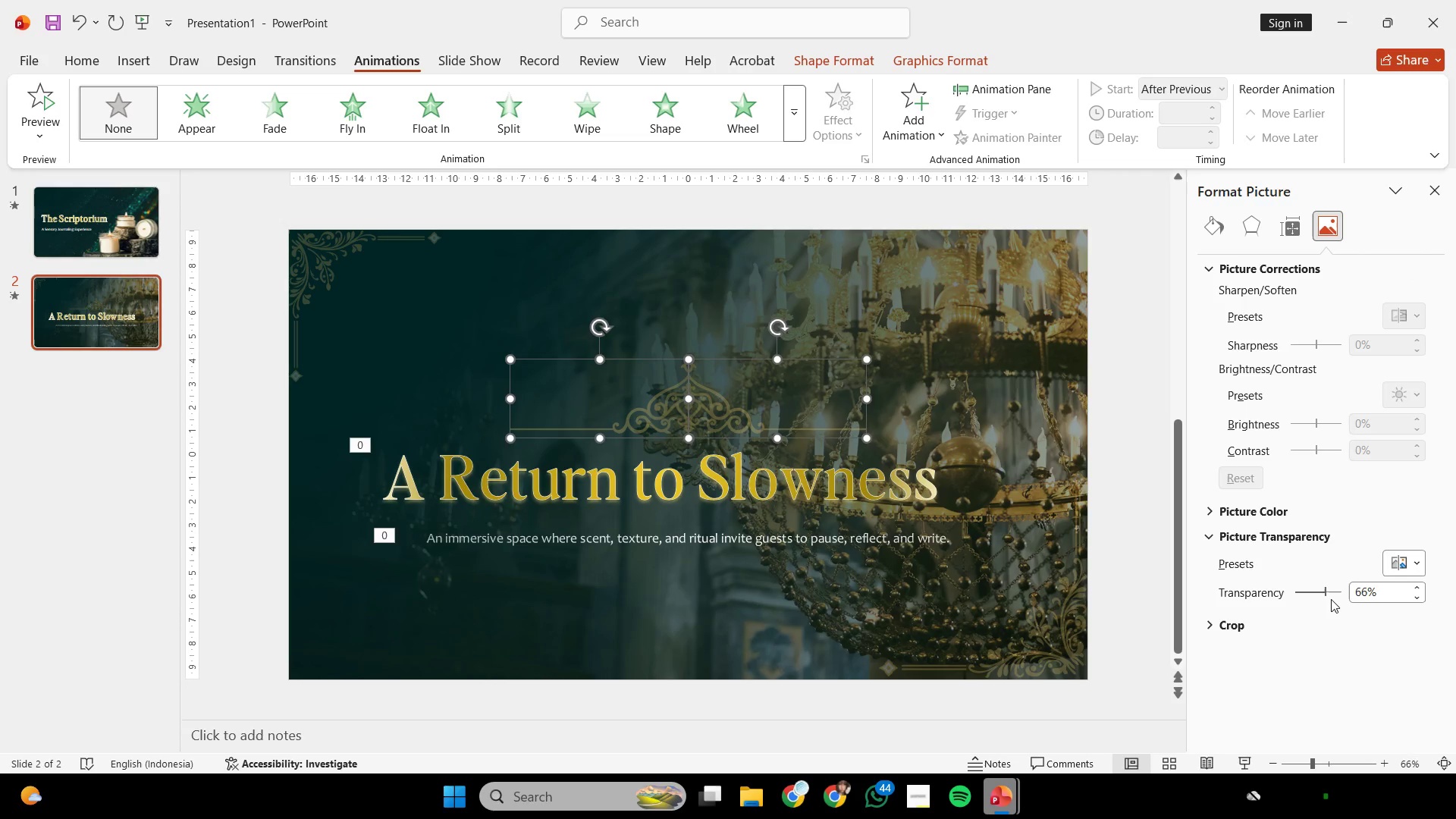 
left_click_drag(start_coordinate=[1325, 590], to_coordinate=[1306, 585])
 